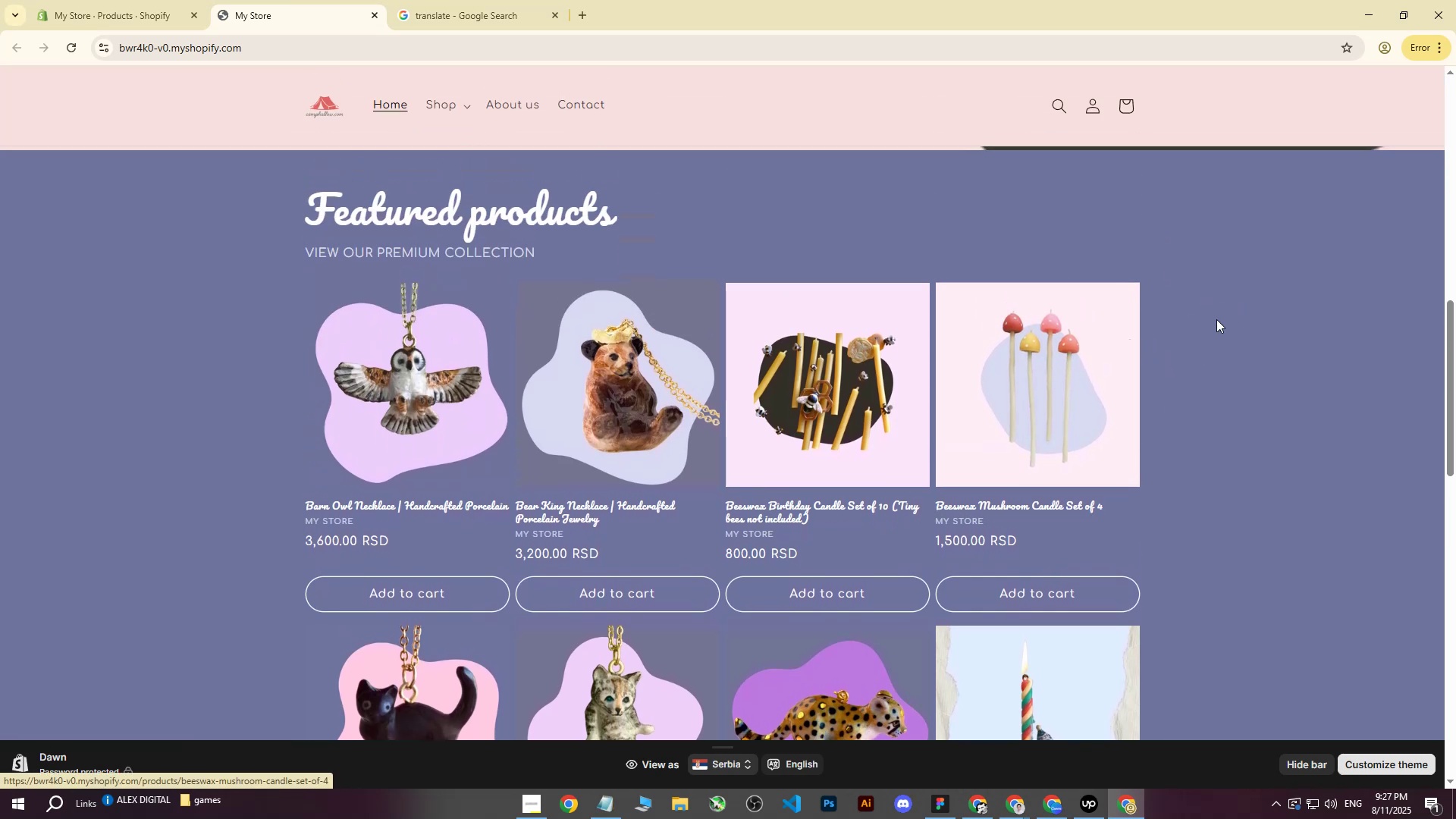 
wait(9.37)
 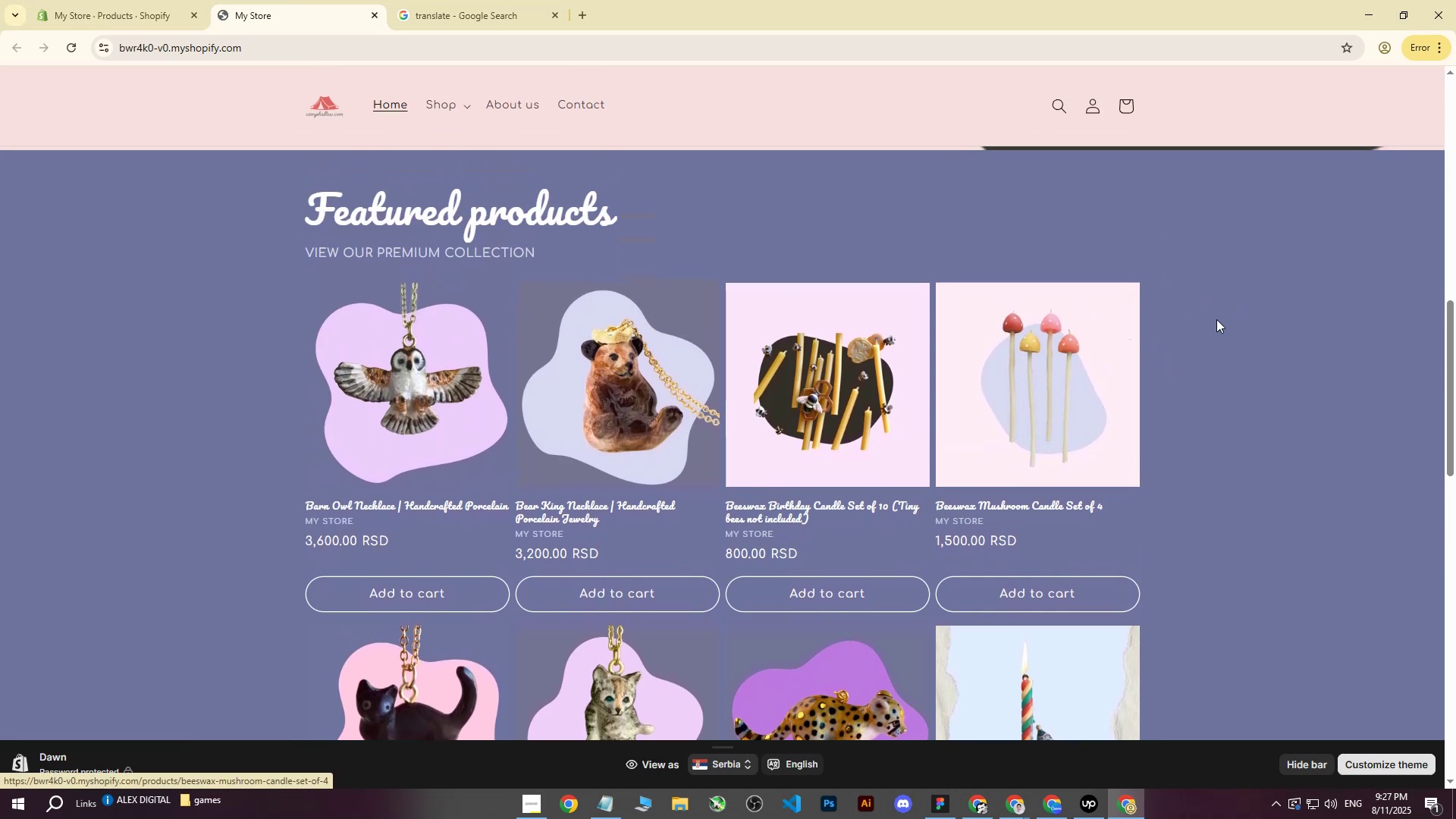 
scroll: coordinate [102, 402], scroll_direction: down, amount: 2.0
 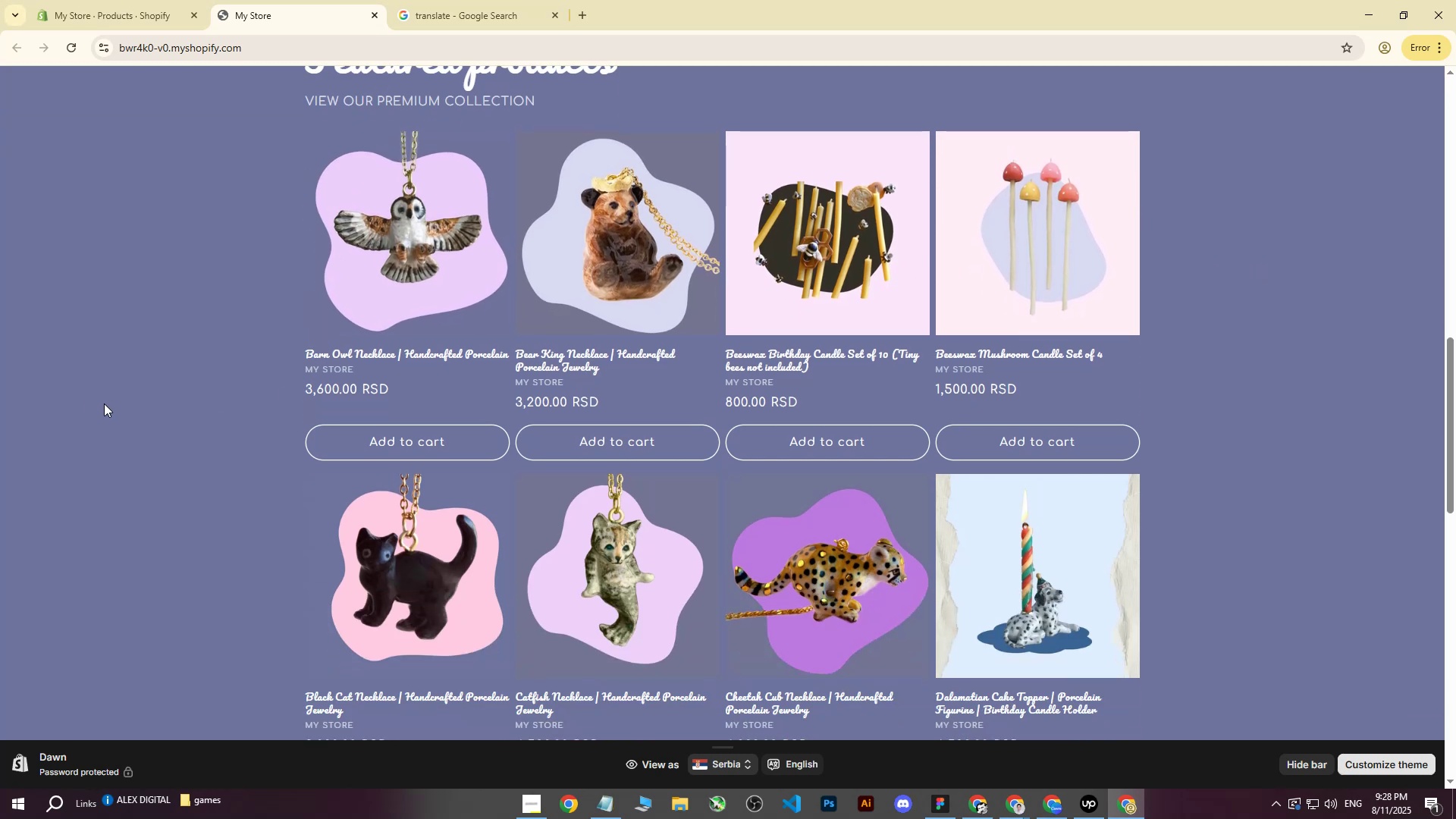 
scroll: coordinate [104, 403], scroll_direction: up, amount: 2.0
 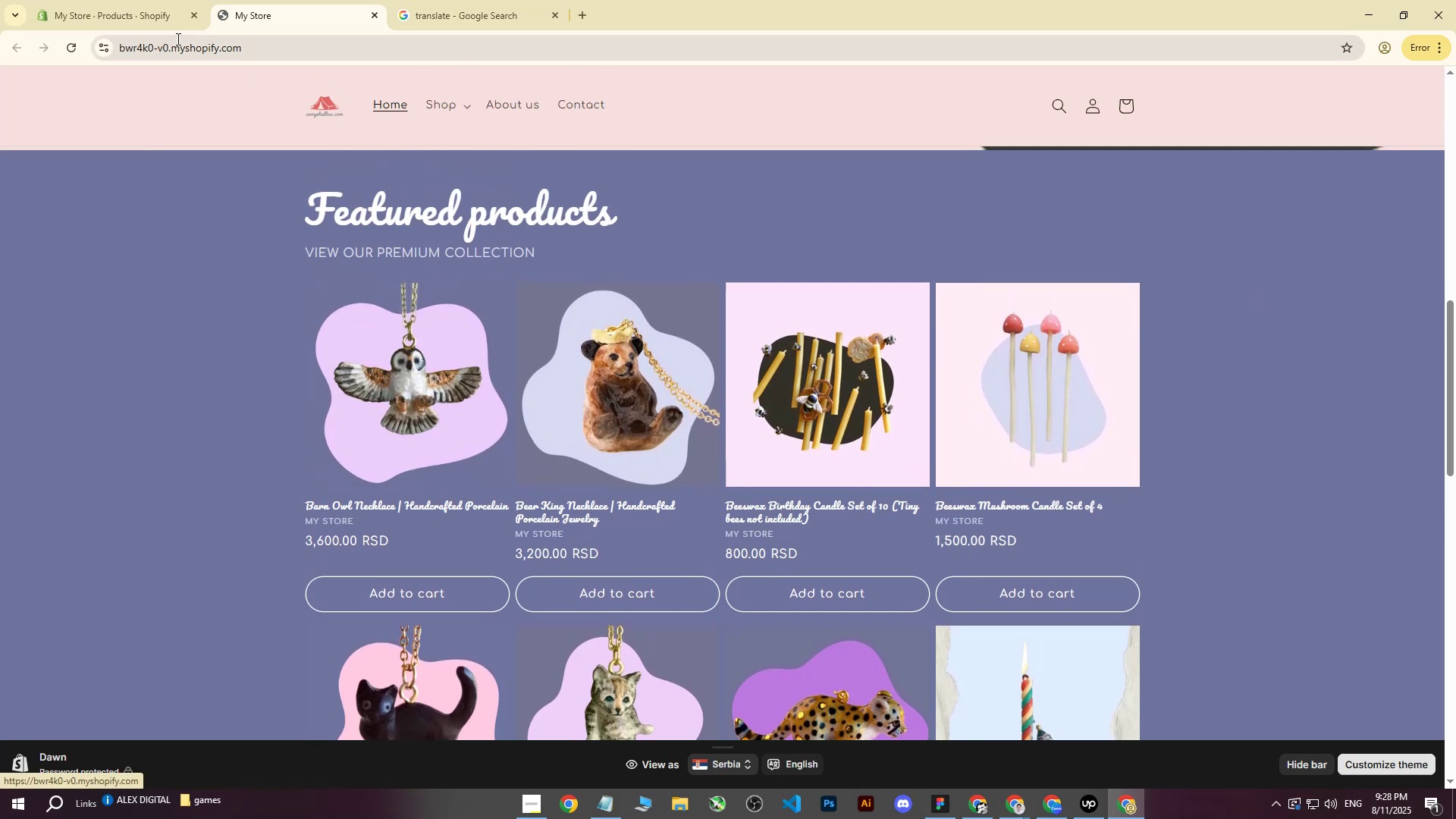 
left_click([135, 0])
 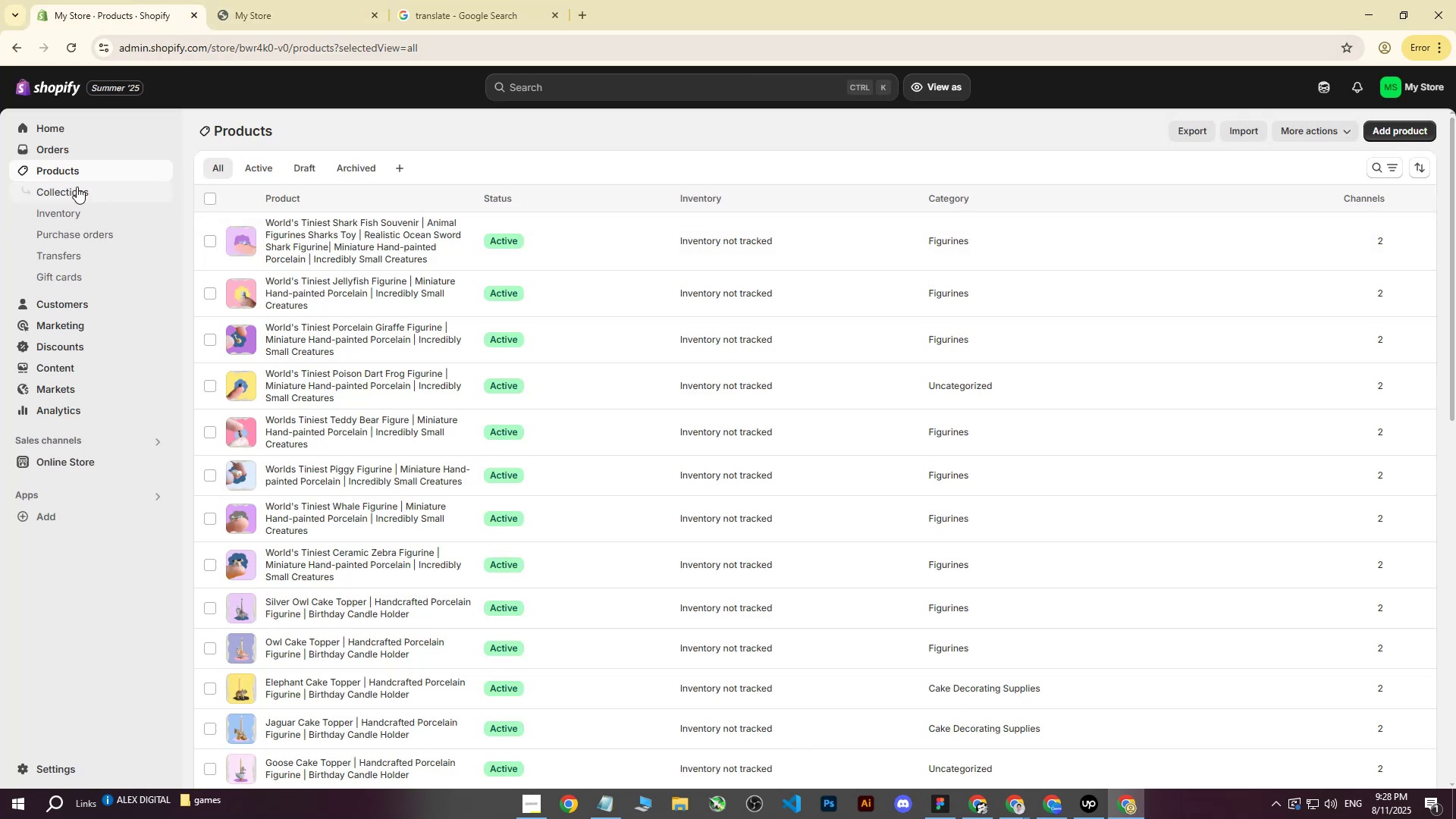 
left_click([73, 168])
 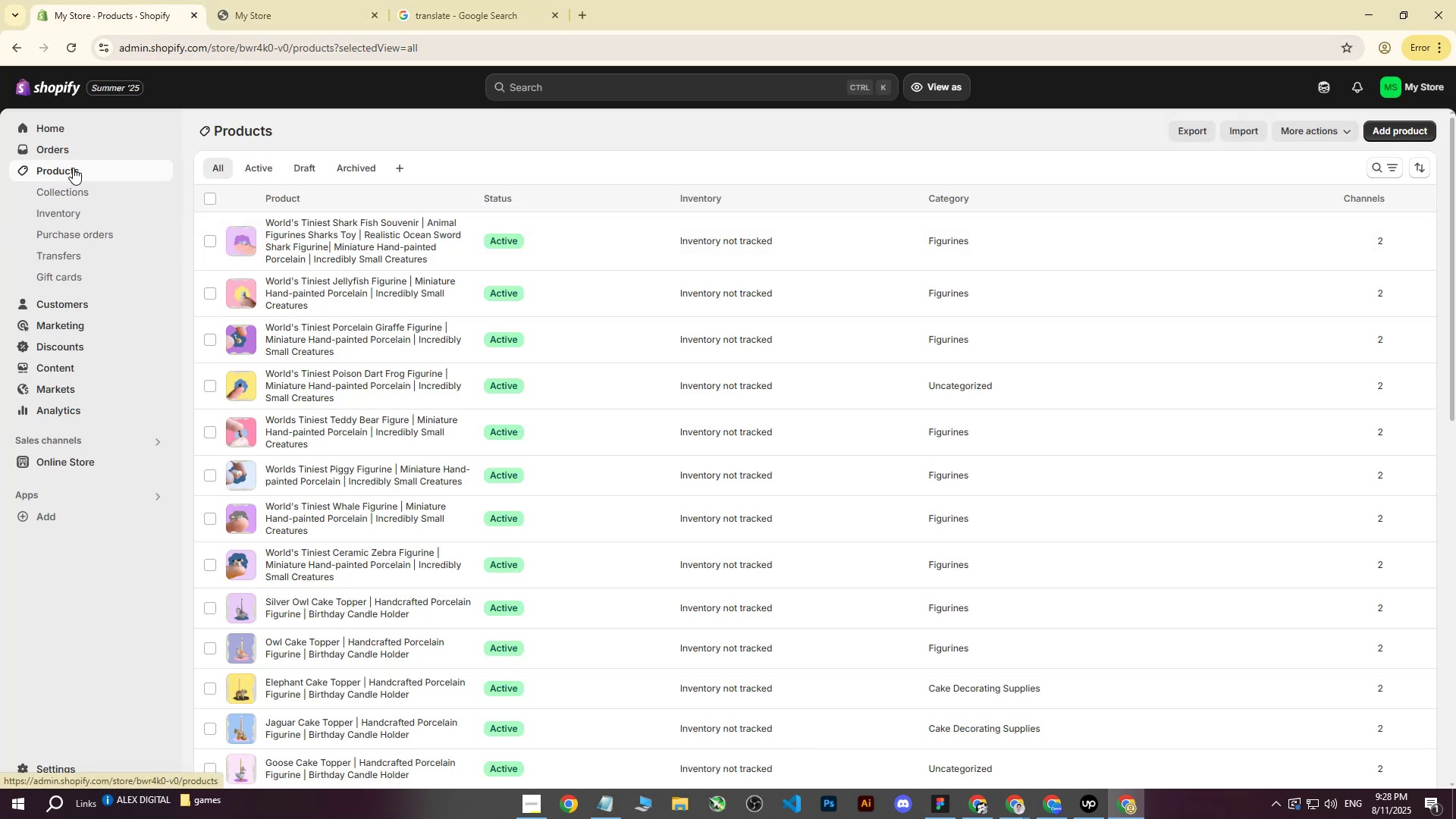 
scroll: coordinate [378, 424], scroll_direction: down, amount: 7.0
 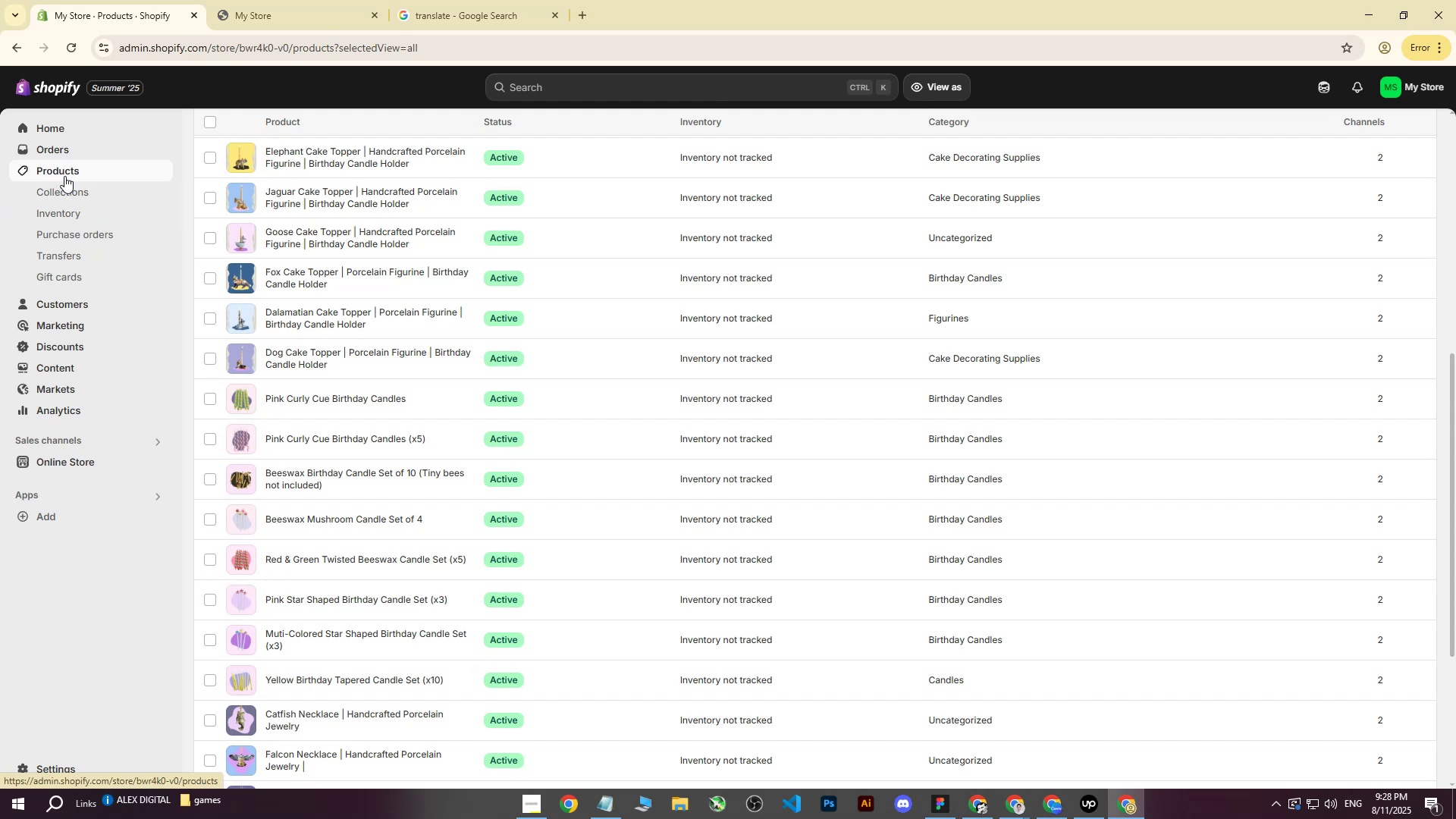 
left_click([80, 456])
 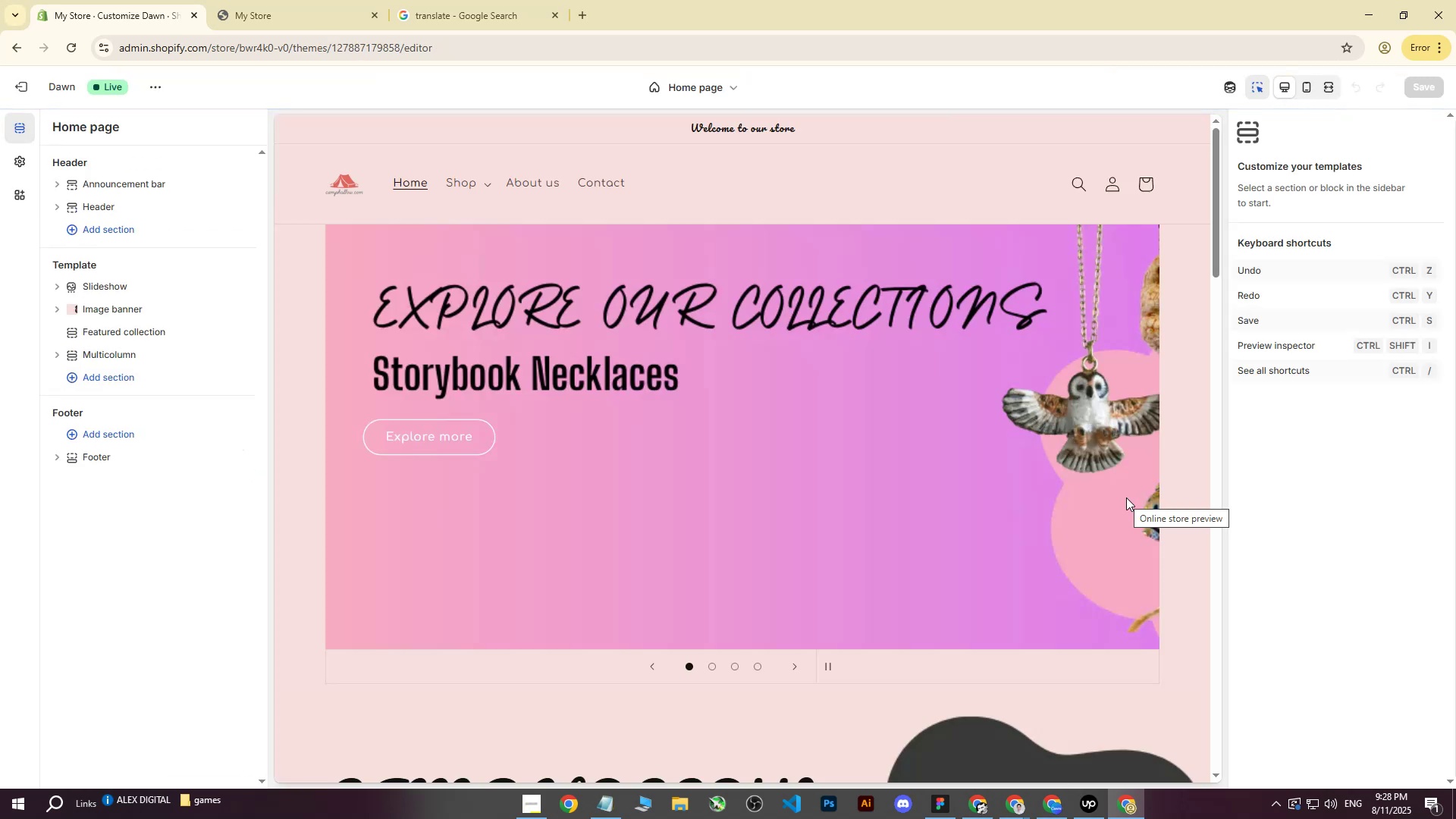 
wait(10.93)
 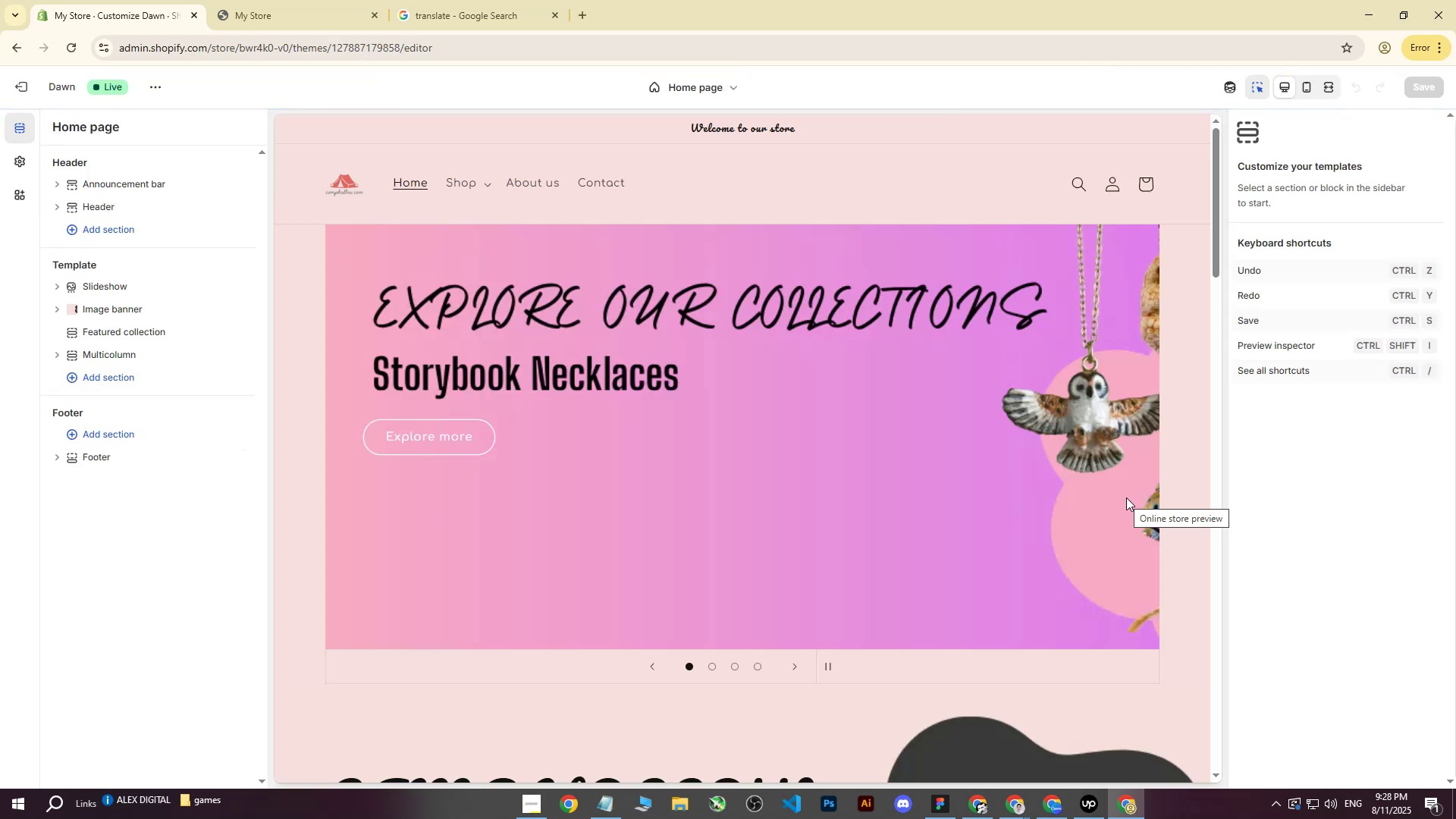 
scroll: coordinate [401, 294], scroll_direction: down, amount: 11.0
 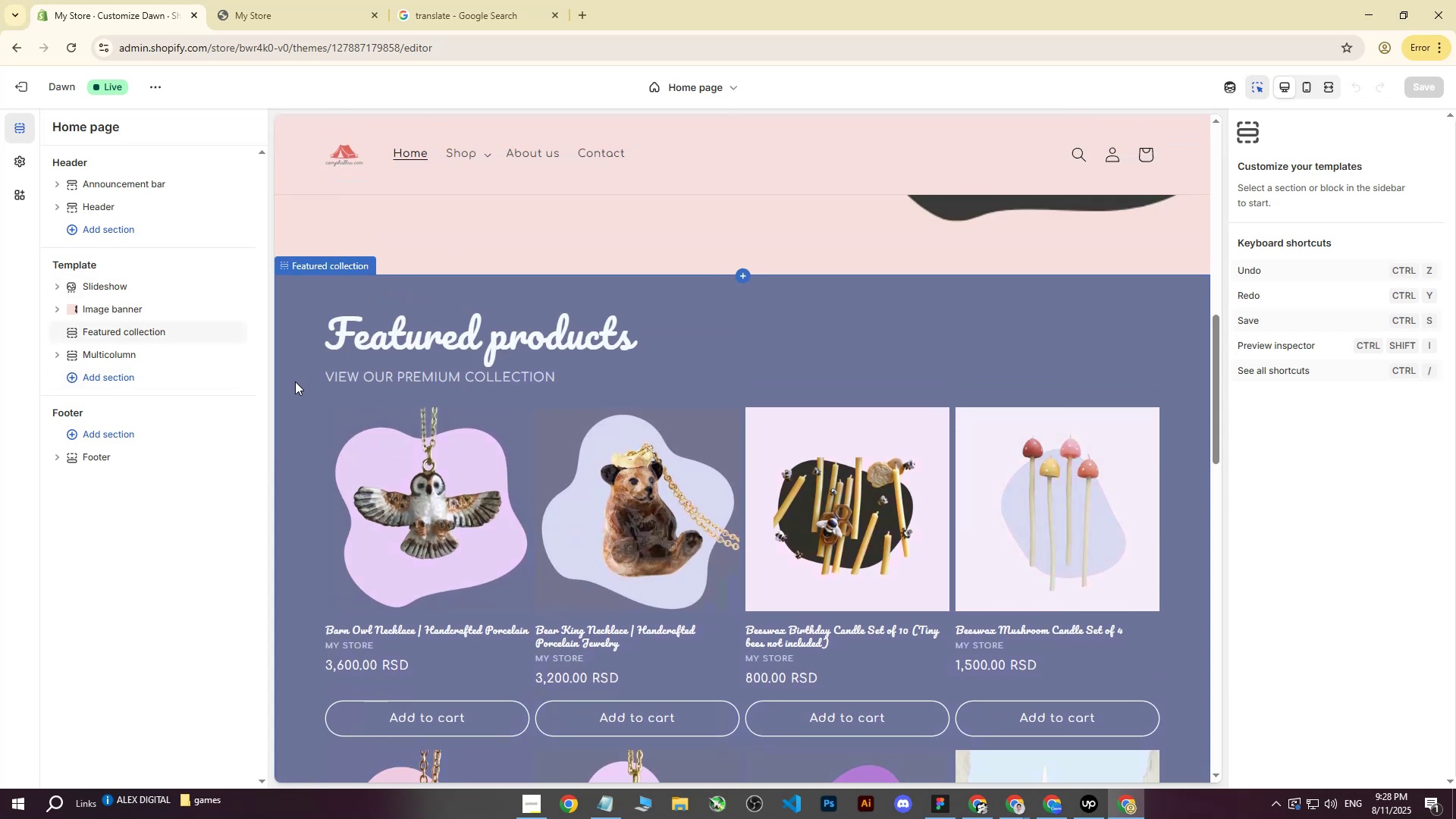 
left_click([295, 381])
 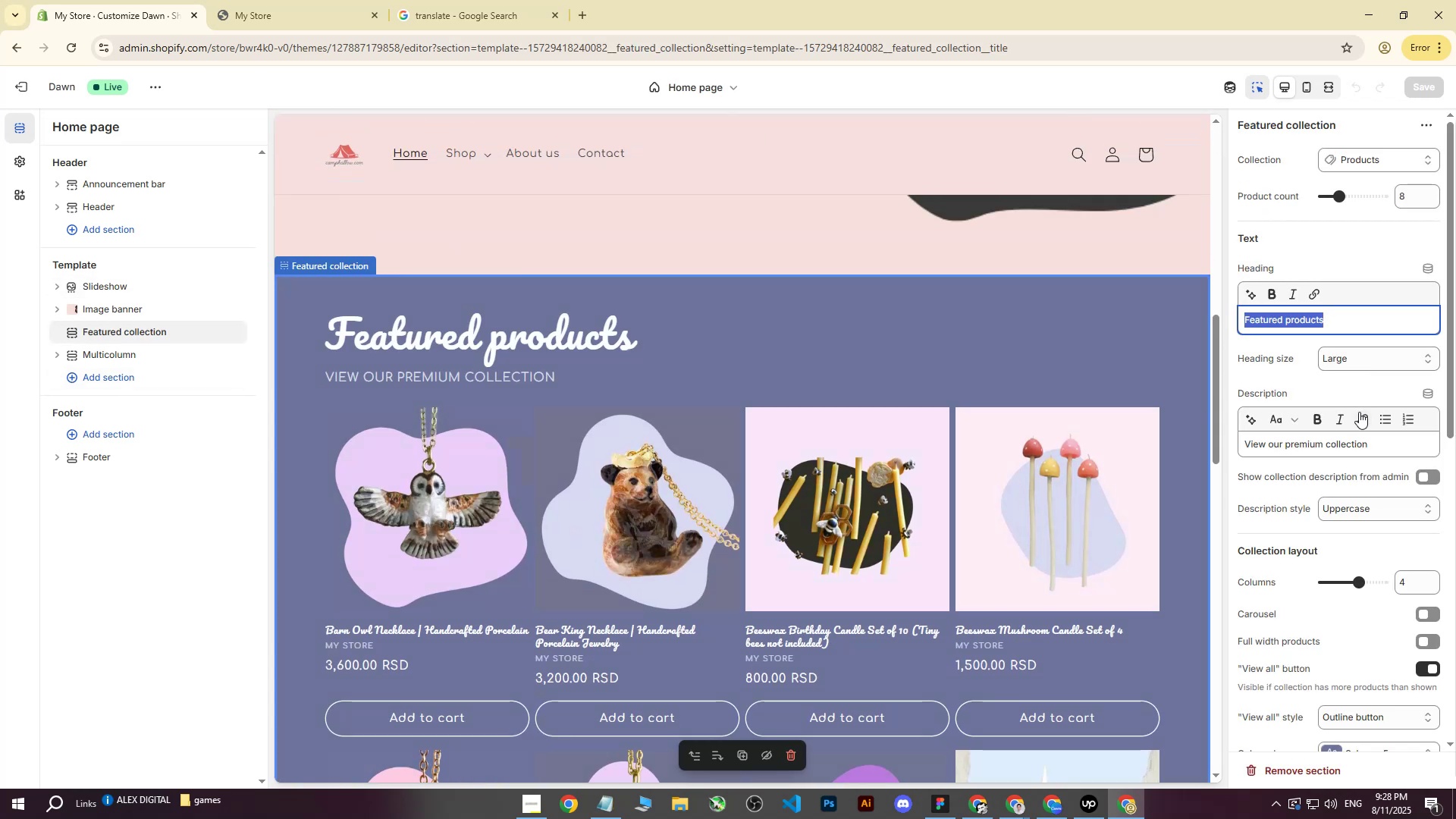 
scroll: coordinate [1360, 460], scroll_direction: down, amount: 4.0
 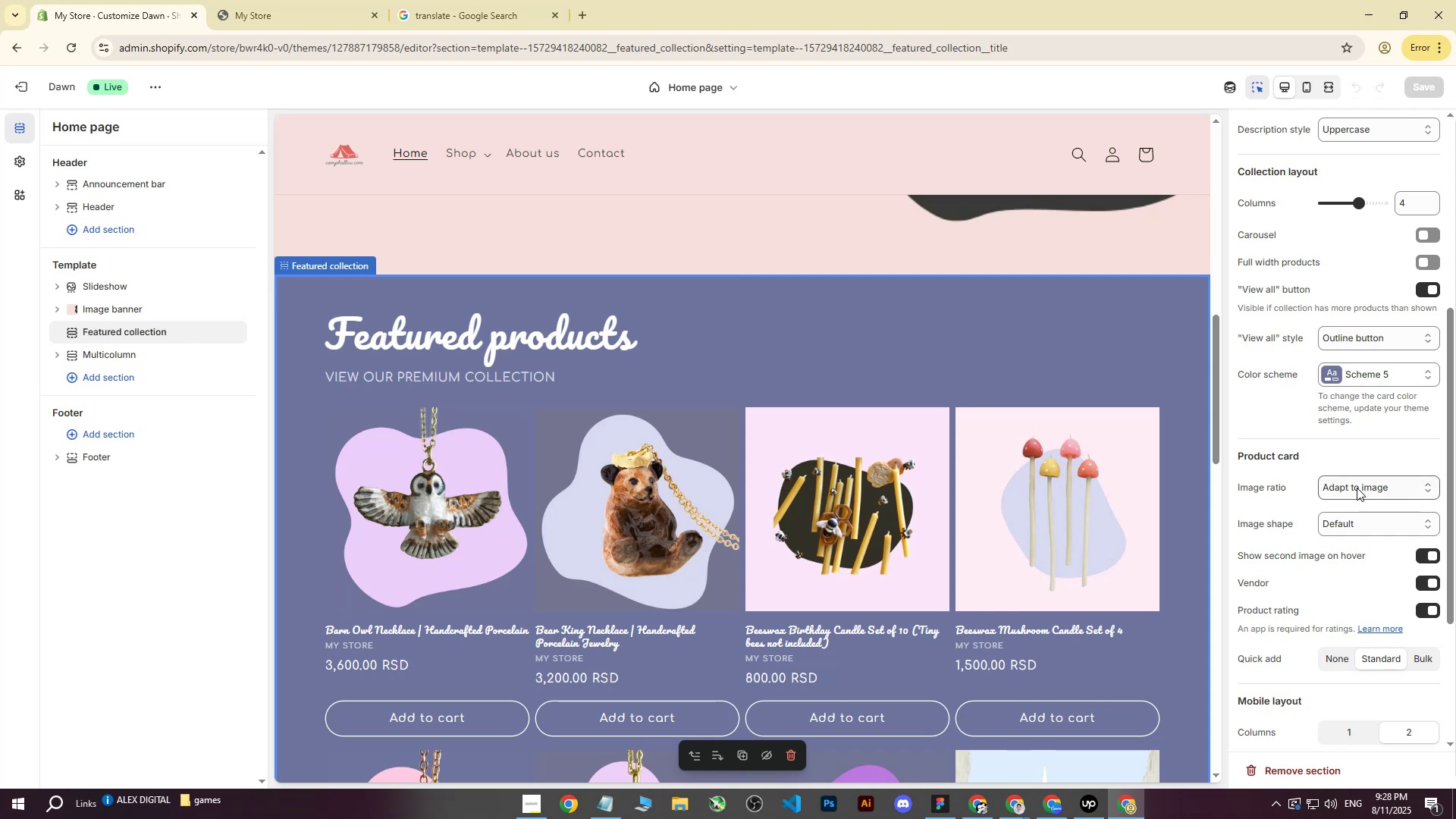 
left_click([1357, 486])
 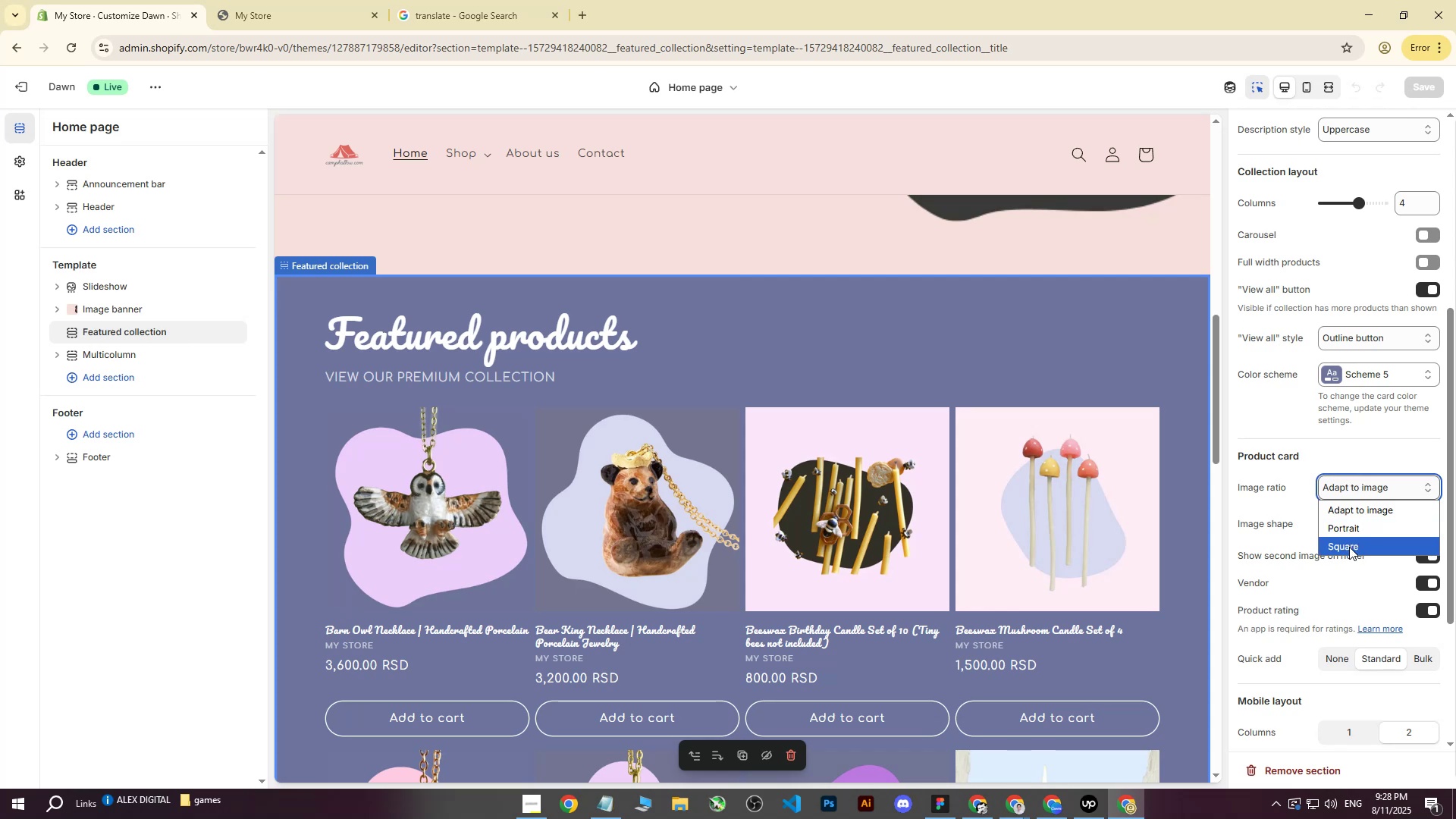 
left_click([1348, 526])
 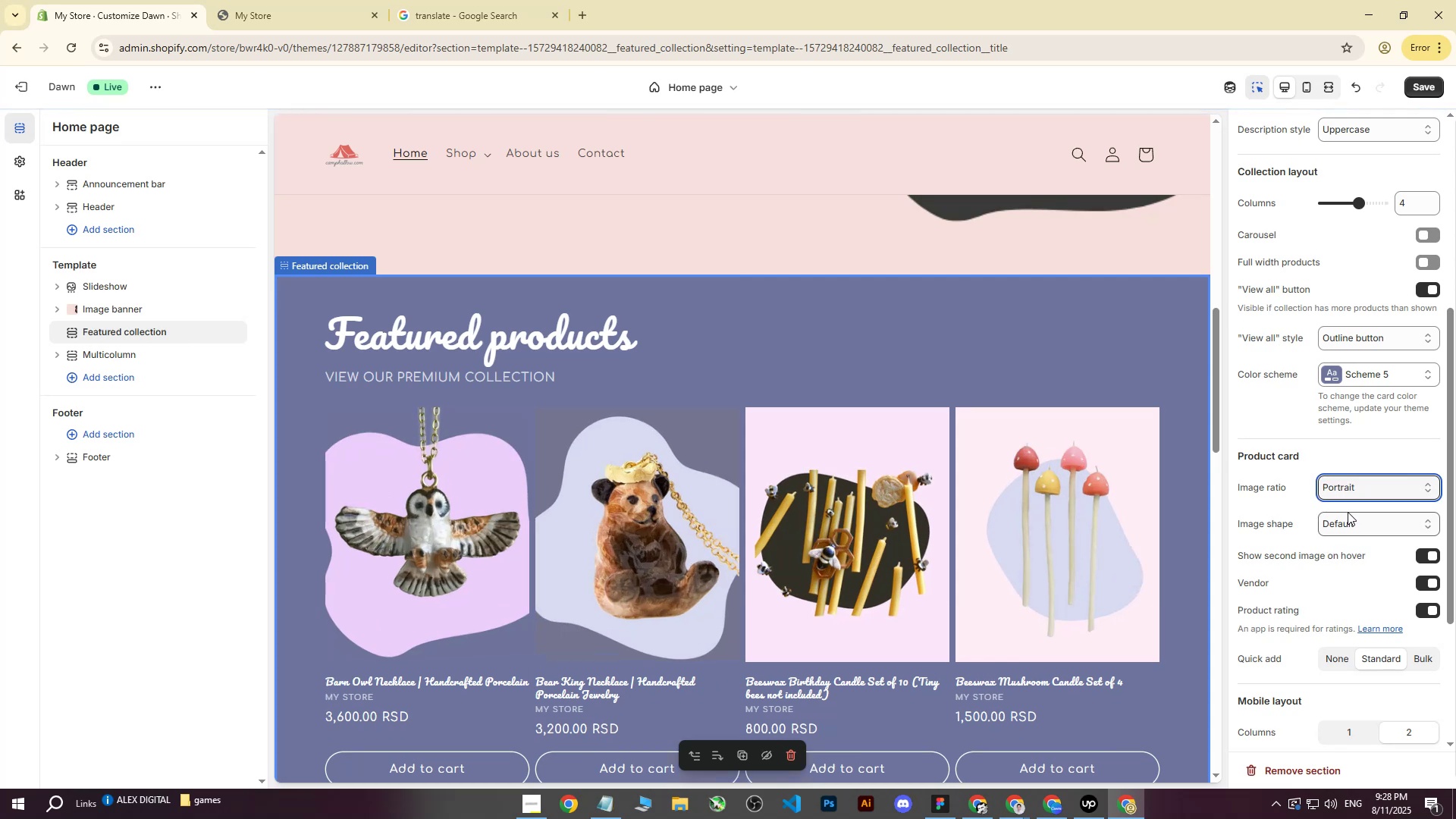 
left_click([1352, 490])
 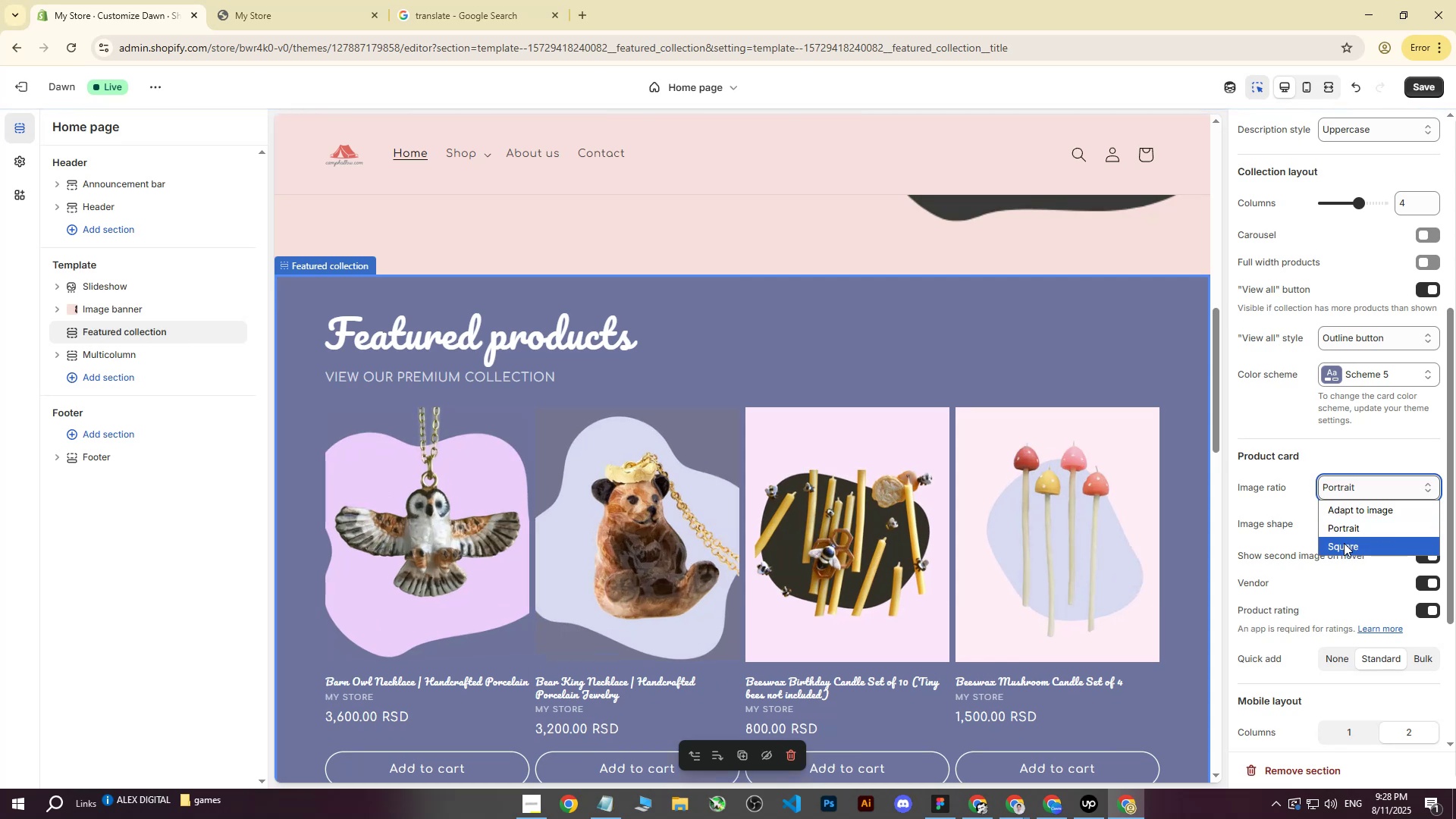 
left_click([1343, 544])
 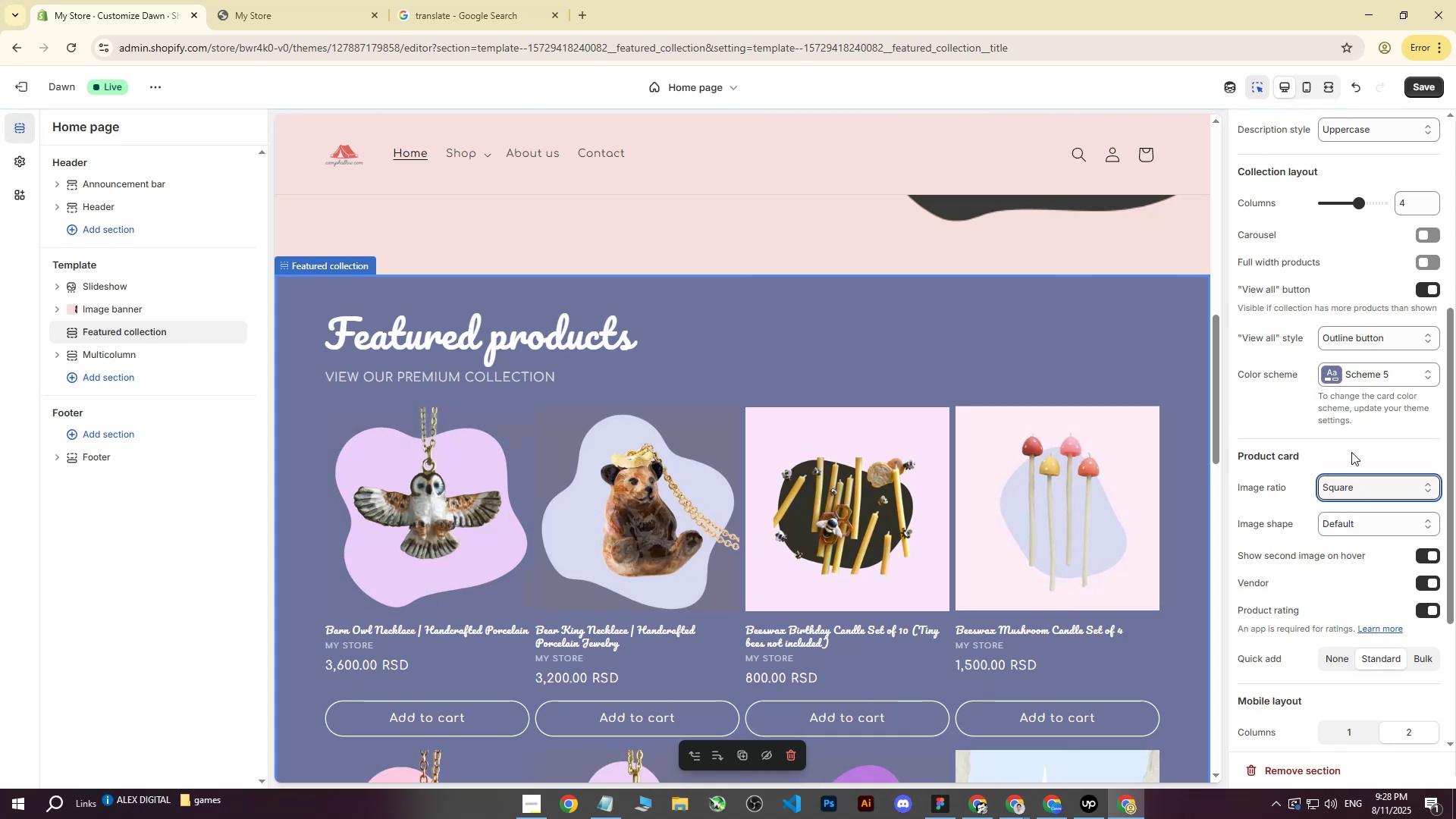 
double_click([1338, 510])
 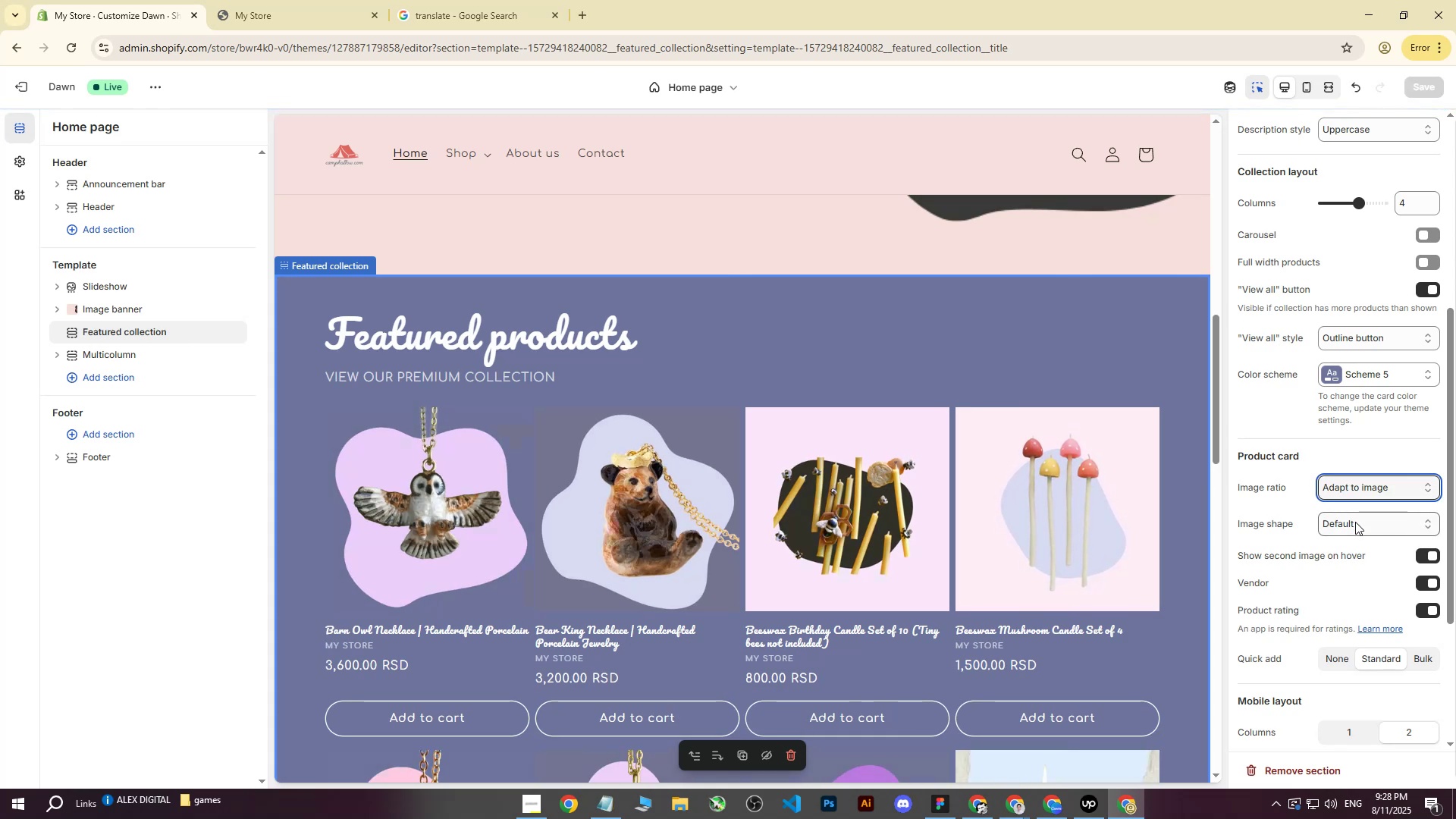 
left_click([1349, 522])
 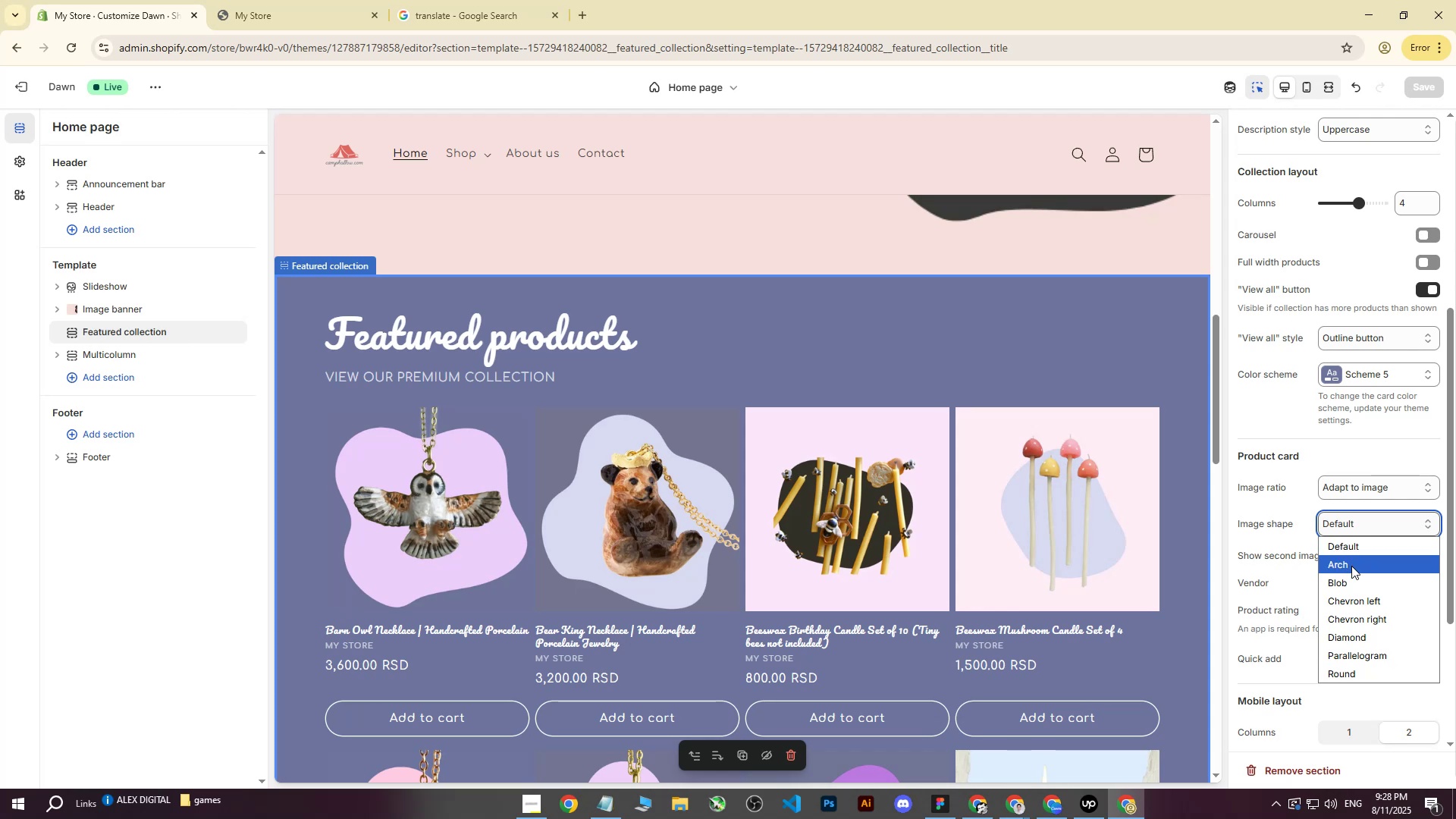 
left_click([1351, 566])
 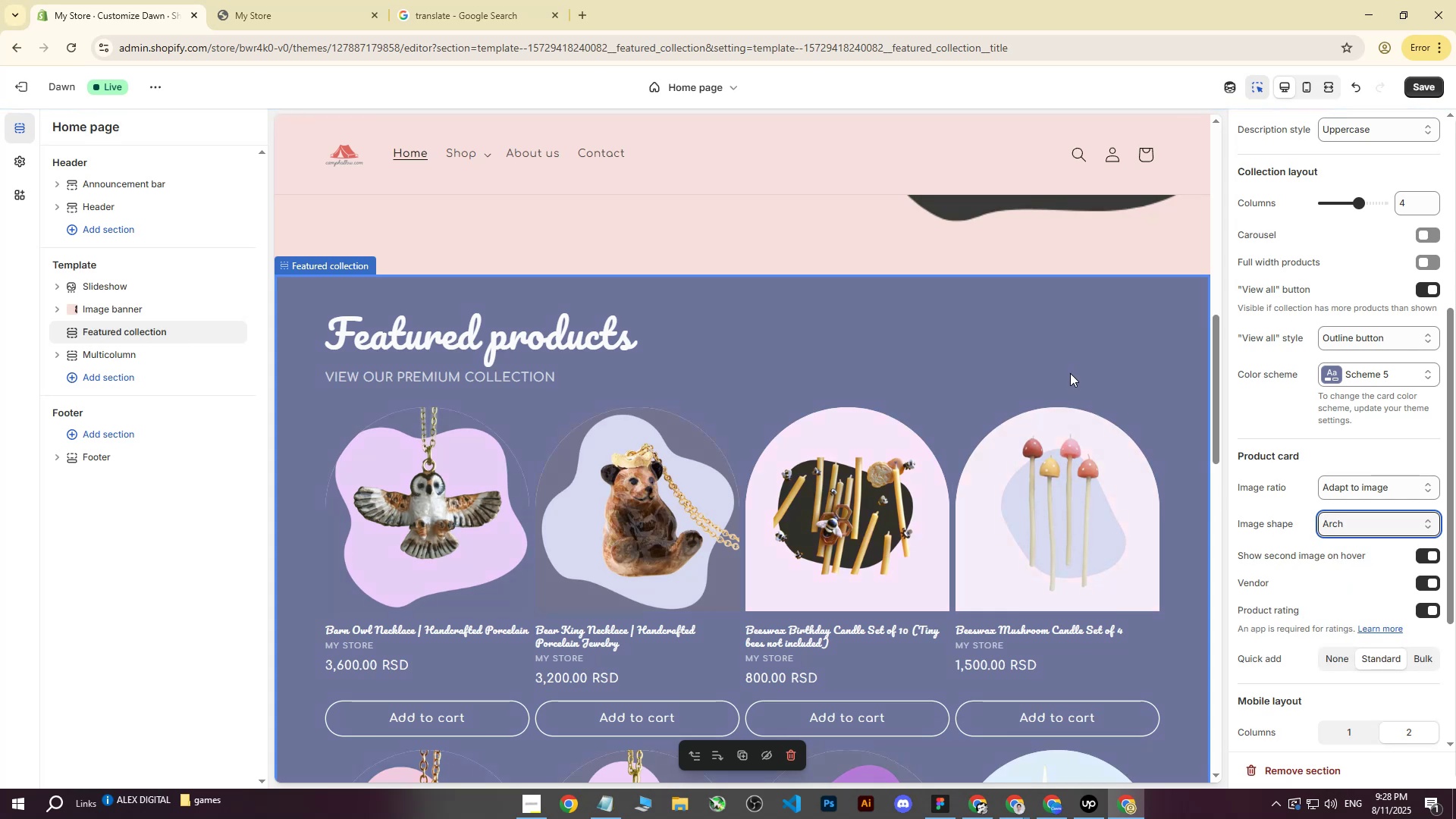 
scroll: coordinate [1071, 369], scroll_direction: down, amount: 2.0
 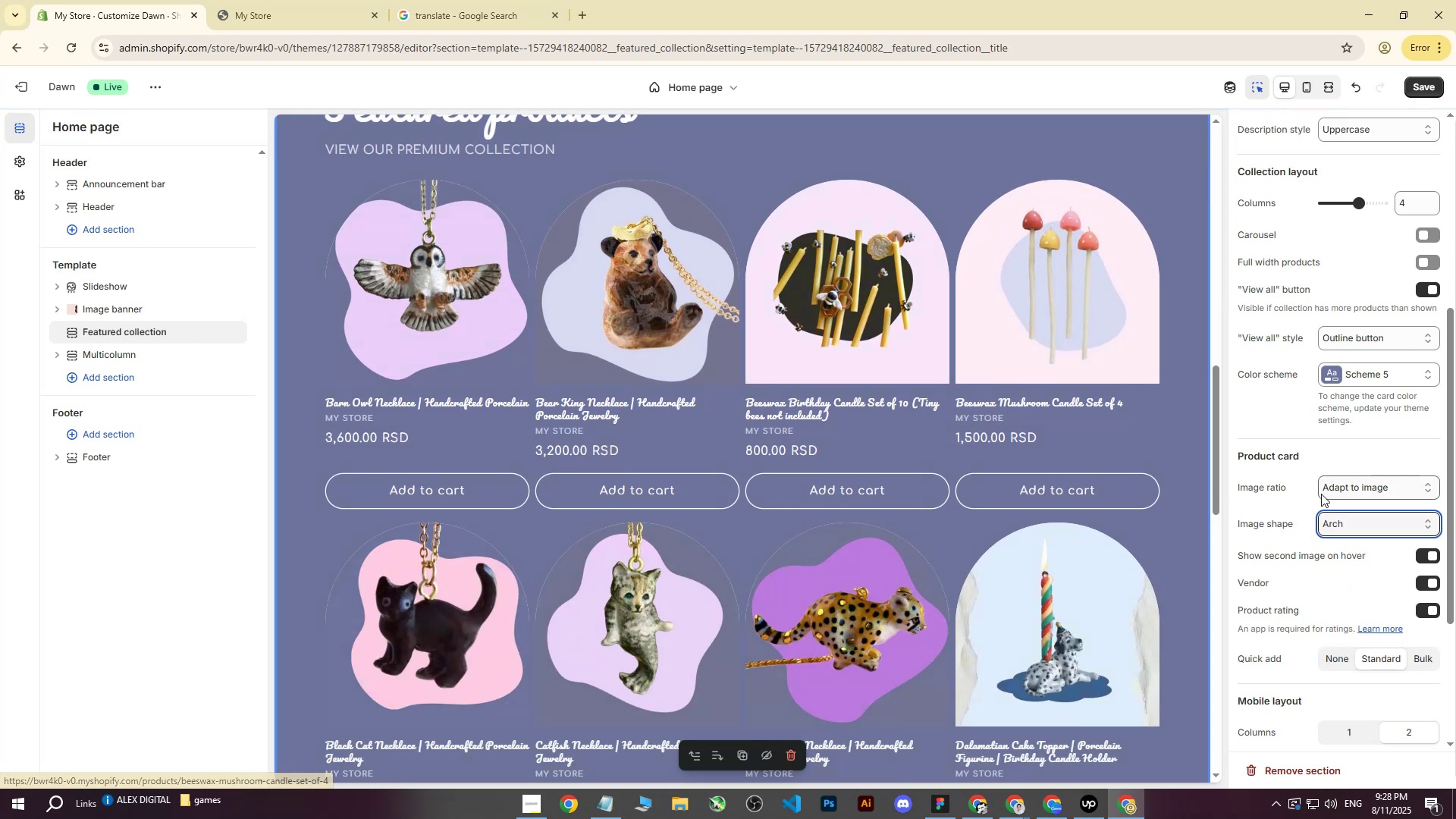 
left_click([1322, 519])
 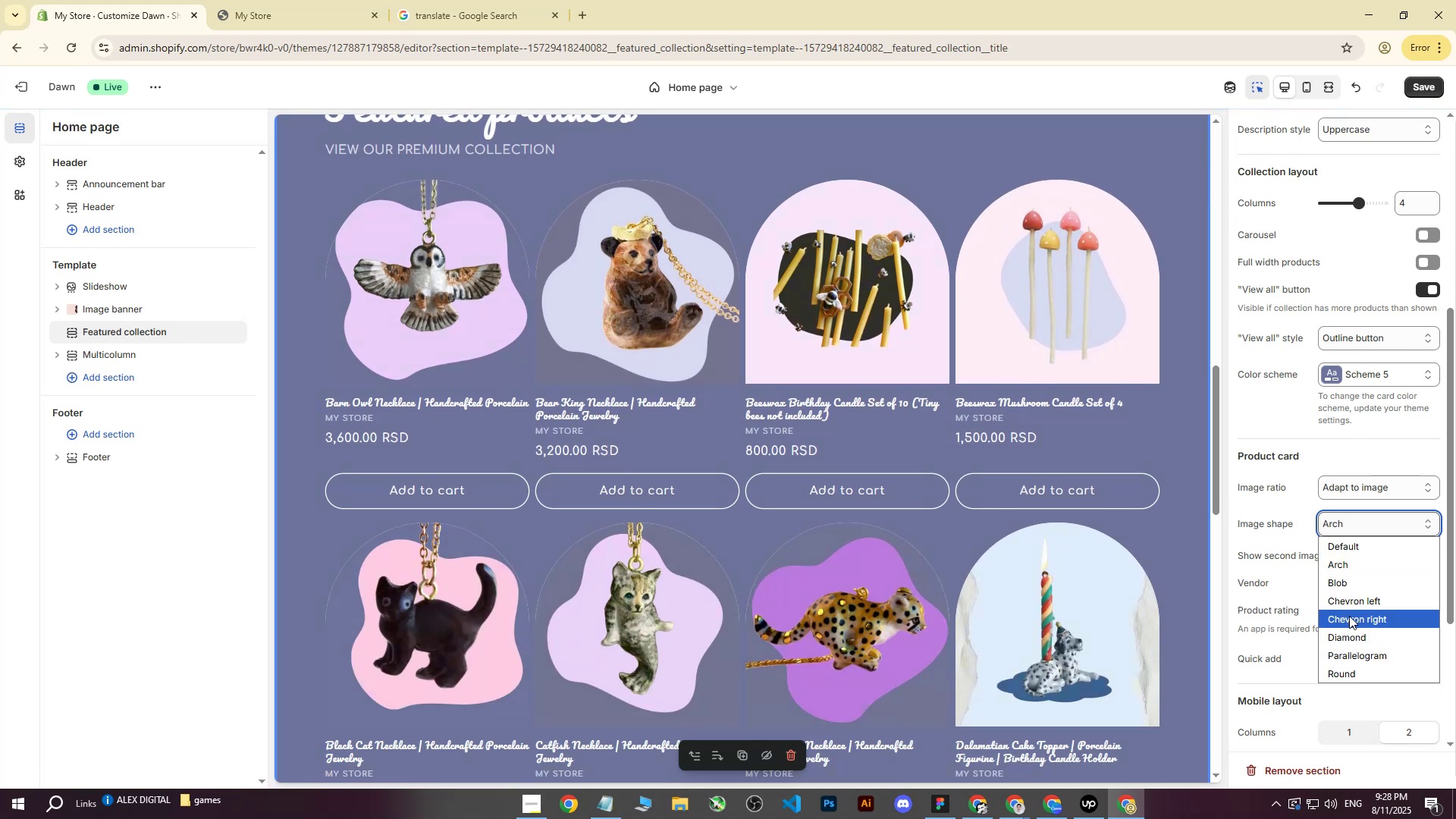 
left_click([1349, 616])
 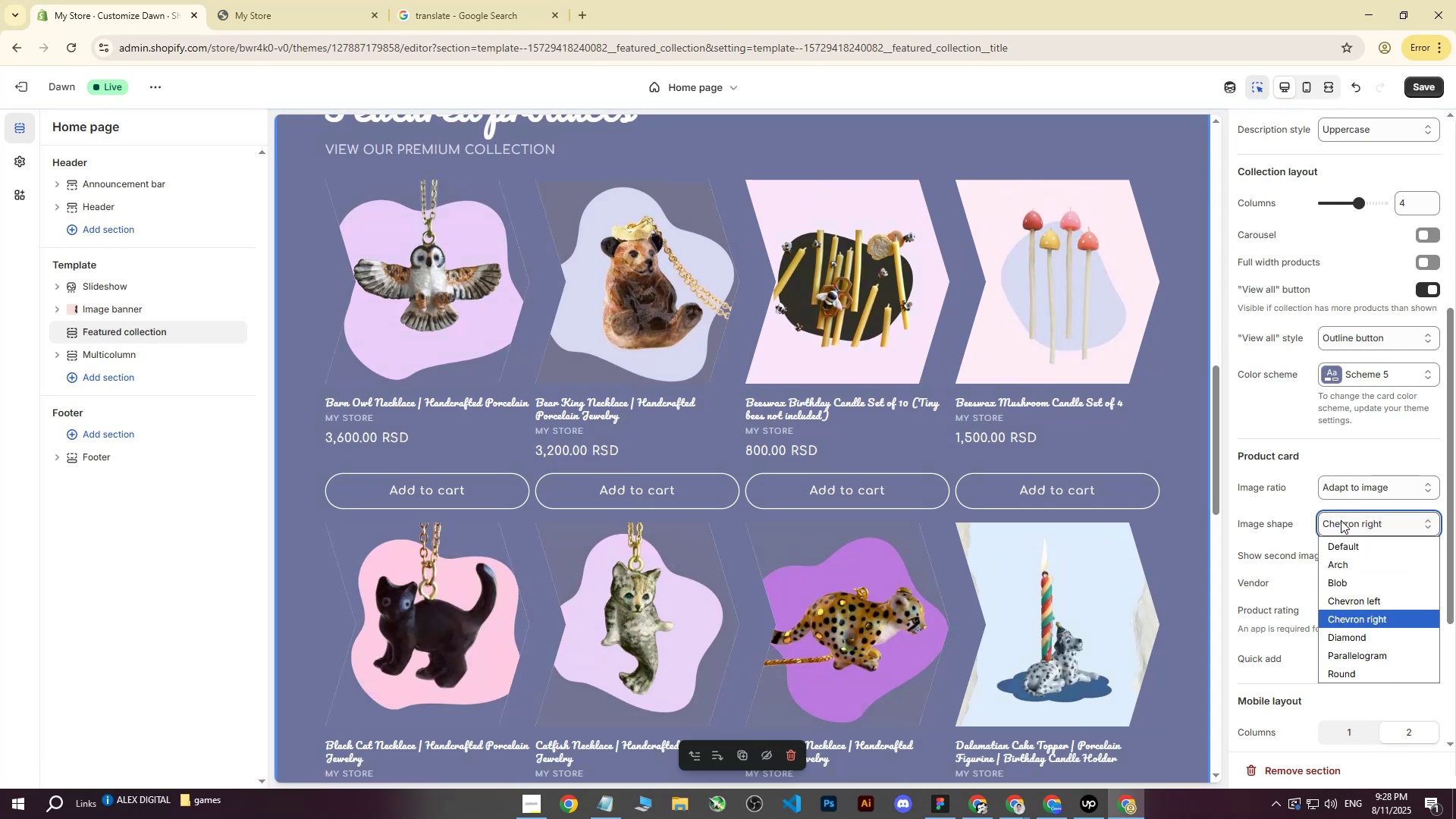 
double_click([1336, 548])
 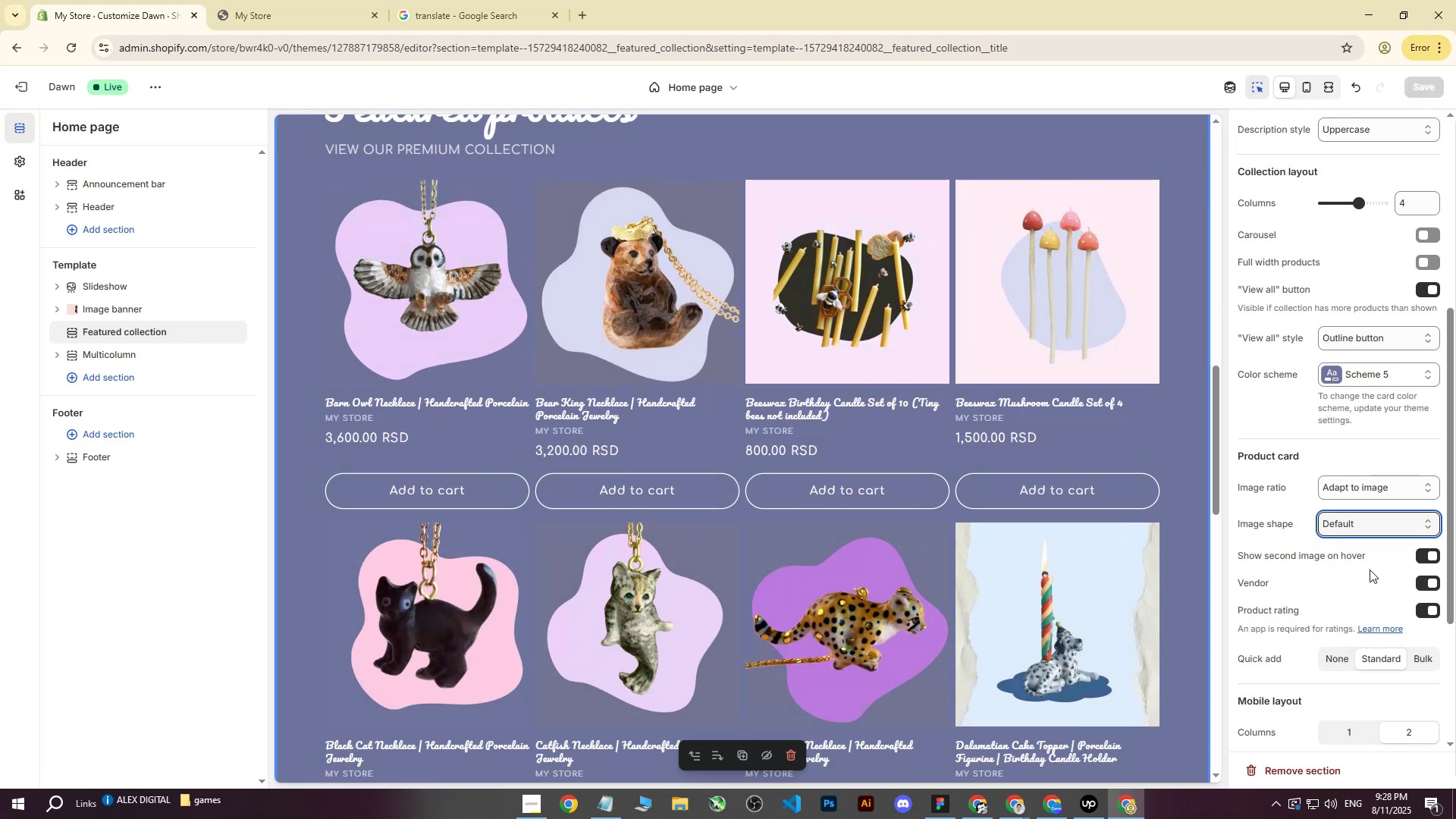 
scroll: coordinate [1299, 561], scroll_direction: down, amount: 1.0
 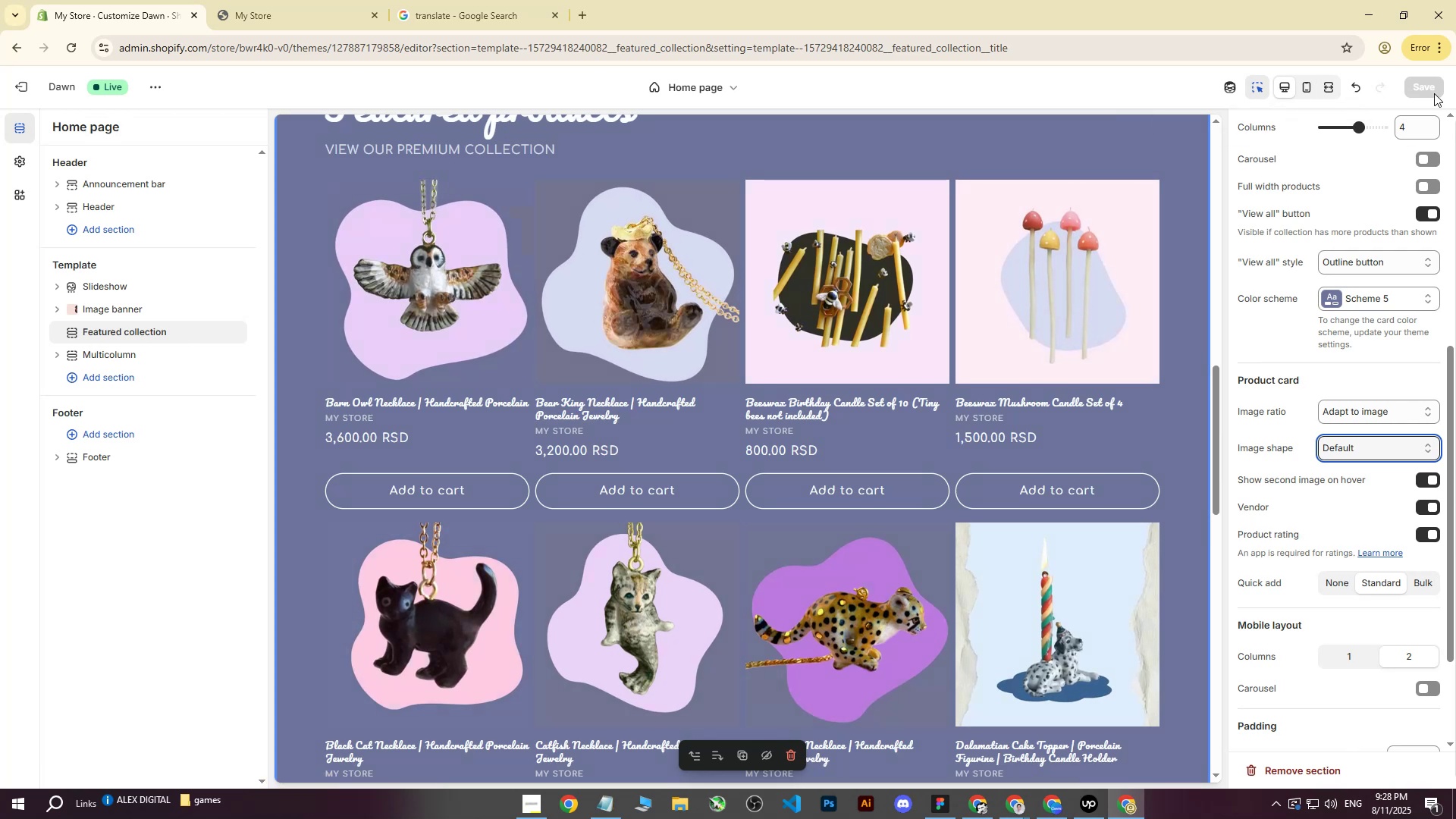 
wait(6.02)
 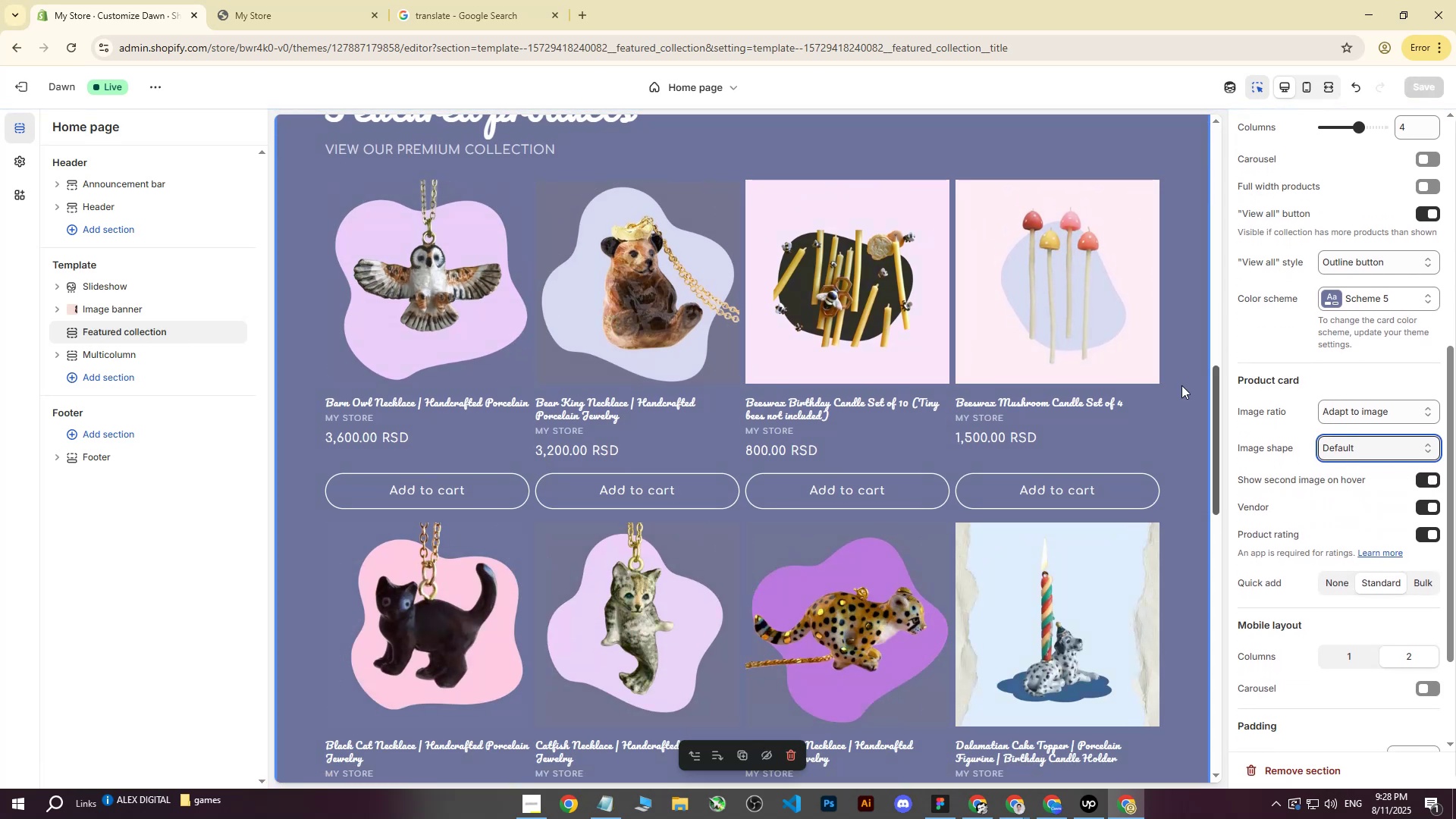 
left_click([23, 86])
 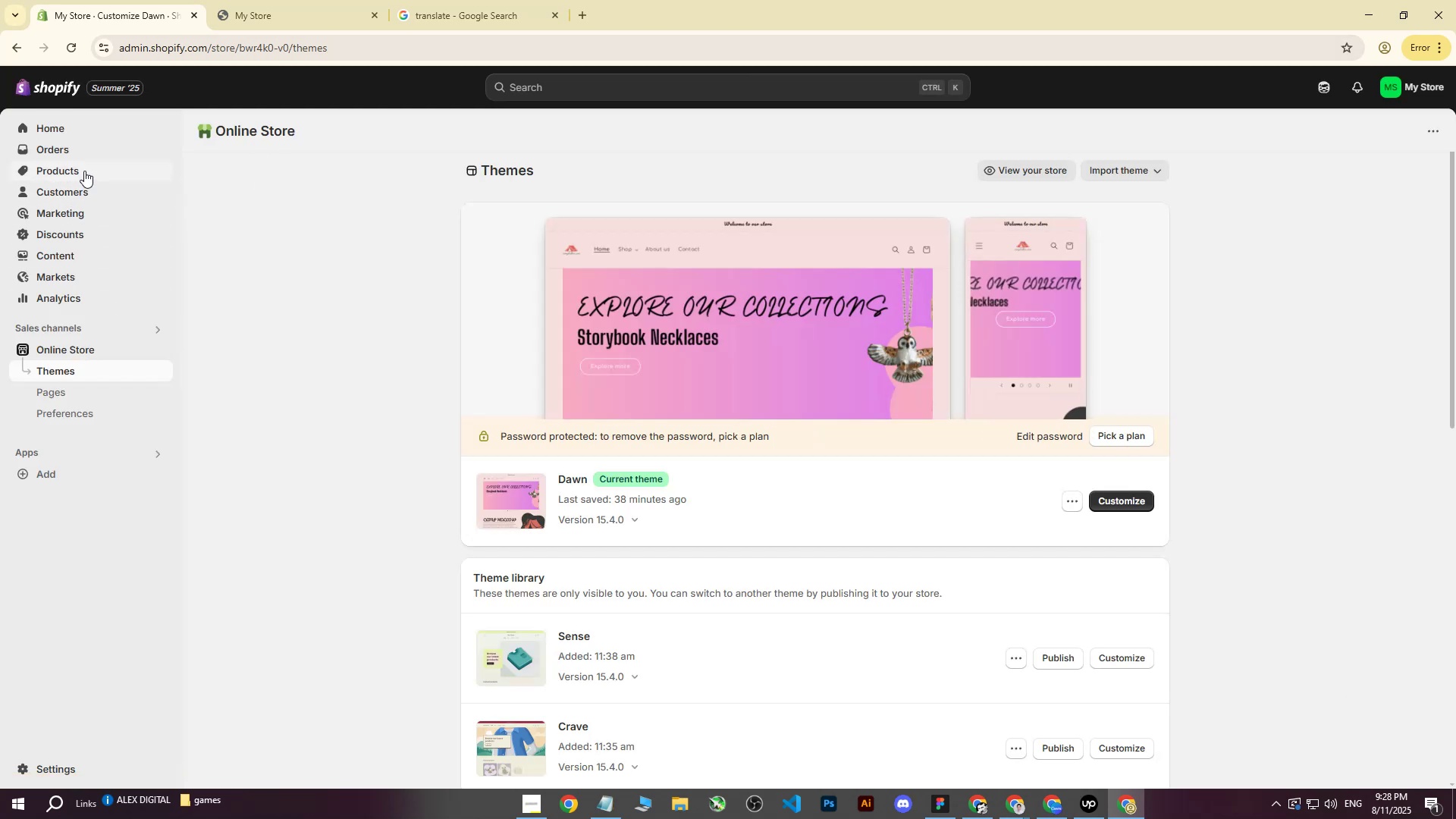 
left_click([84, 171])
 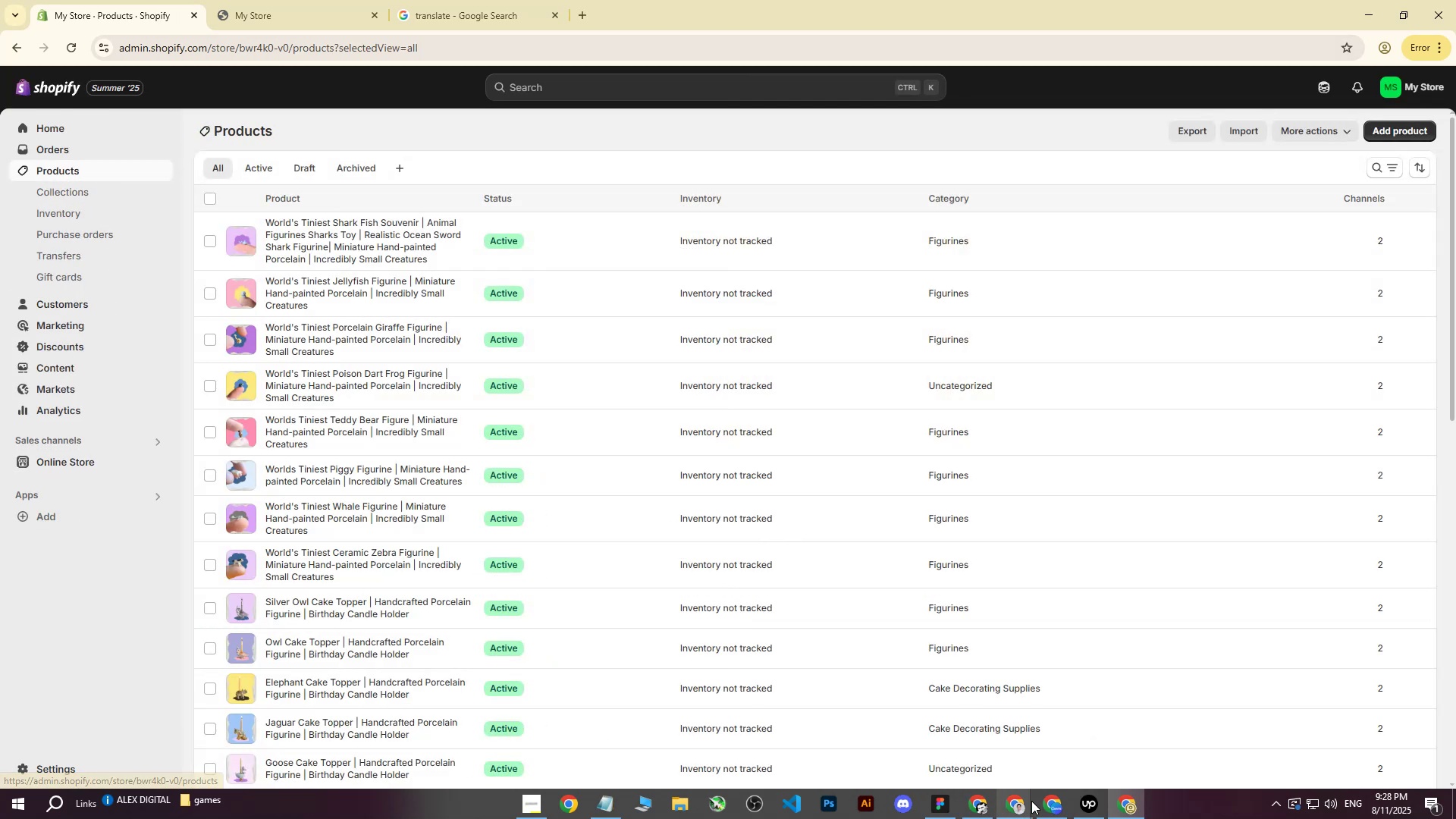 
left_click([1048, 805])
 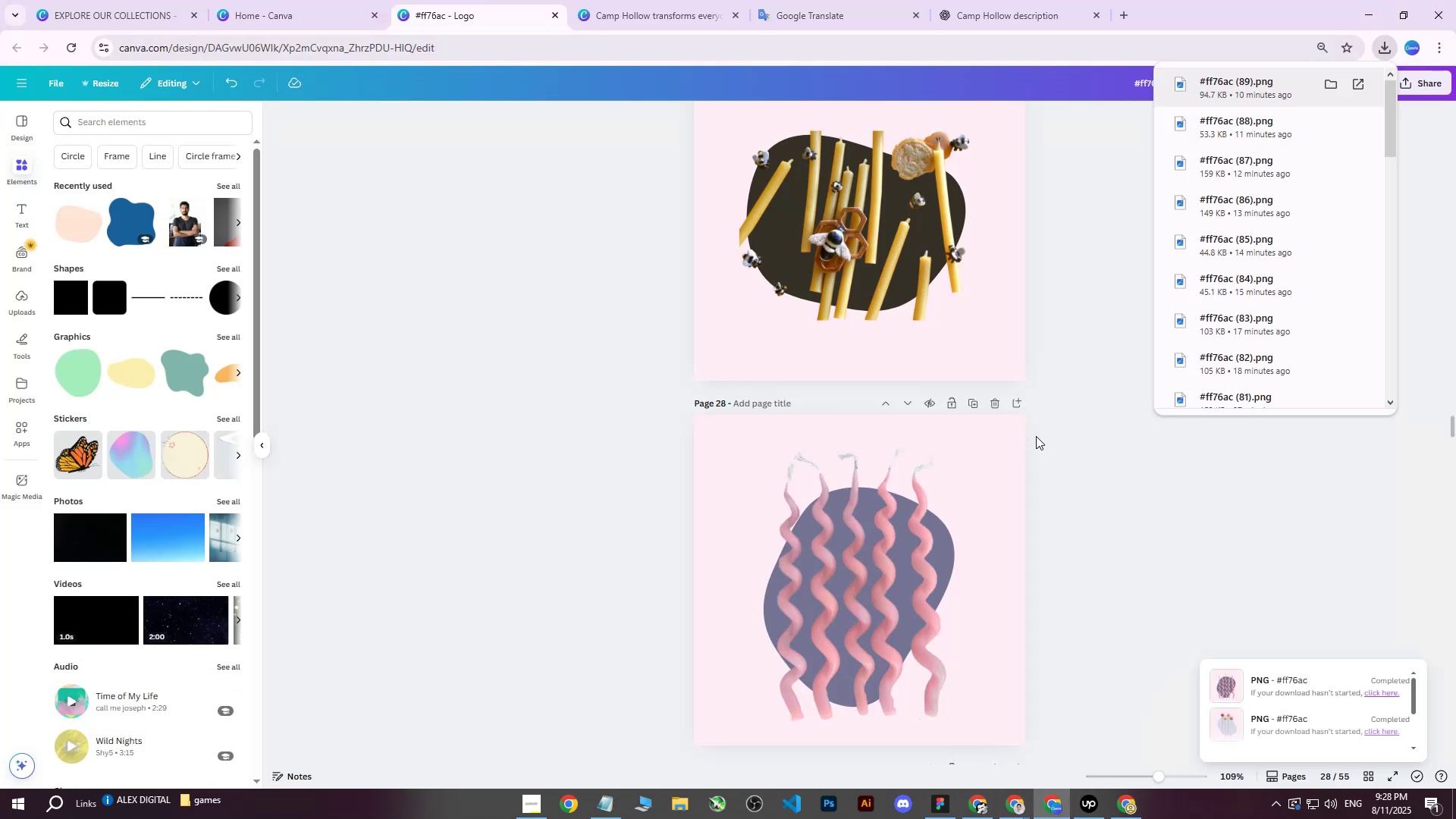 
scroll: coordinate [1078, 475], scroll_direction: down, amount: 5.0
 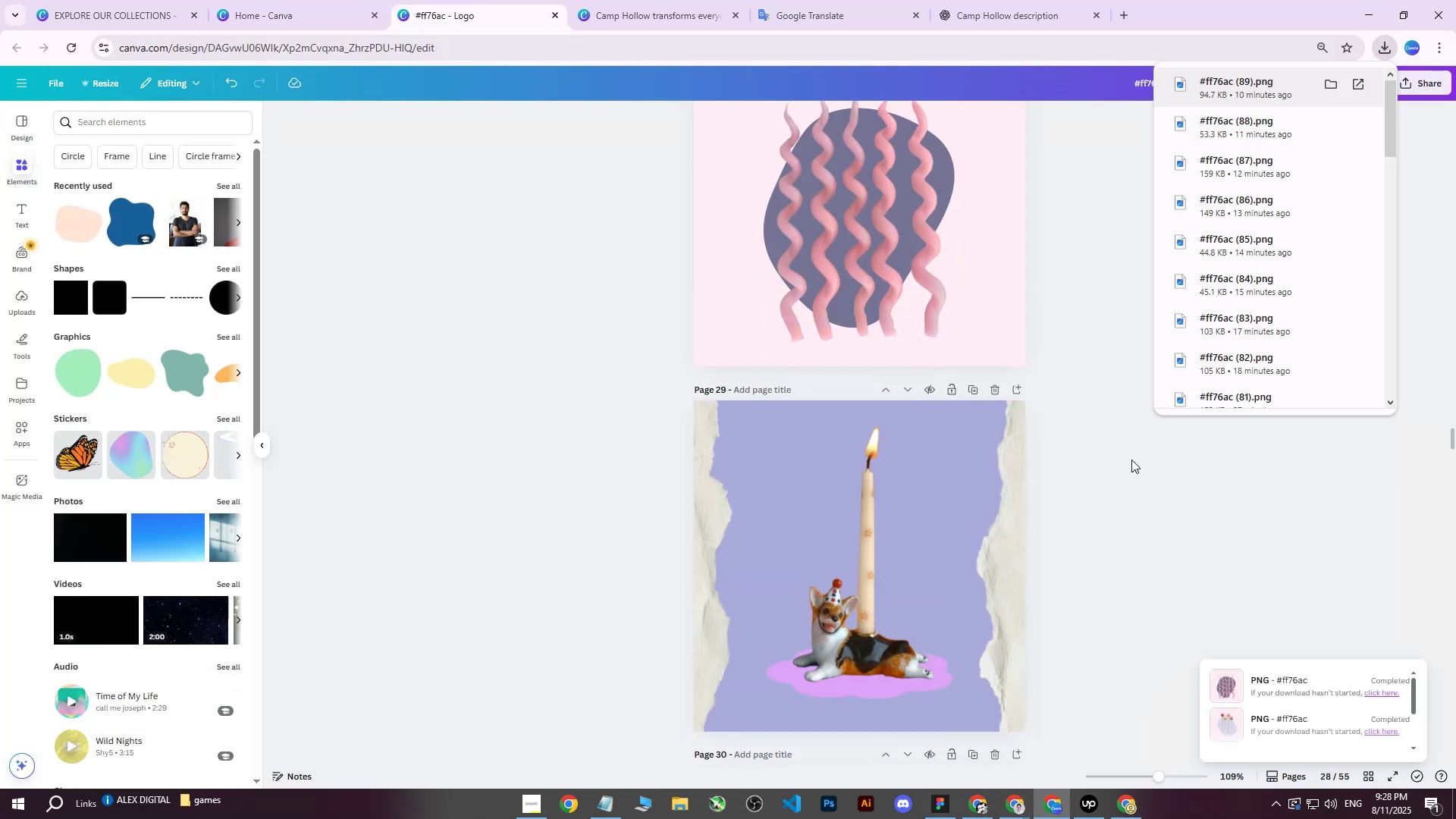 
left_click([1131, 460])
 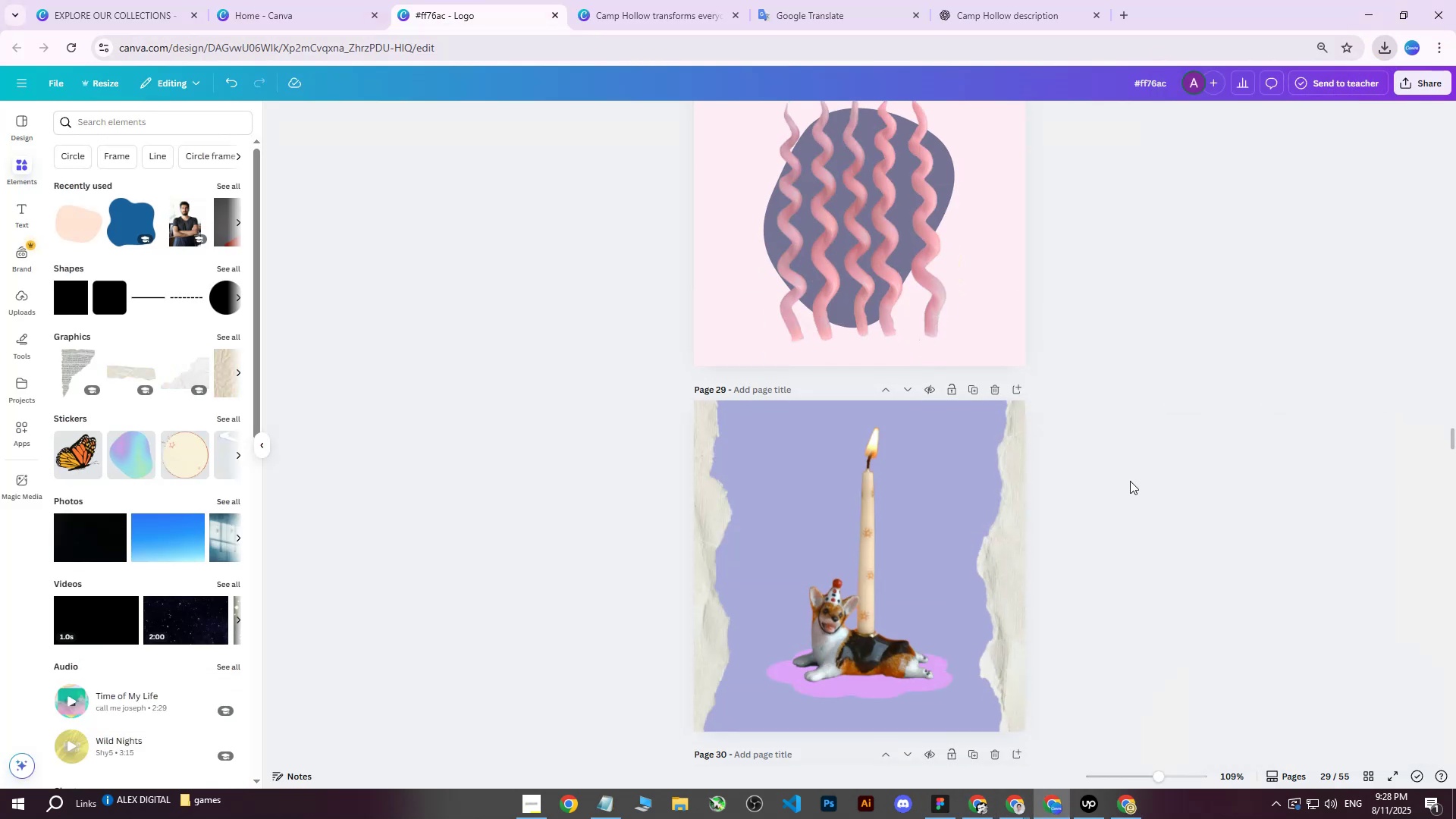 
scroll: coordinate [1129, 503], scroll_direction: down, amount: 2.0
 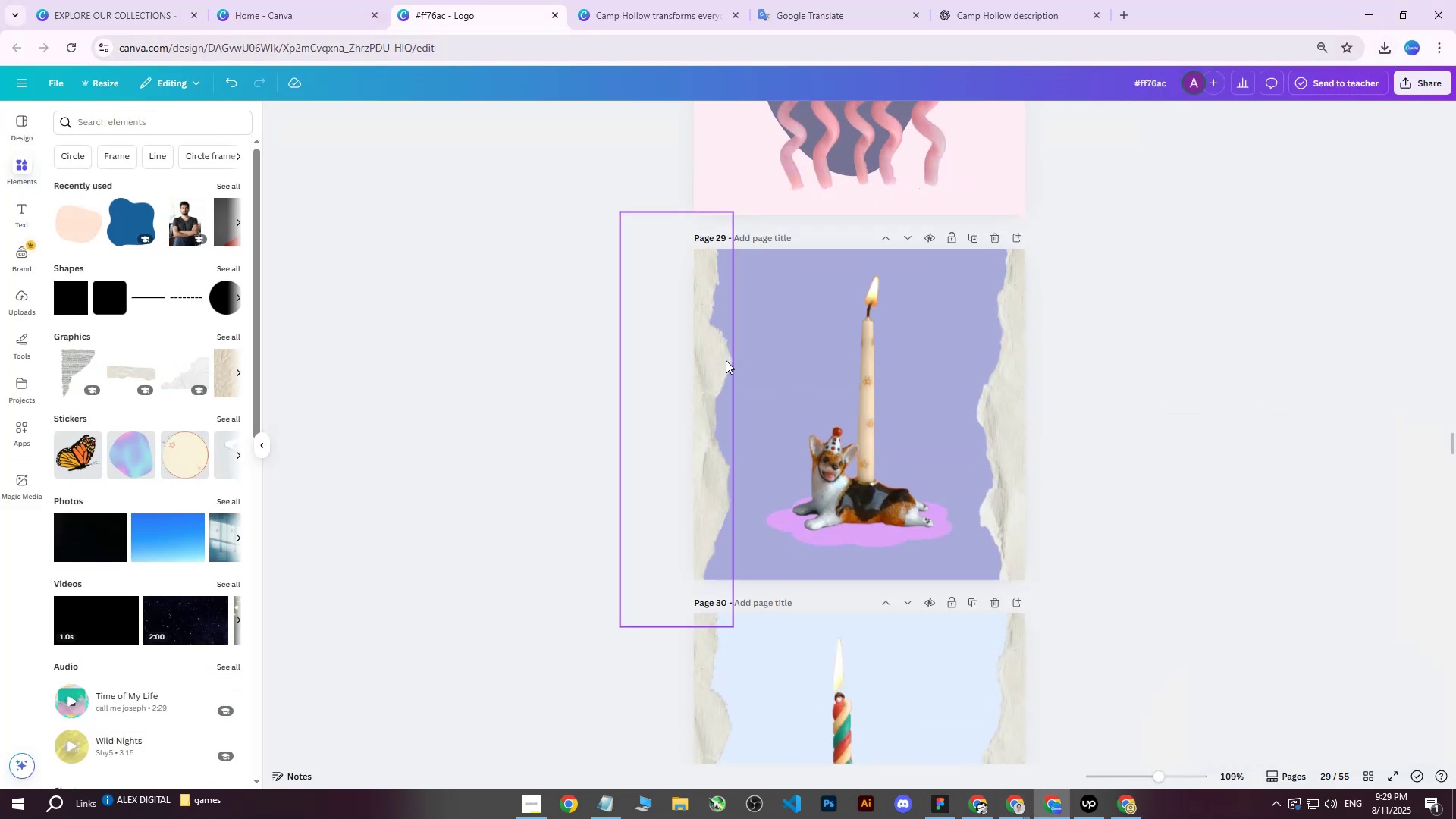 
left_click([725, 362])
 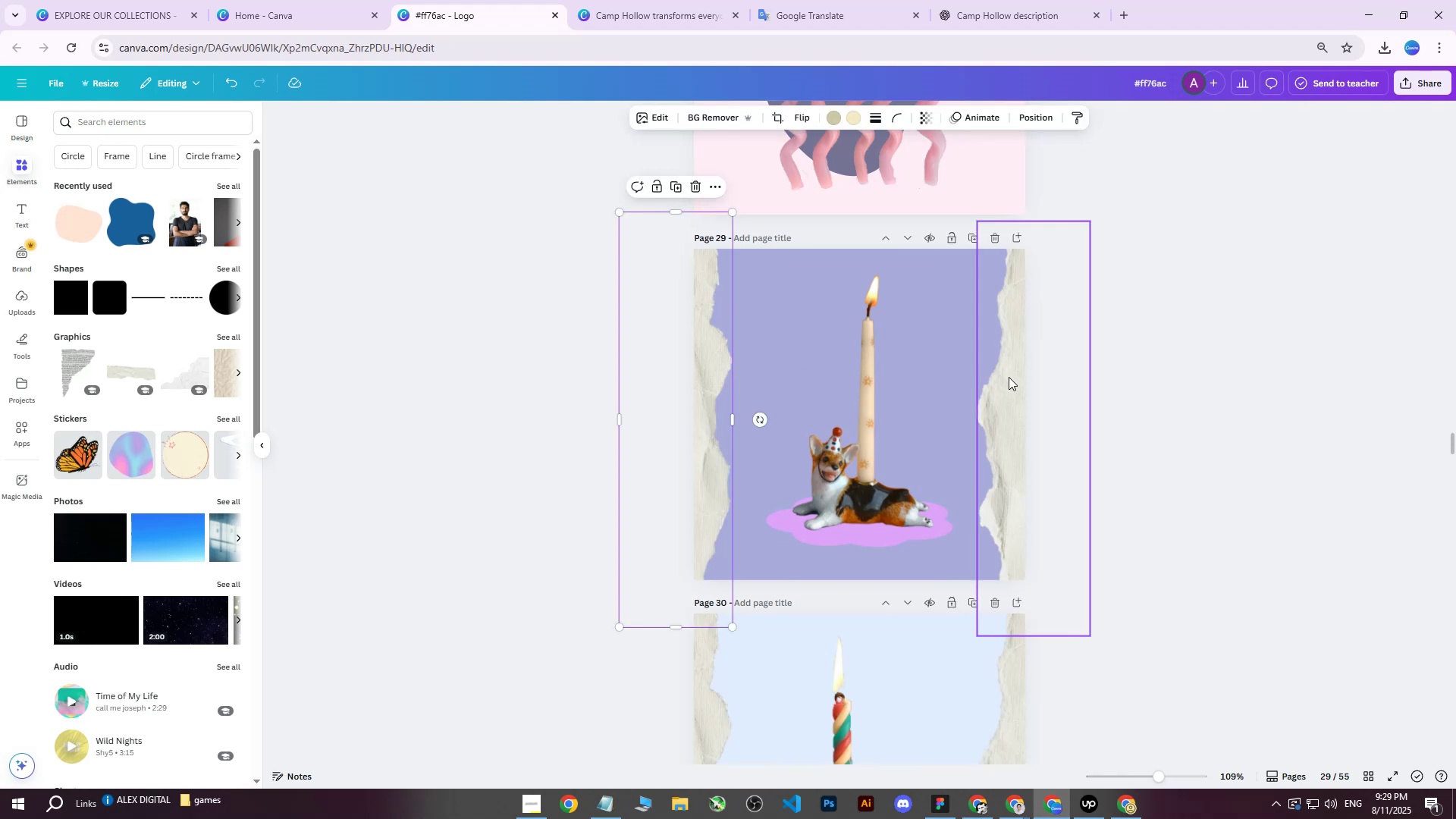 
key(Delete)
 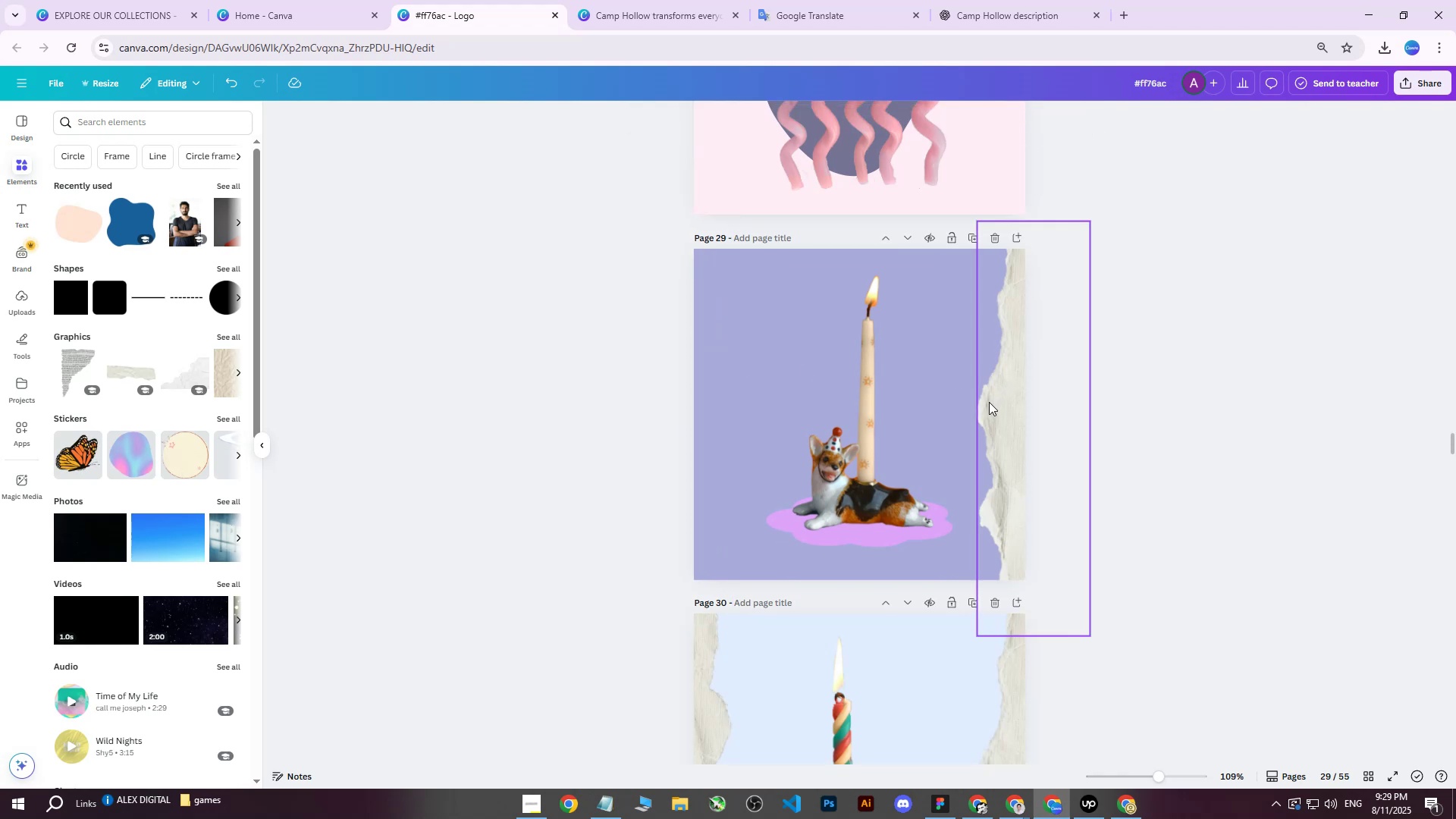 
left_click([989, 402])
 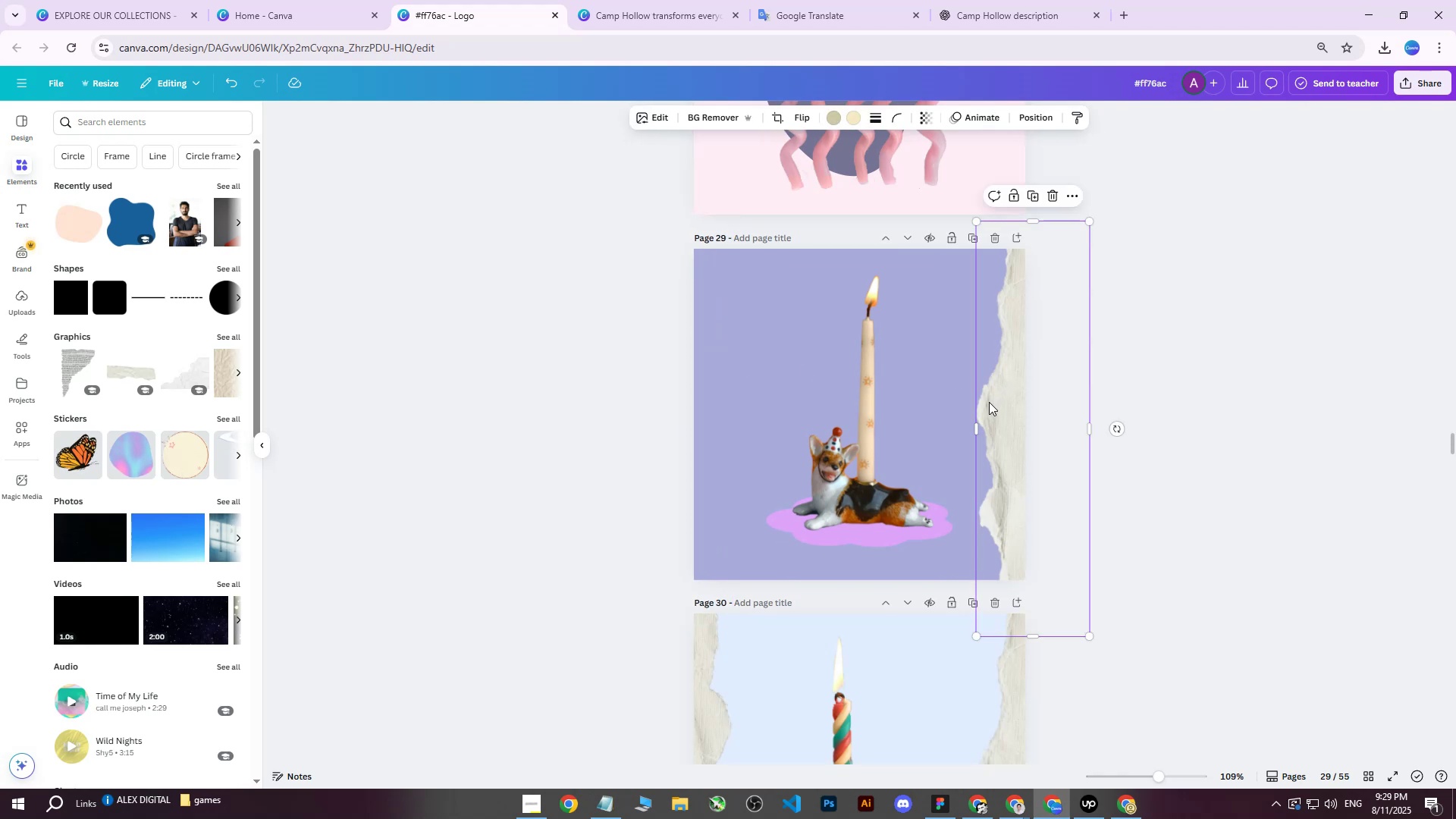 
key(Delete)
 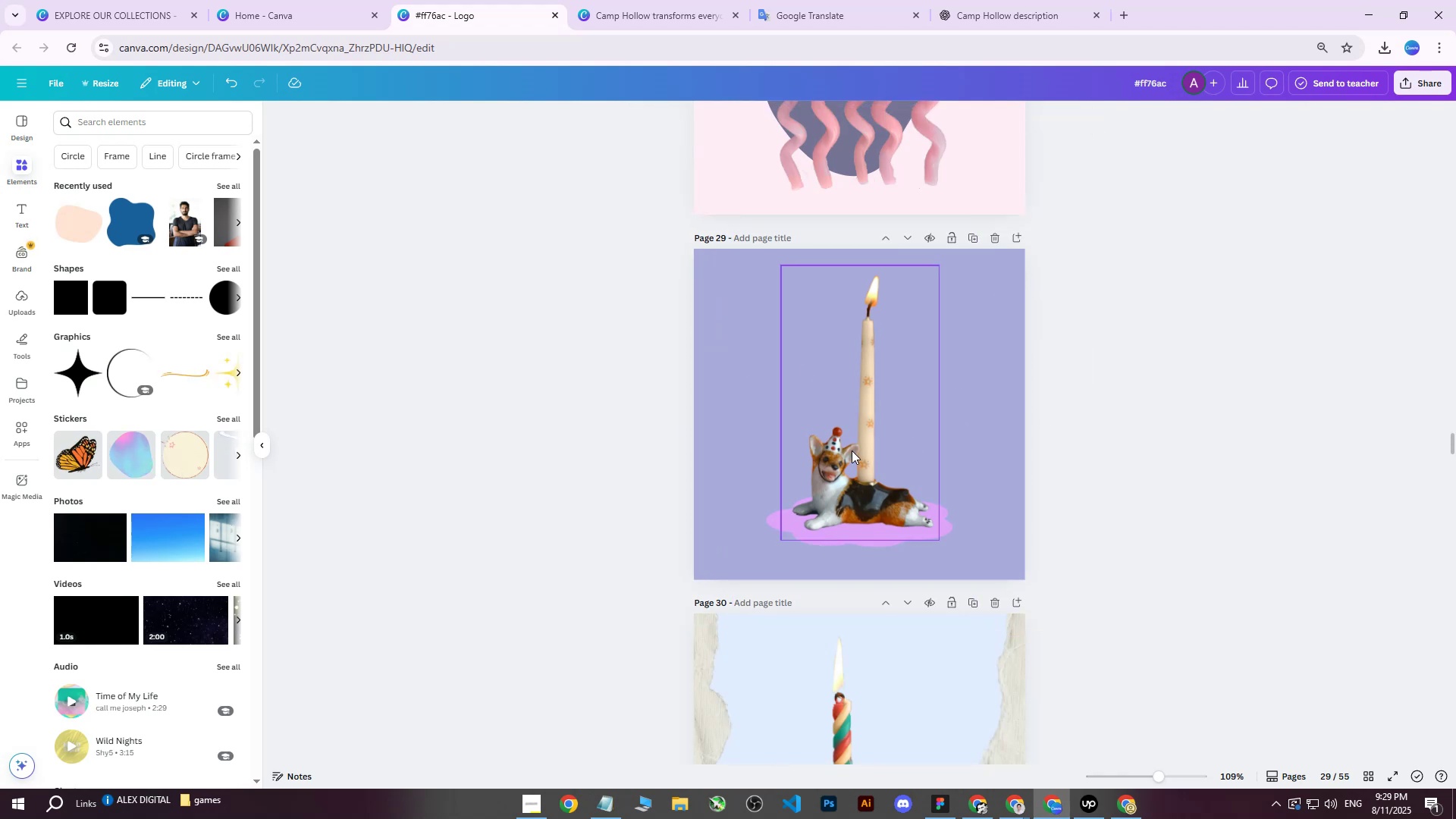 
left_click([852, 460])
 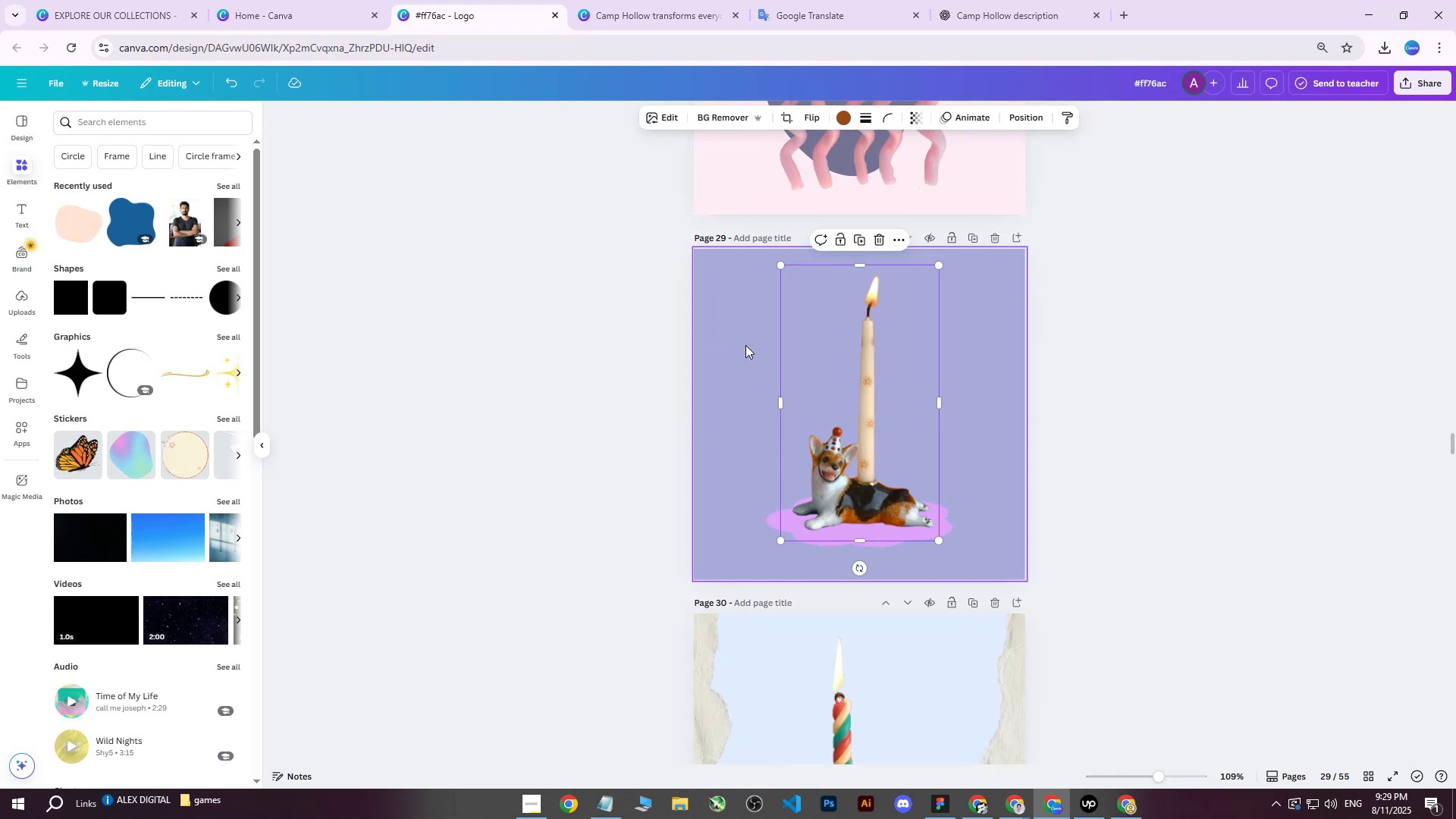 
left_click([745, 345])
 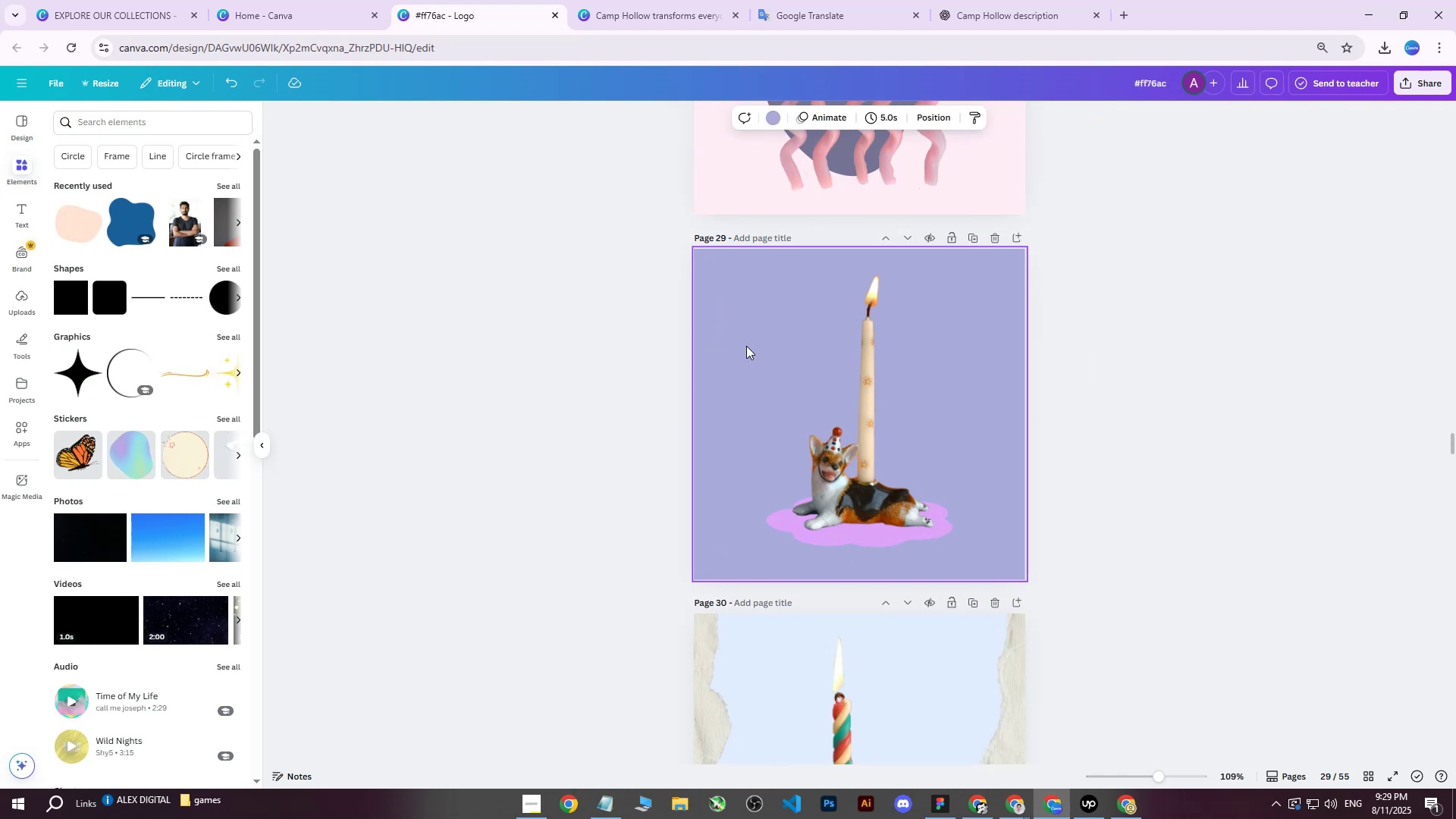 
scroll: coordinate [748, 366], scroll_direction: up, amount: 1.0
 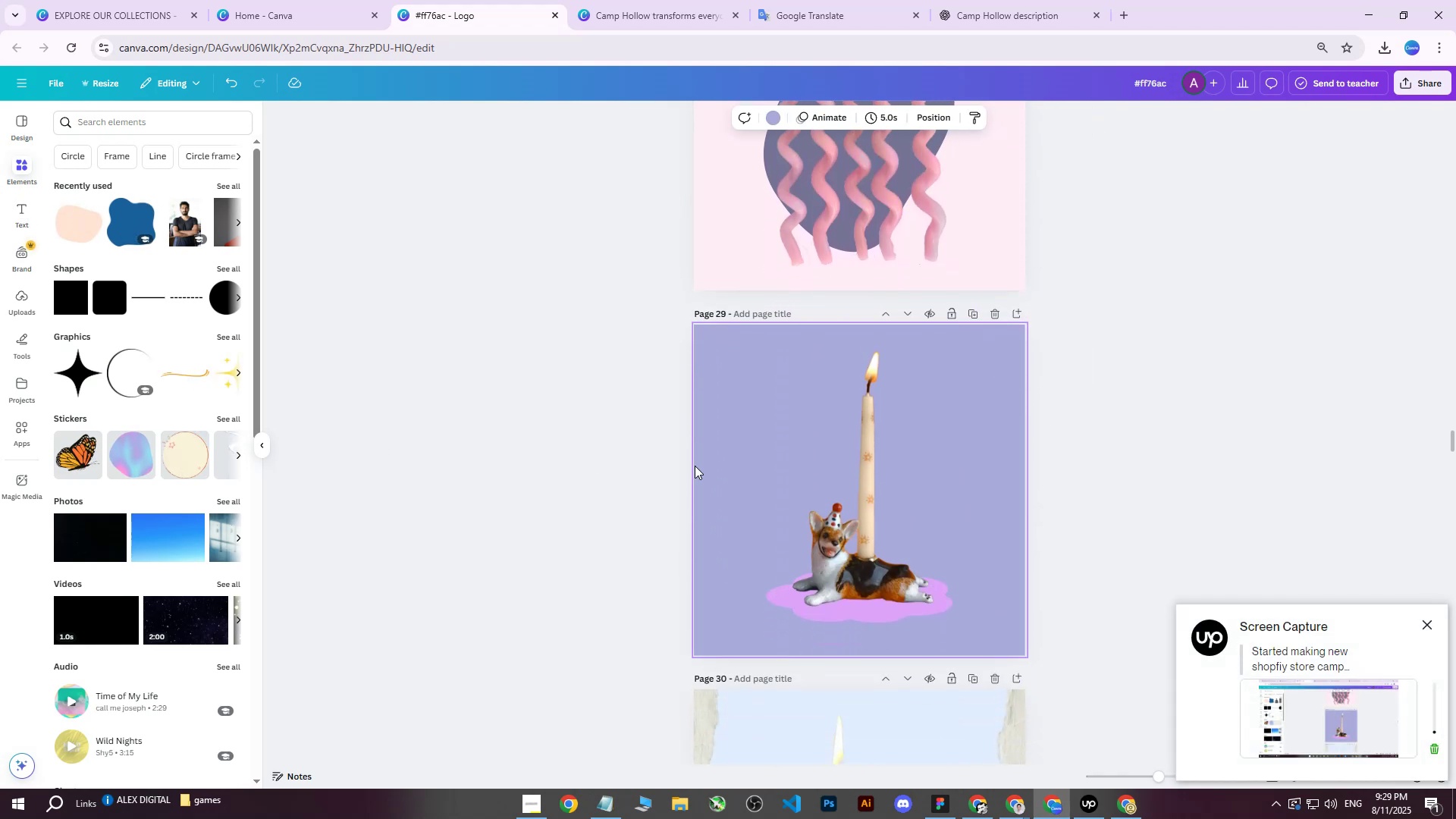 
left_click([773, 114])
 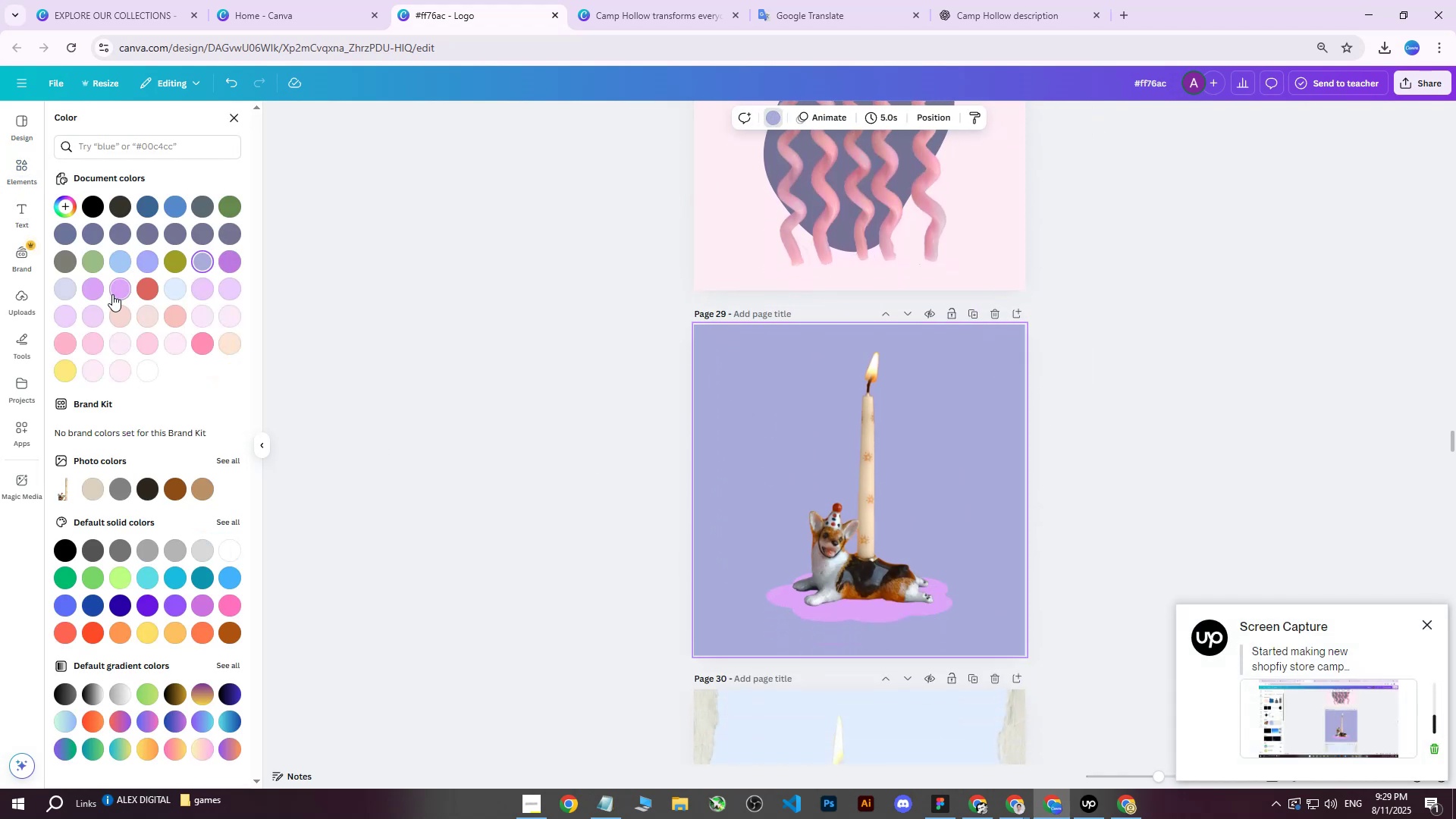 
left_click([90, 312])
 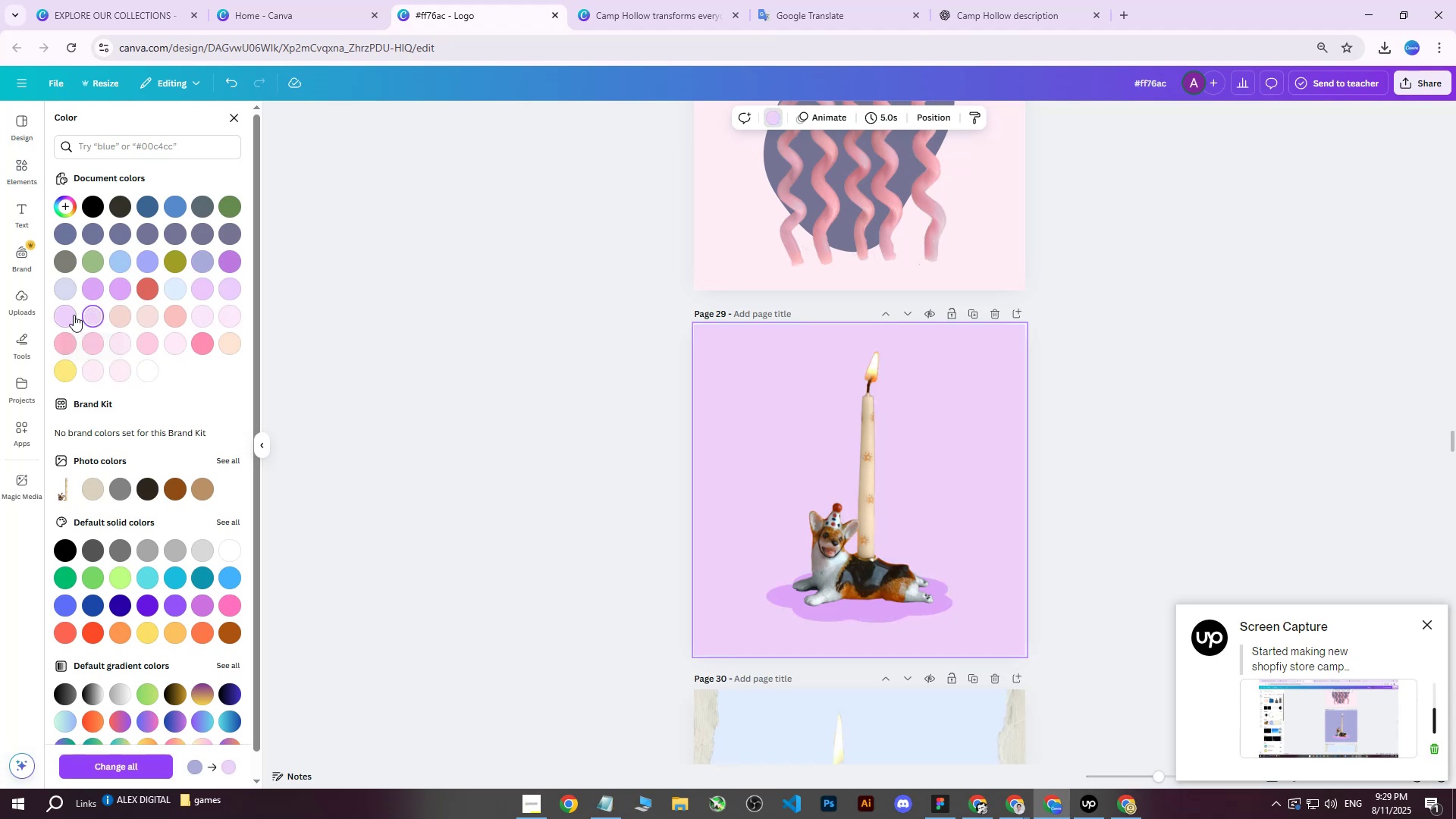 
left_click([74, 315])
 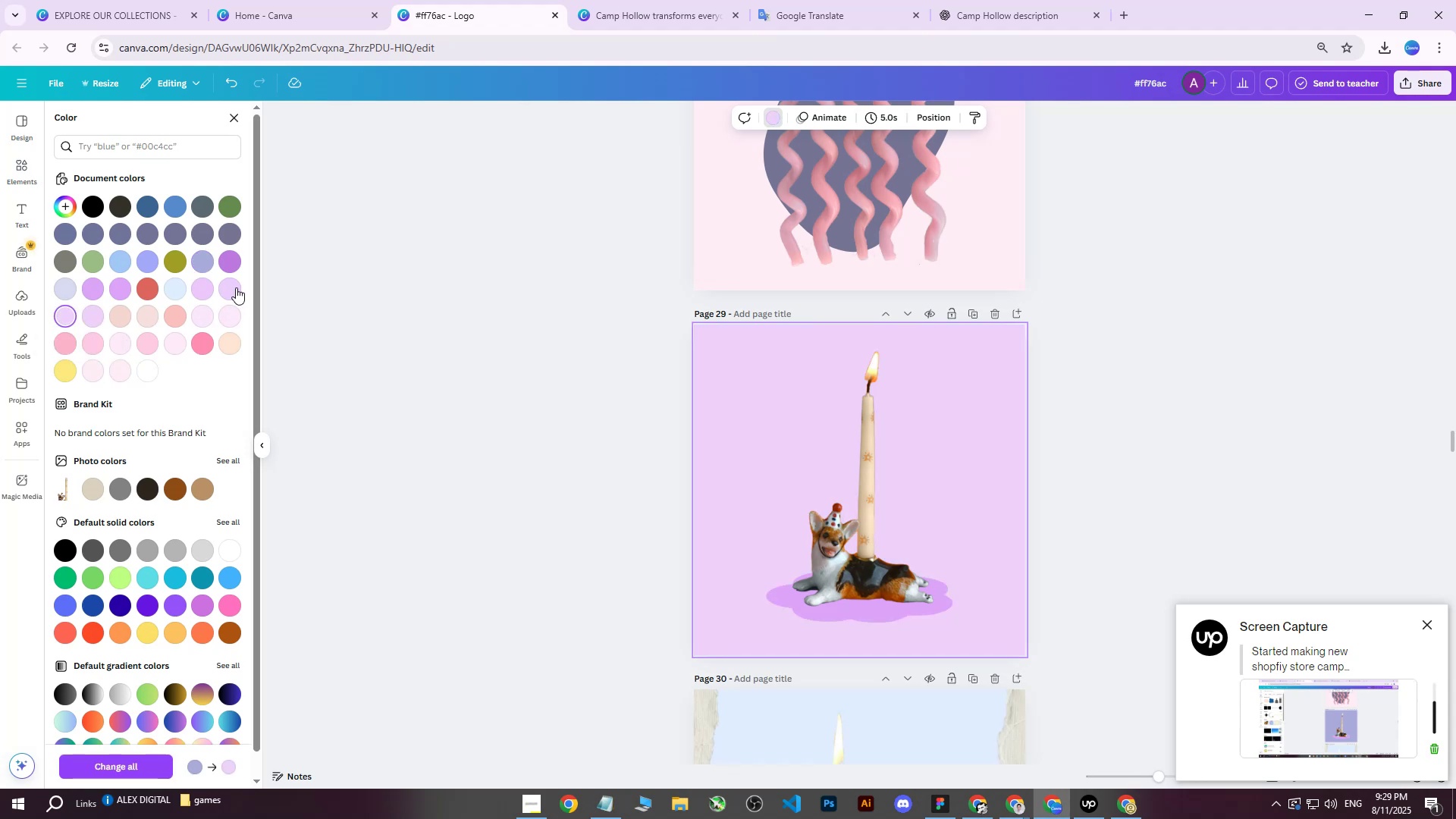 
left_click([236, 287])
 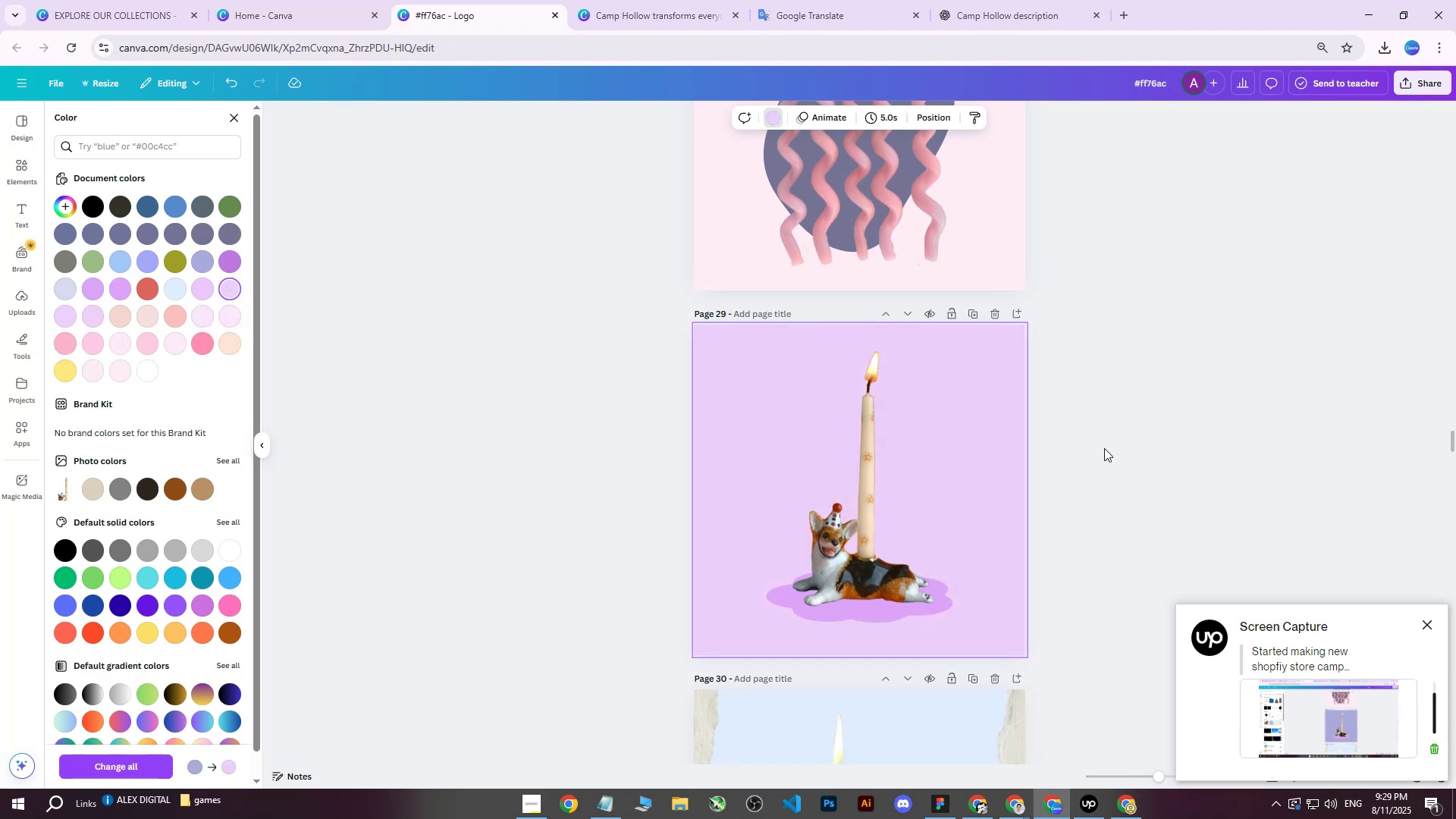 
left_click([855, 554])
 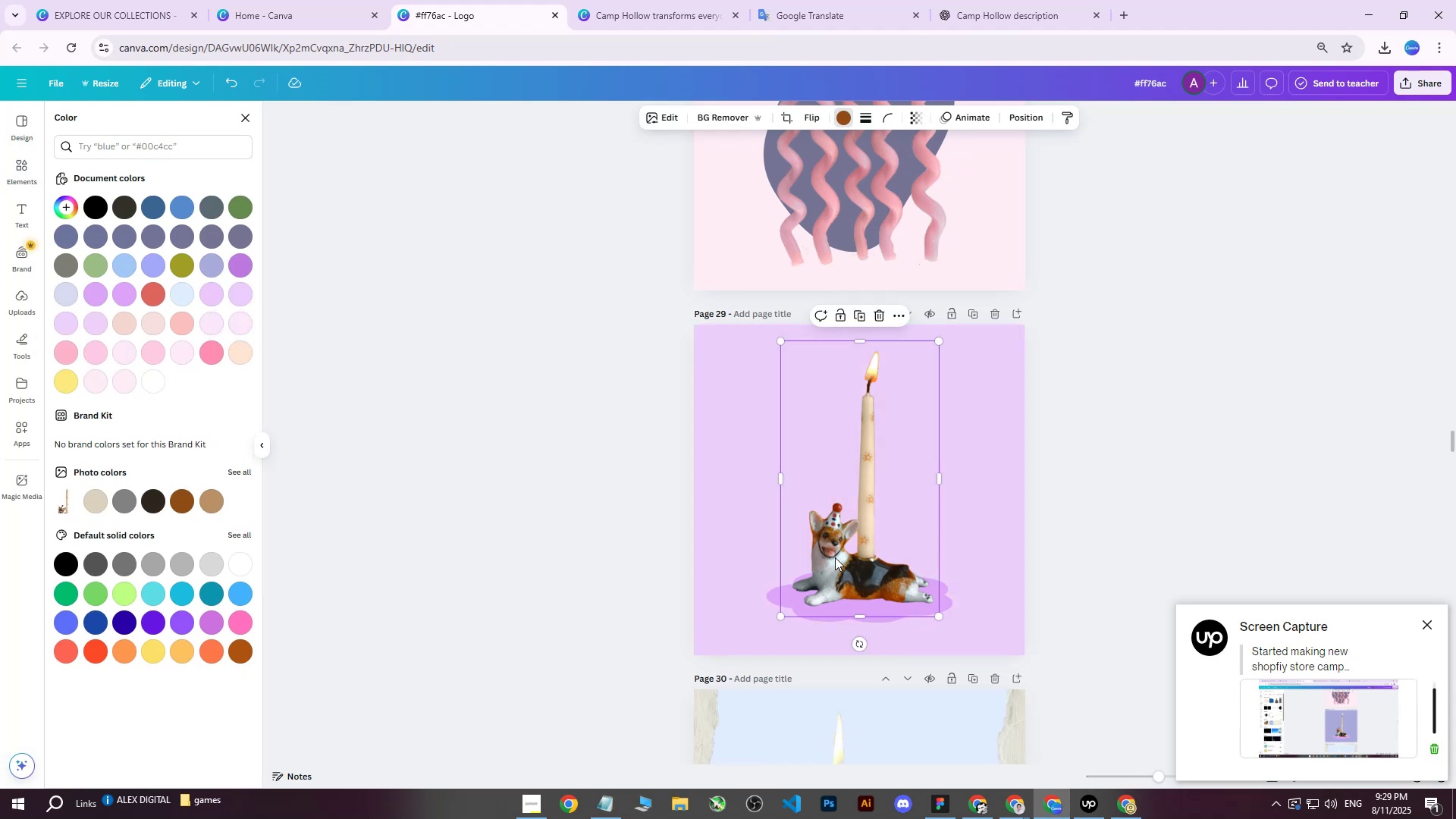 
left_click_drag(start_coordinate=[841, 554], to_coordinate=[839, 549])
 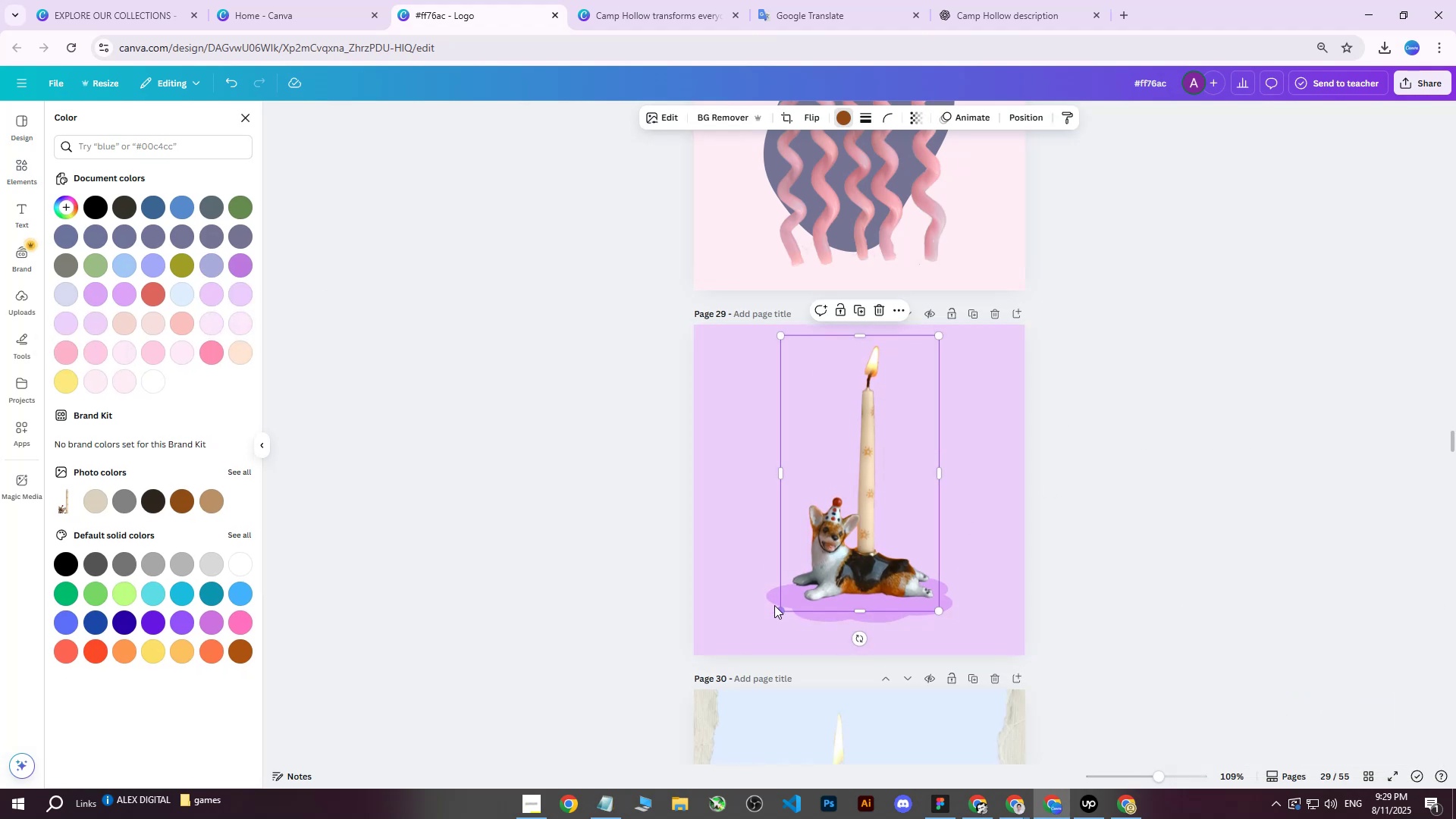 
left_click([774, 601])
 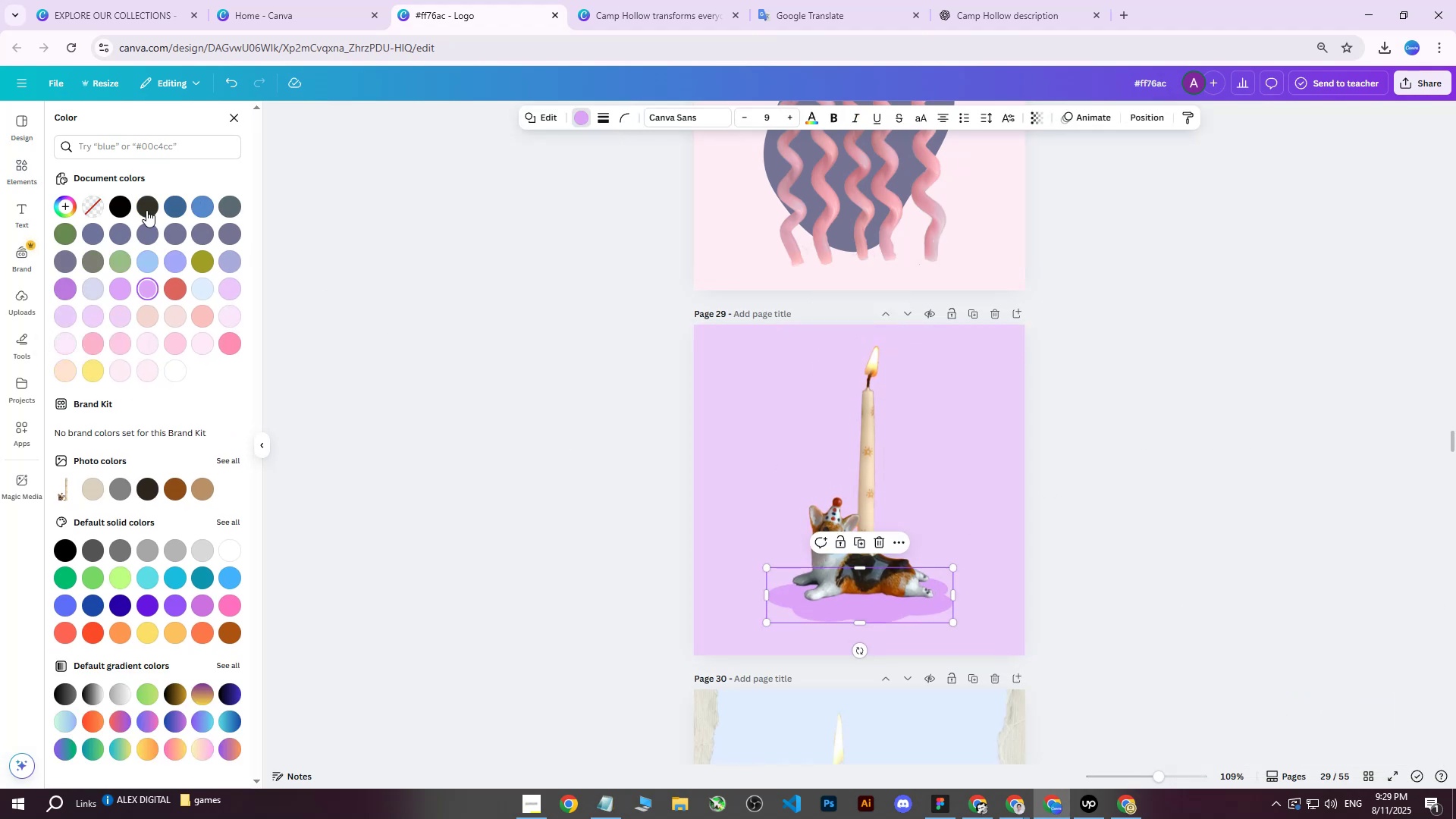 
key(Delete)
 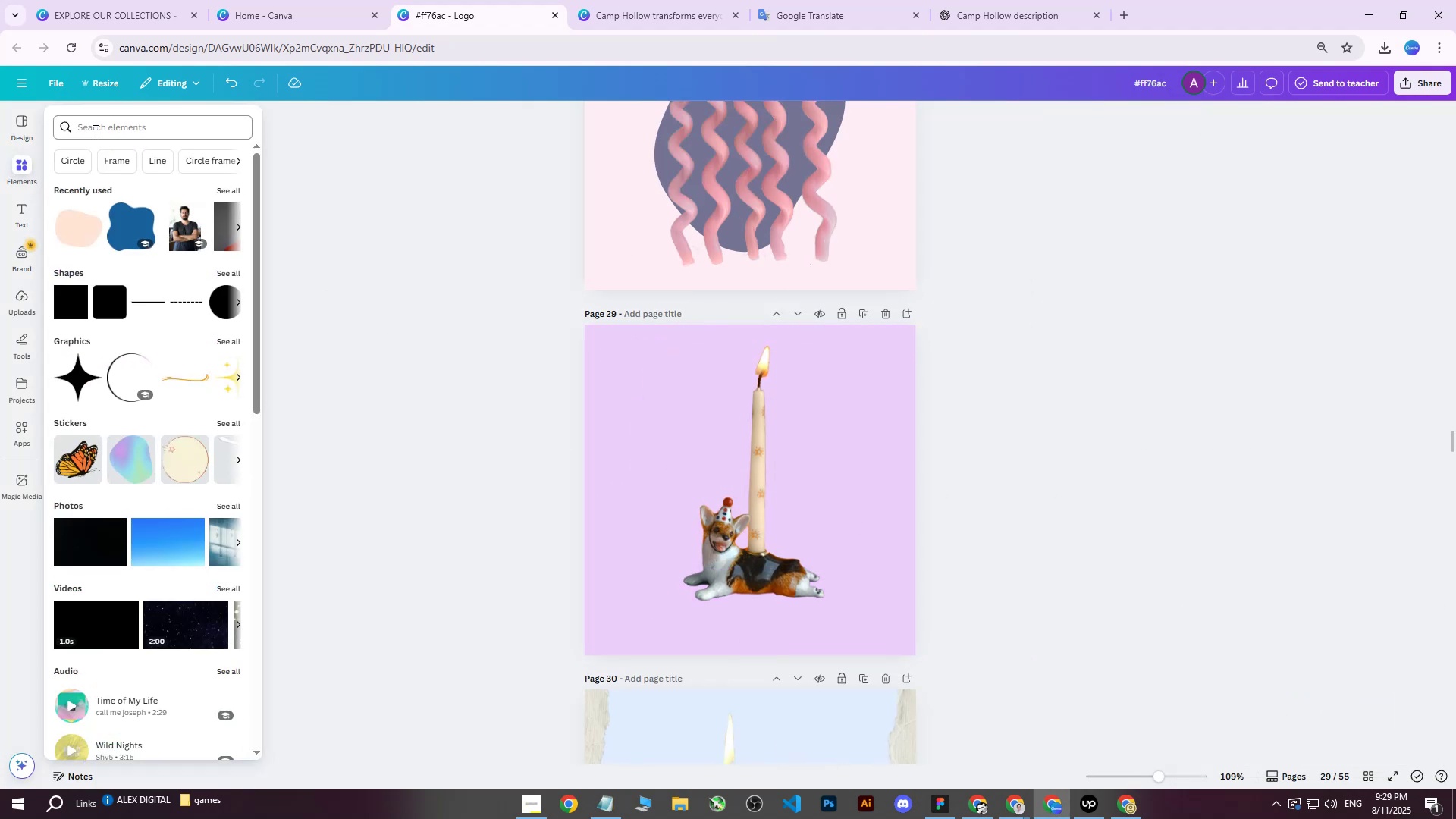 
double_click([111, 124])
 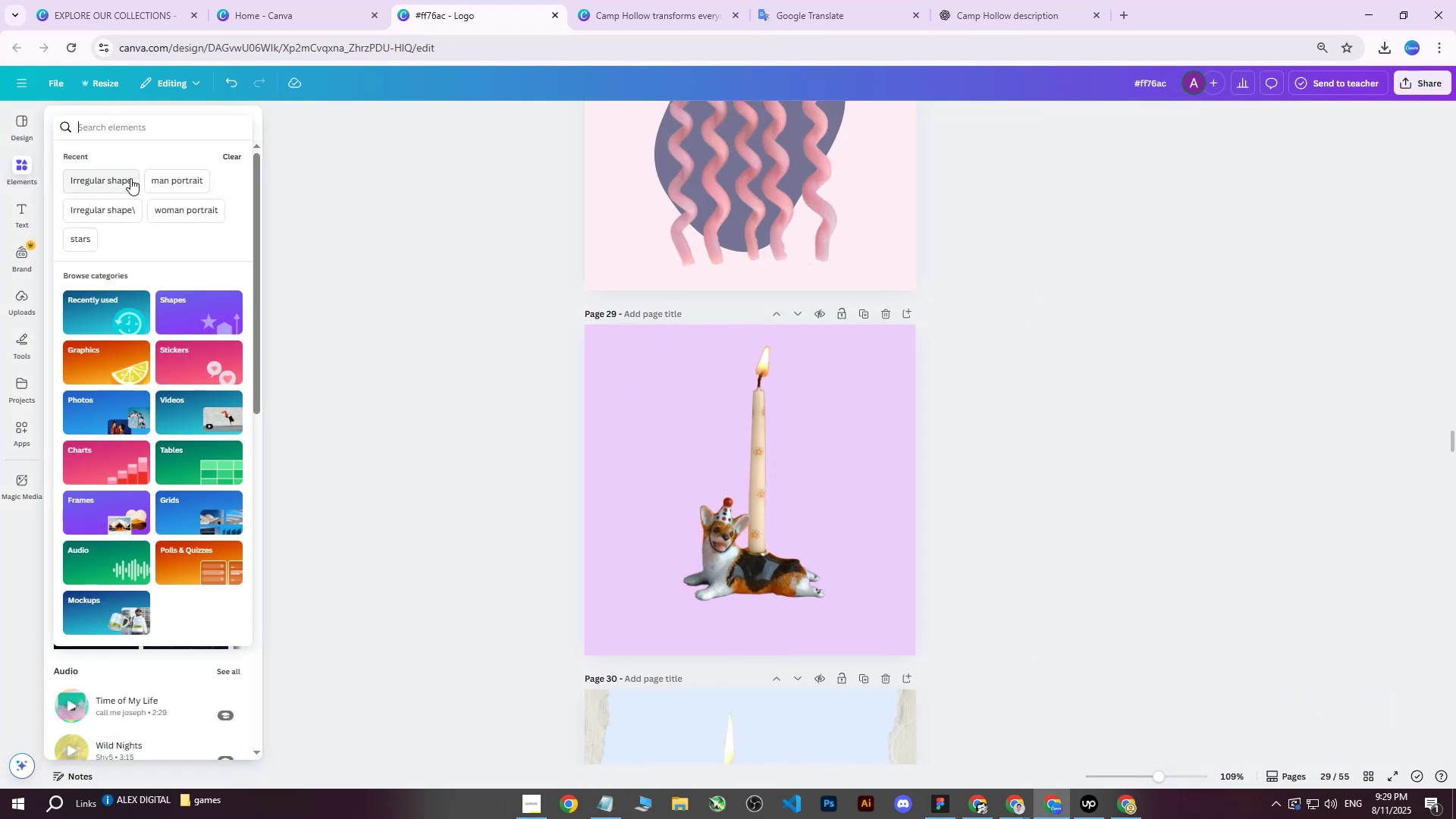 
left_click([127, 179])
 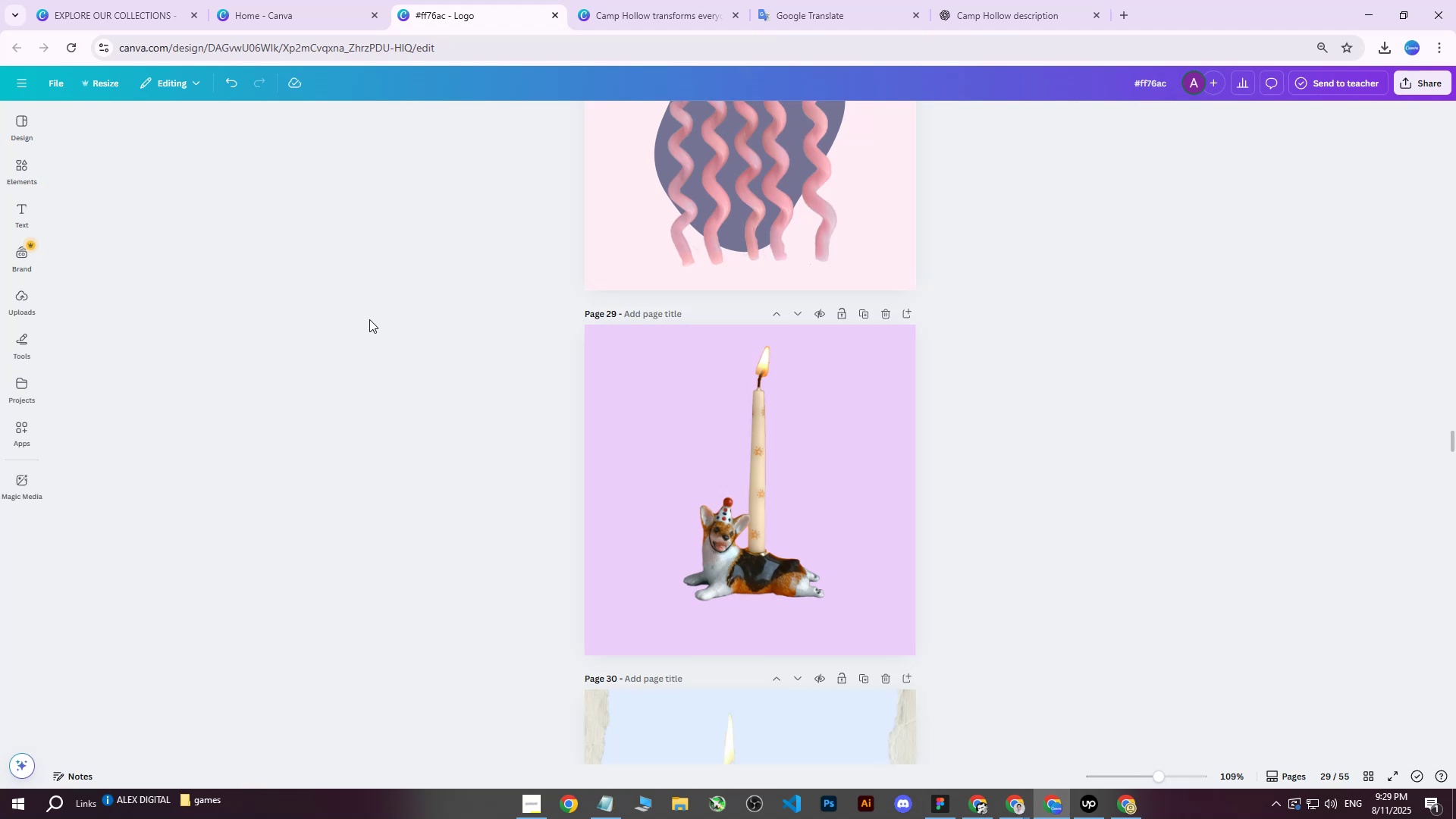 
left_click([23, 164])
 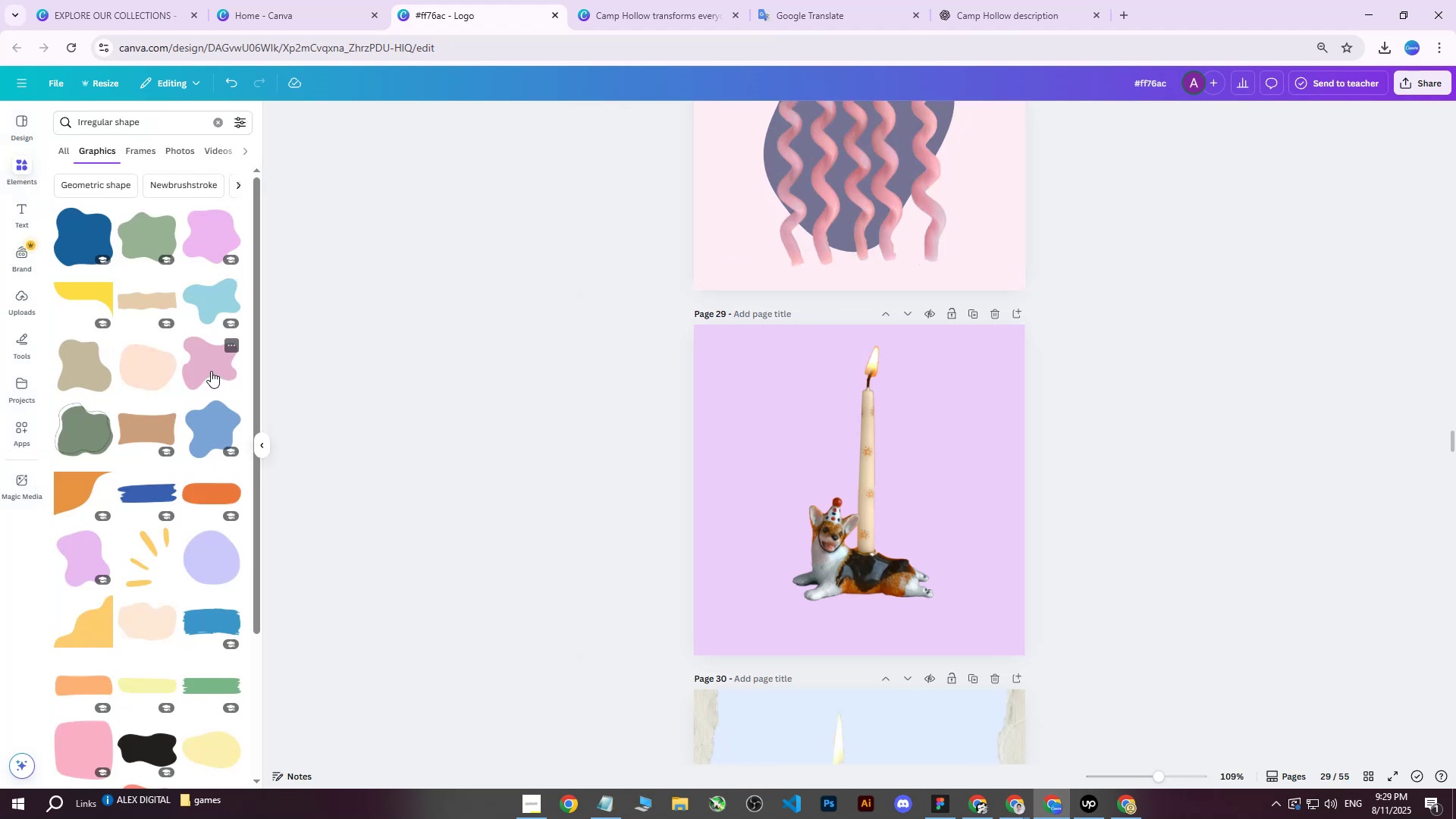 
left_click([212, 369])
 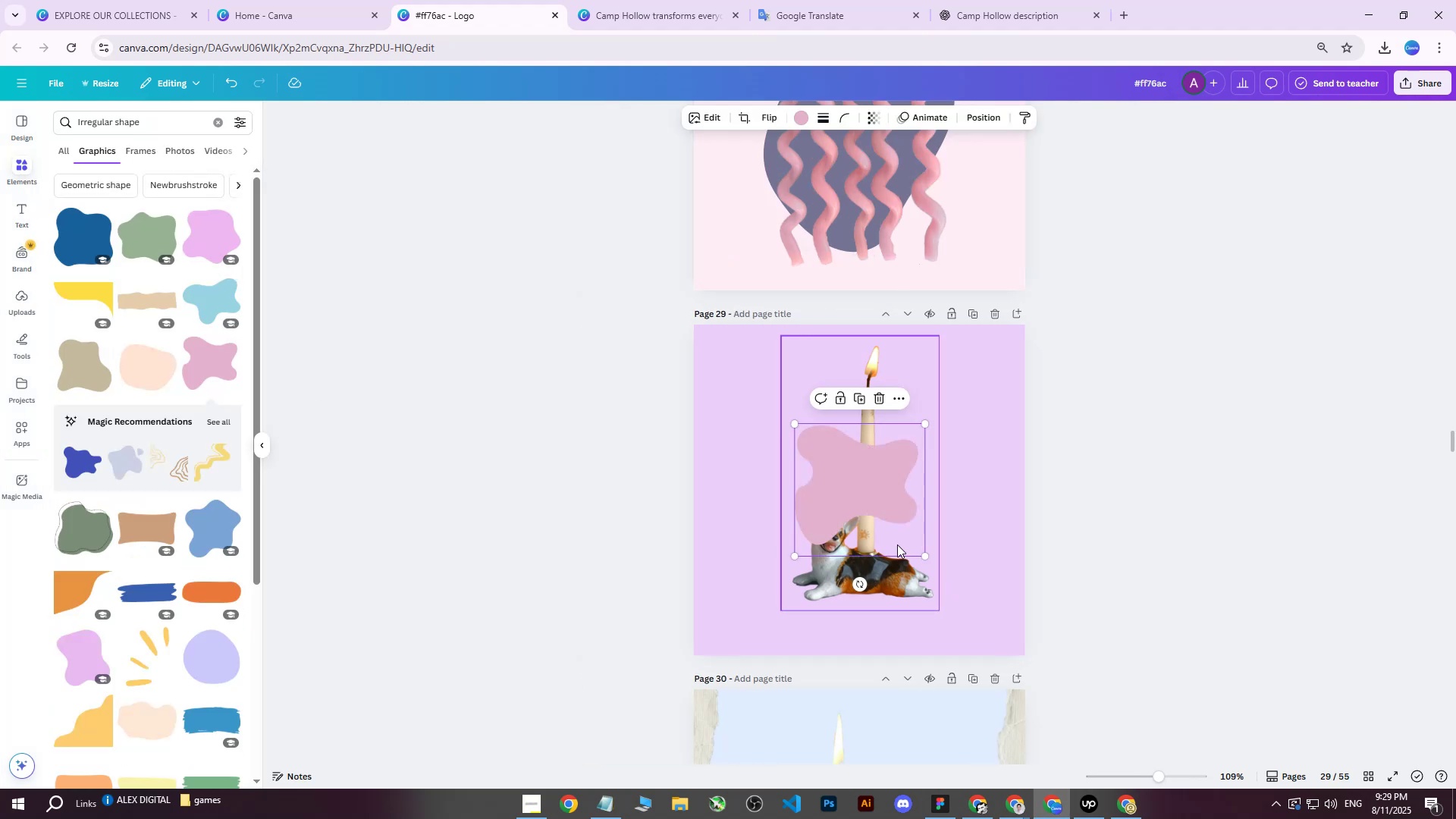 
left_click_drag(start_coordinate=[859, 482], to_coordinate=[860, 579])
 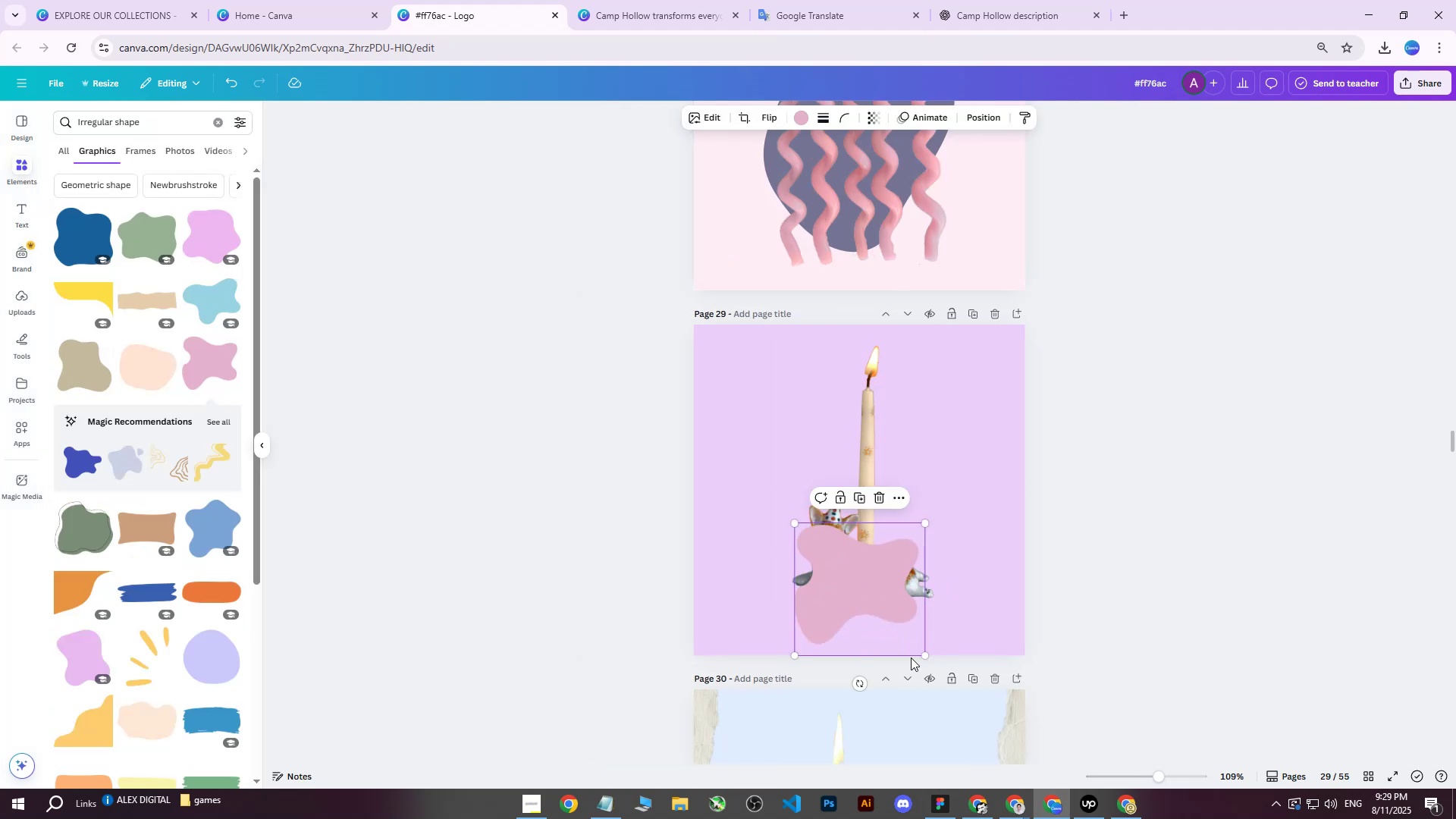 
left_click_drag(start_coordinate=[927, 658], to_coordinate=[890, 549])
 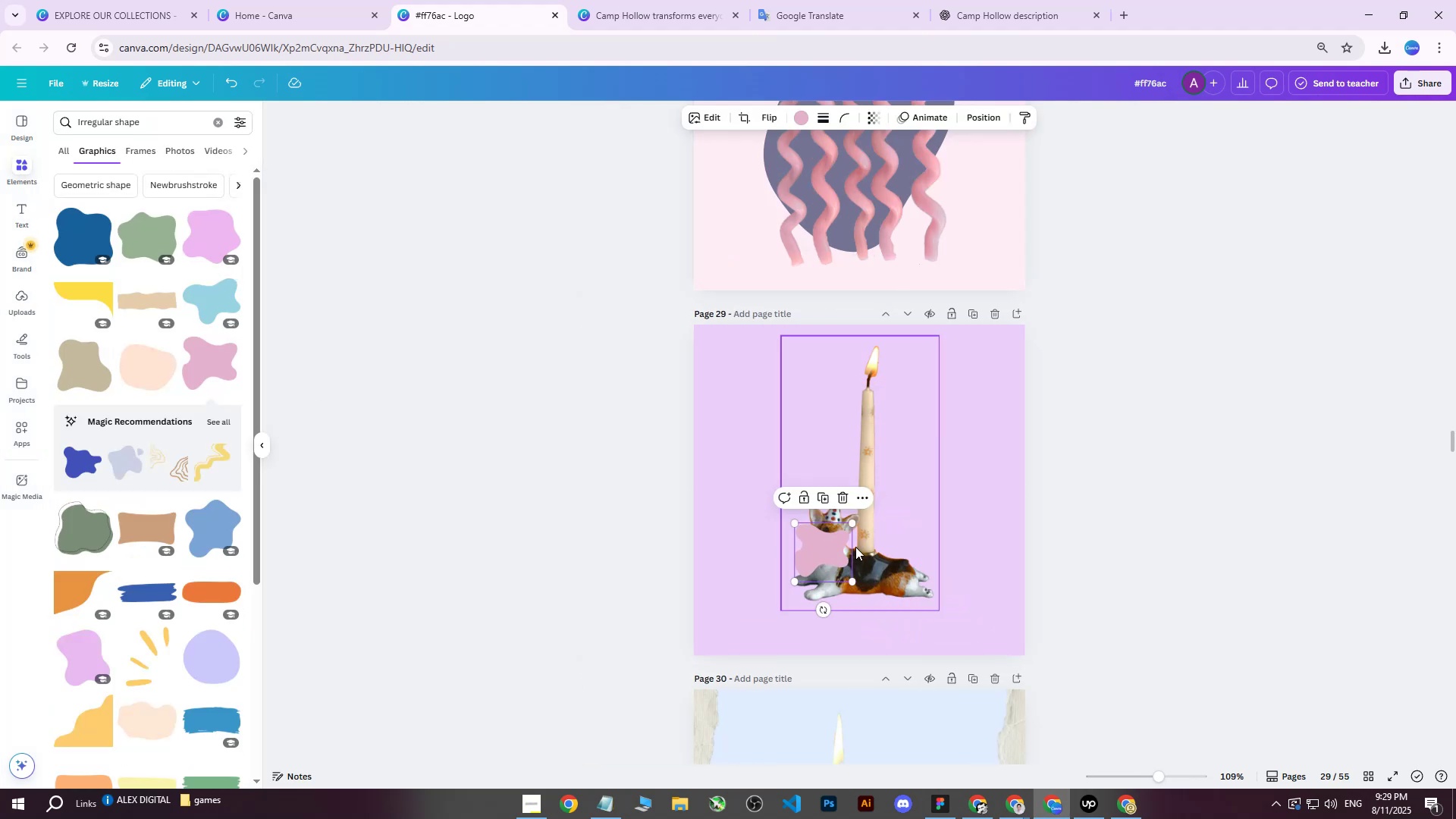 
left_click_drag(start_coordinate=[854, 548], to_coordinate=[862, 594])
 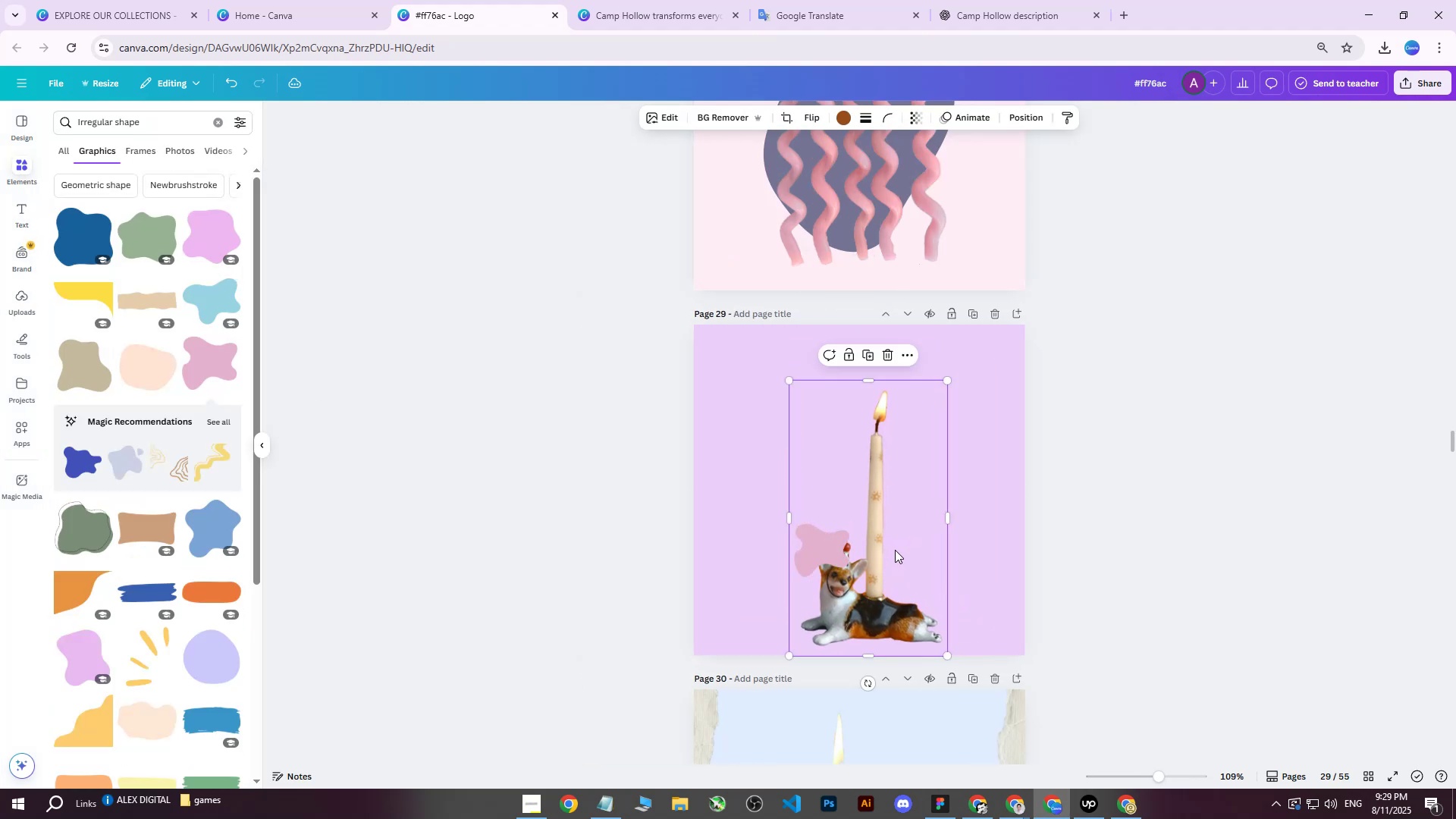 
key(Control+ControlLeft)
 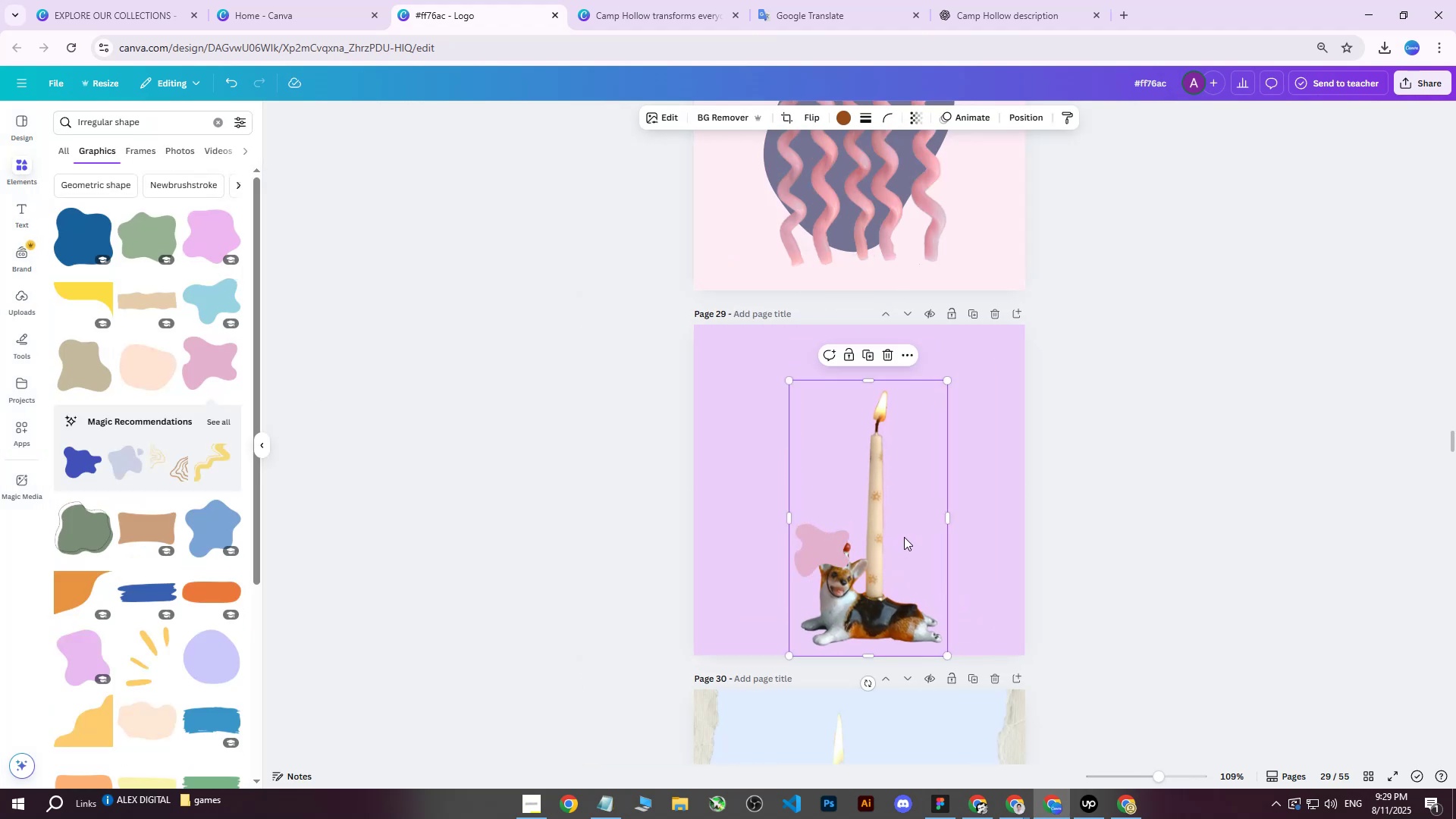 
key(Control+Z)
 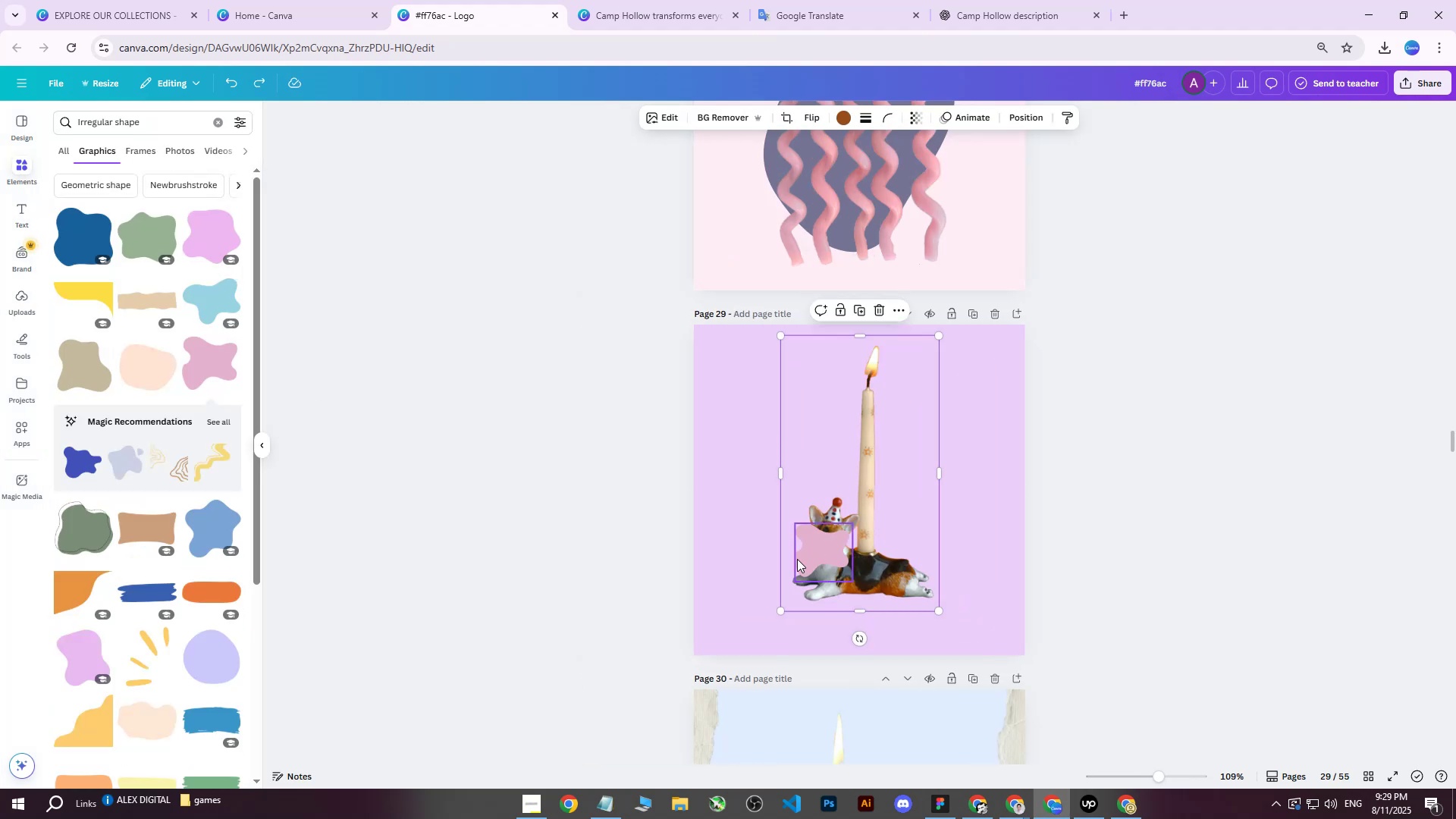 
left_click([799, 557])
 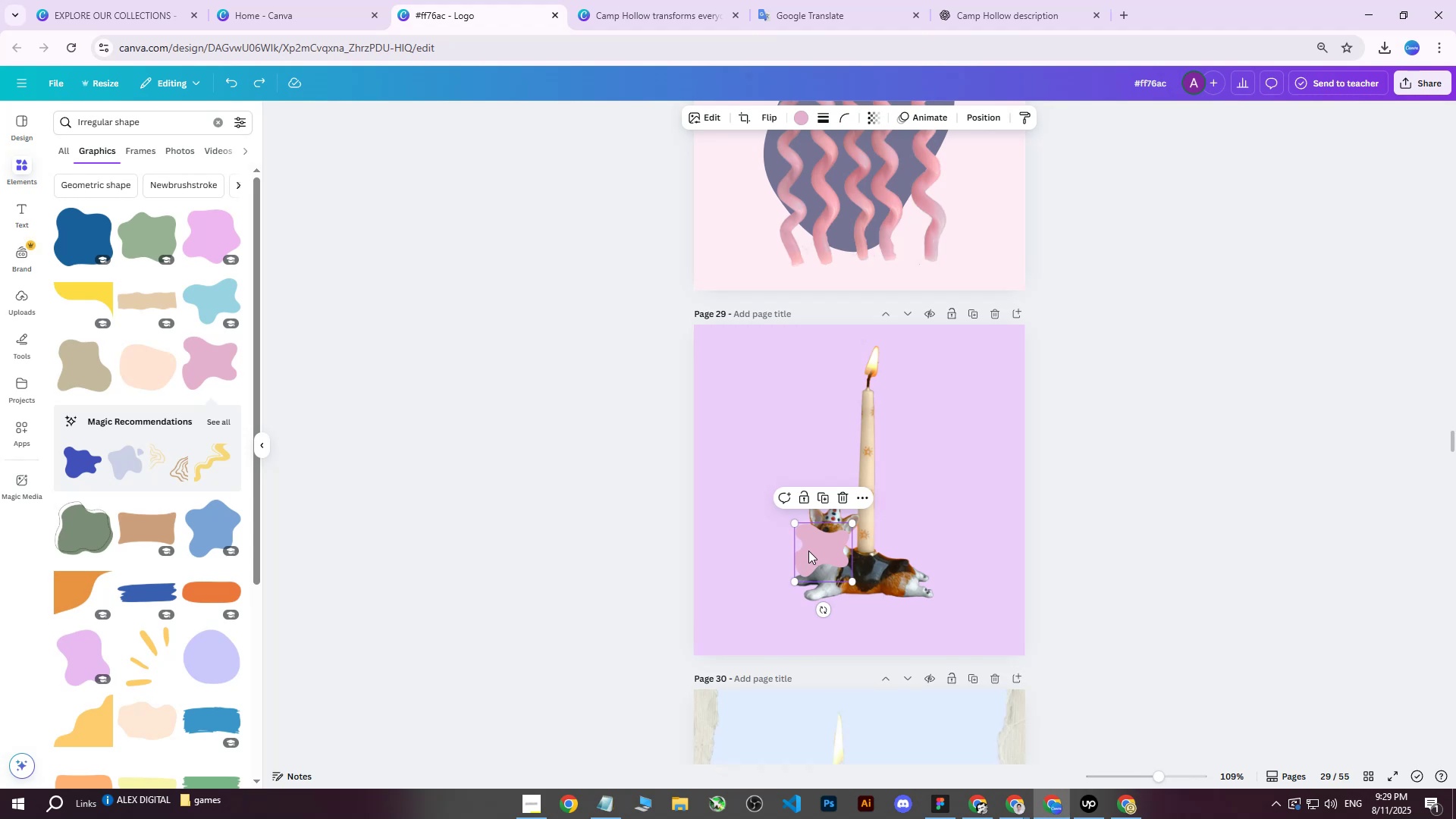 
left_click_drag(start_coordinate=[808, 548], to_coordinate=[789, 522])
 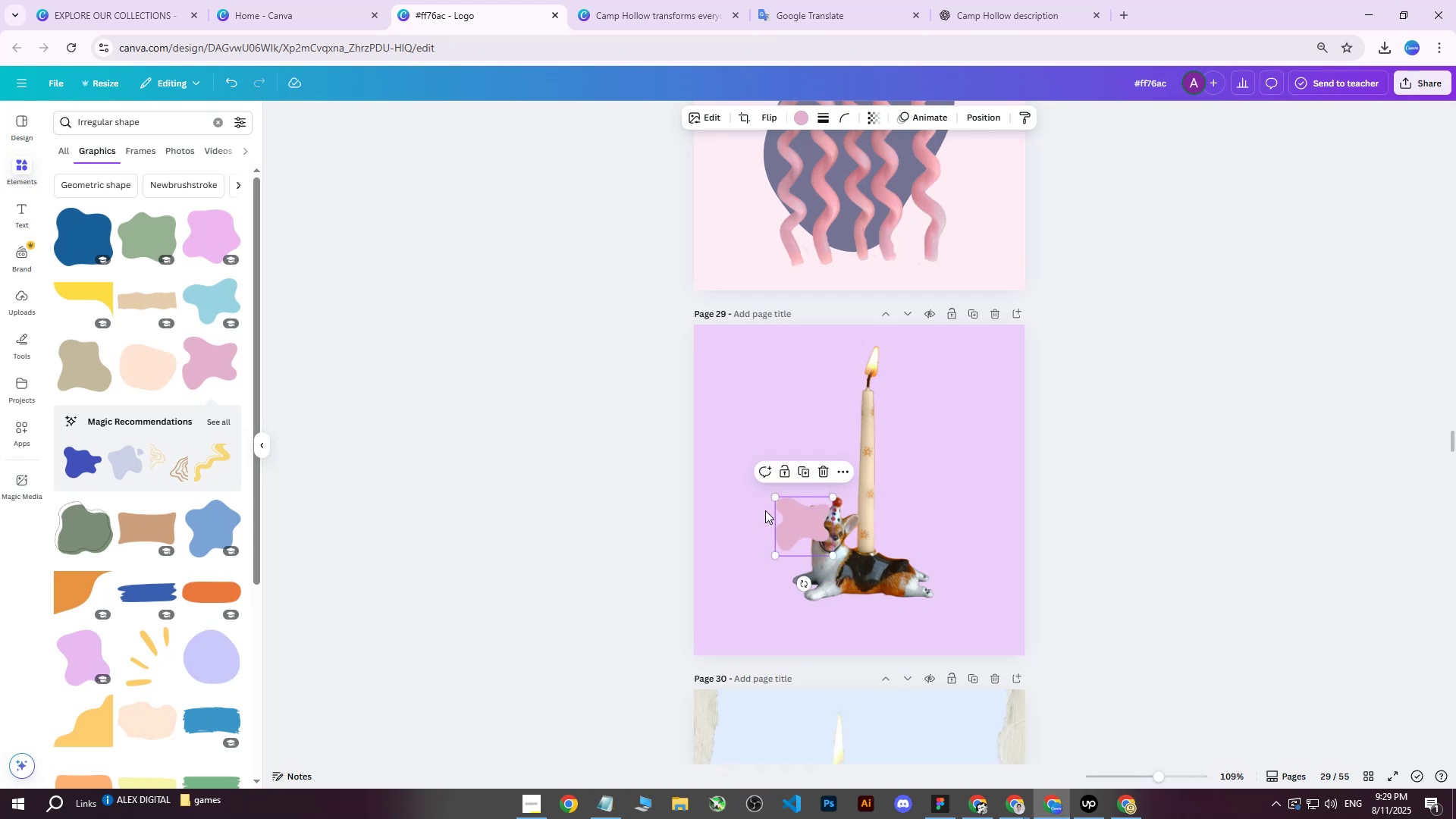 
key(Delete)
 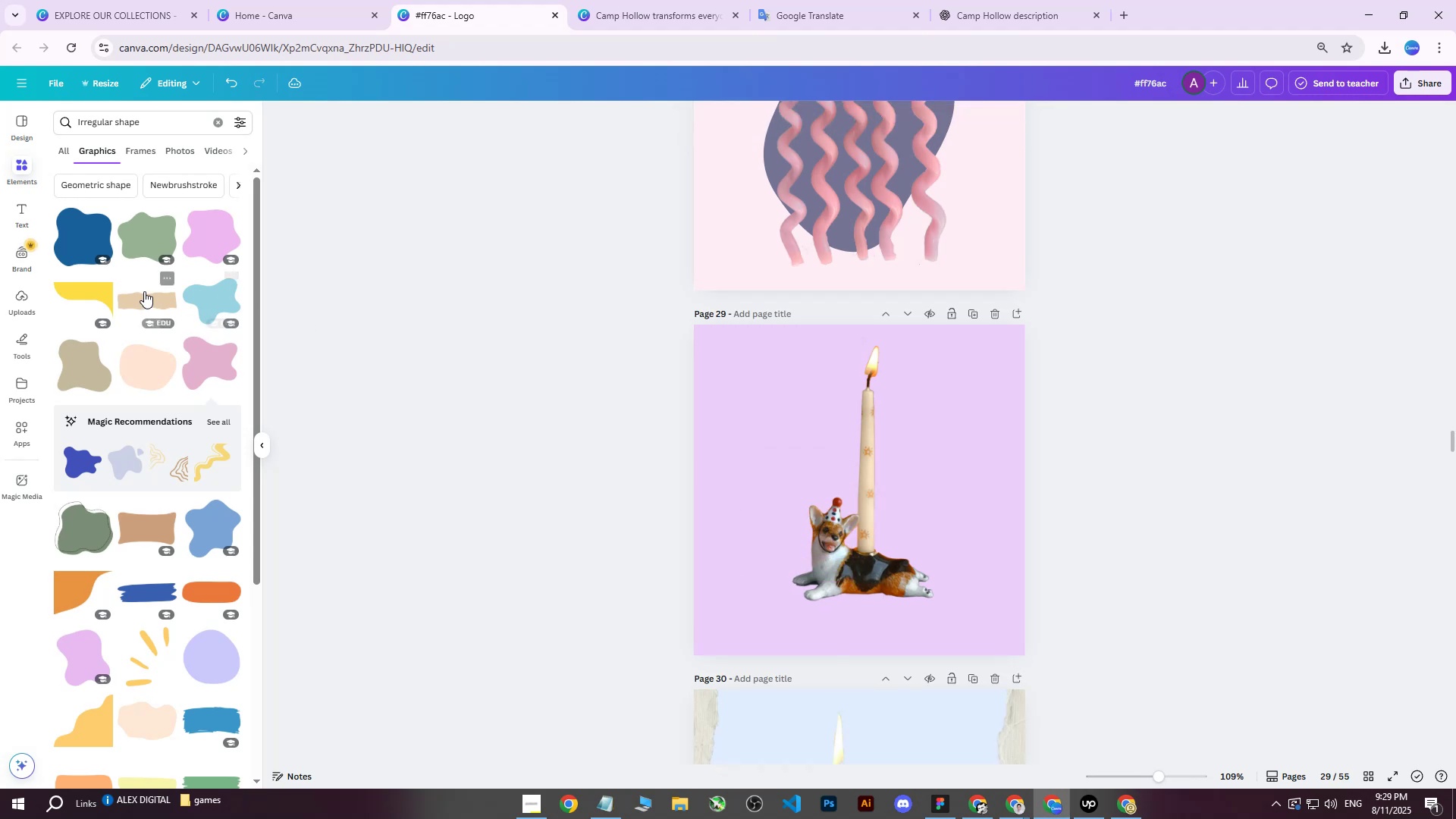 
left_click([143, 291])
 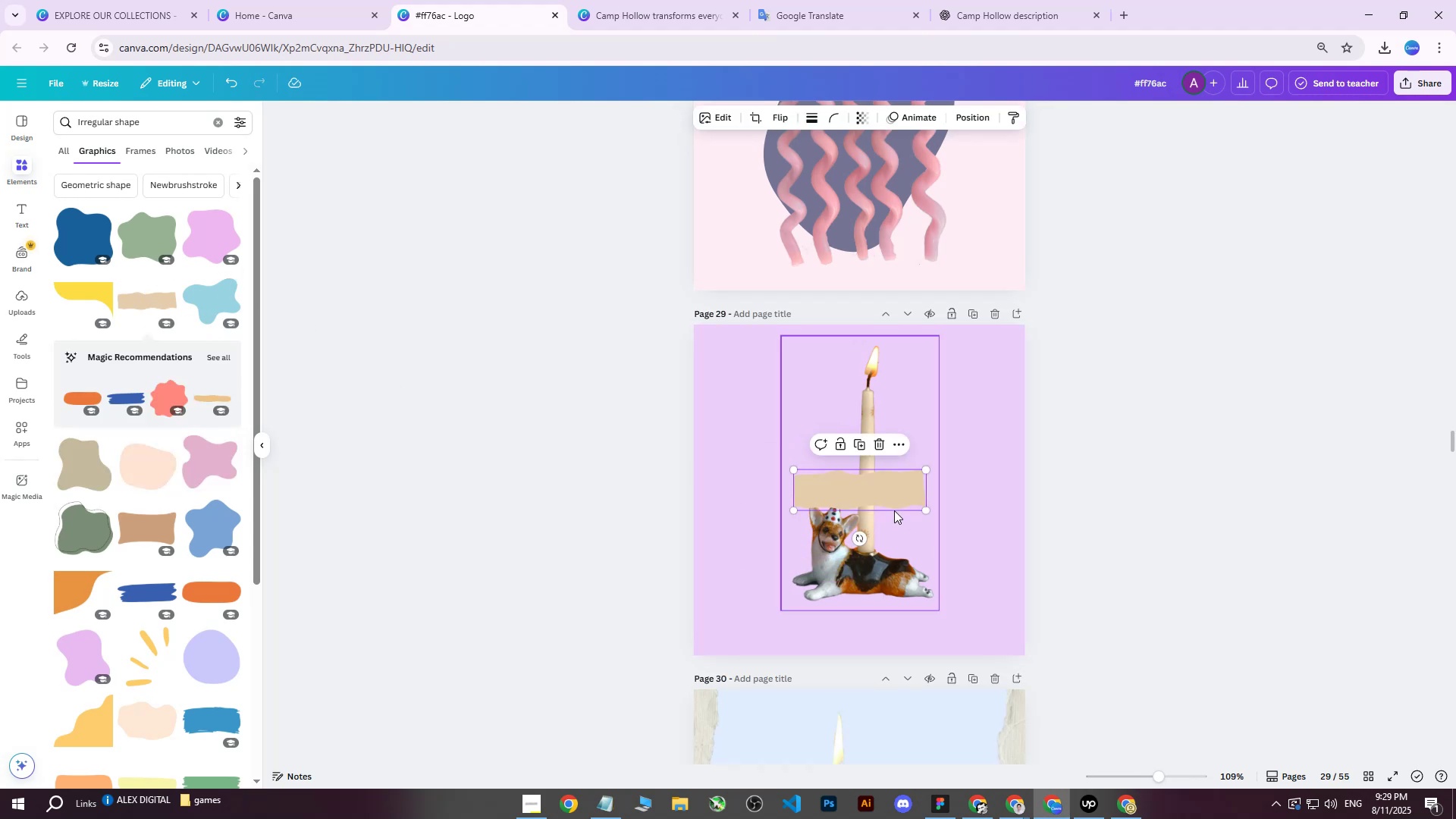 
left_click_drag(start_coordinate=[877, 493], to_coordinate=[871, 613])
 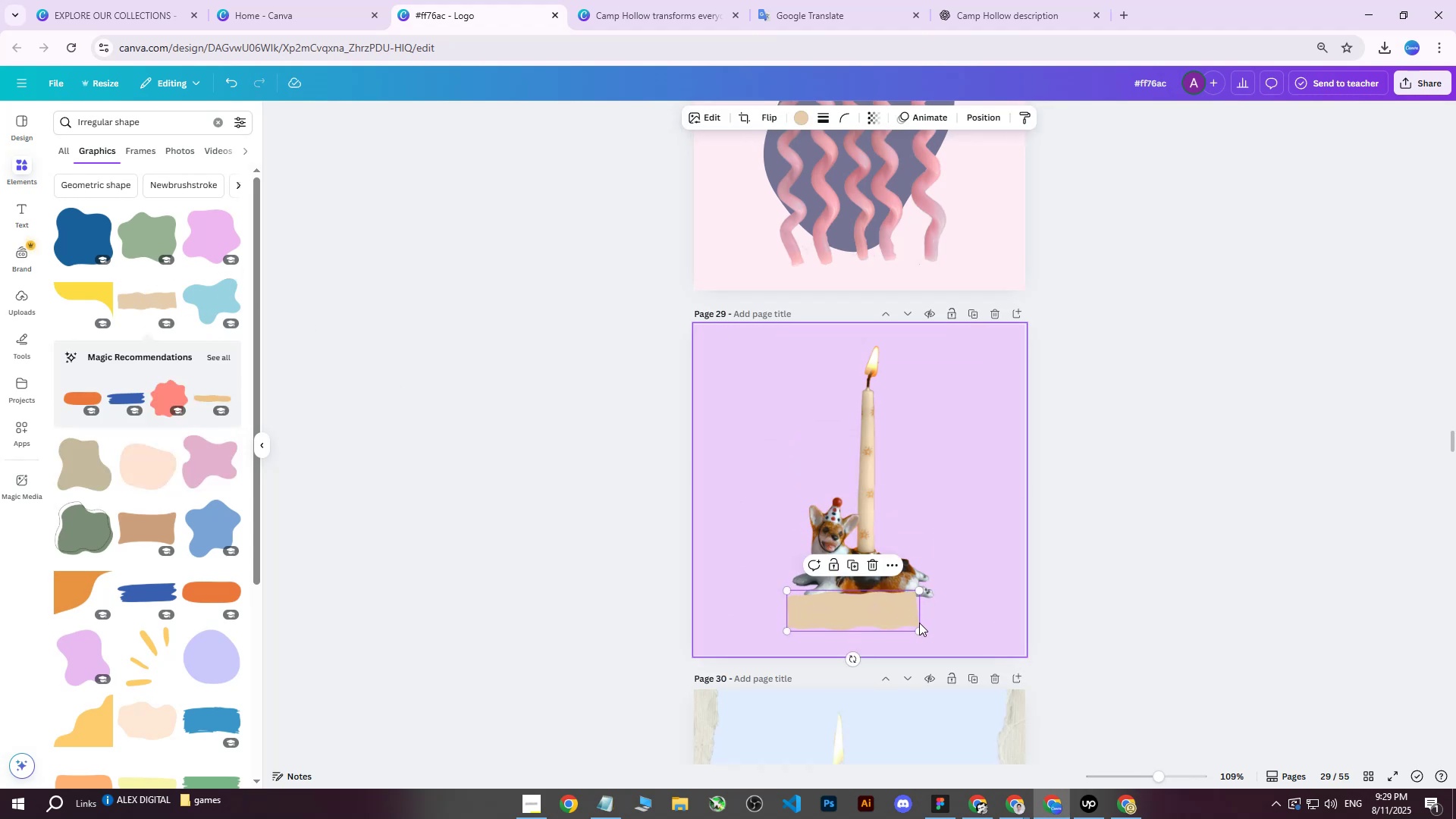 
left_click_drag(start_coordinate=[919, 629], to_coordinate=[959, 635])
 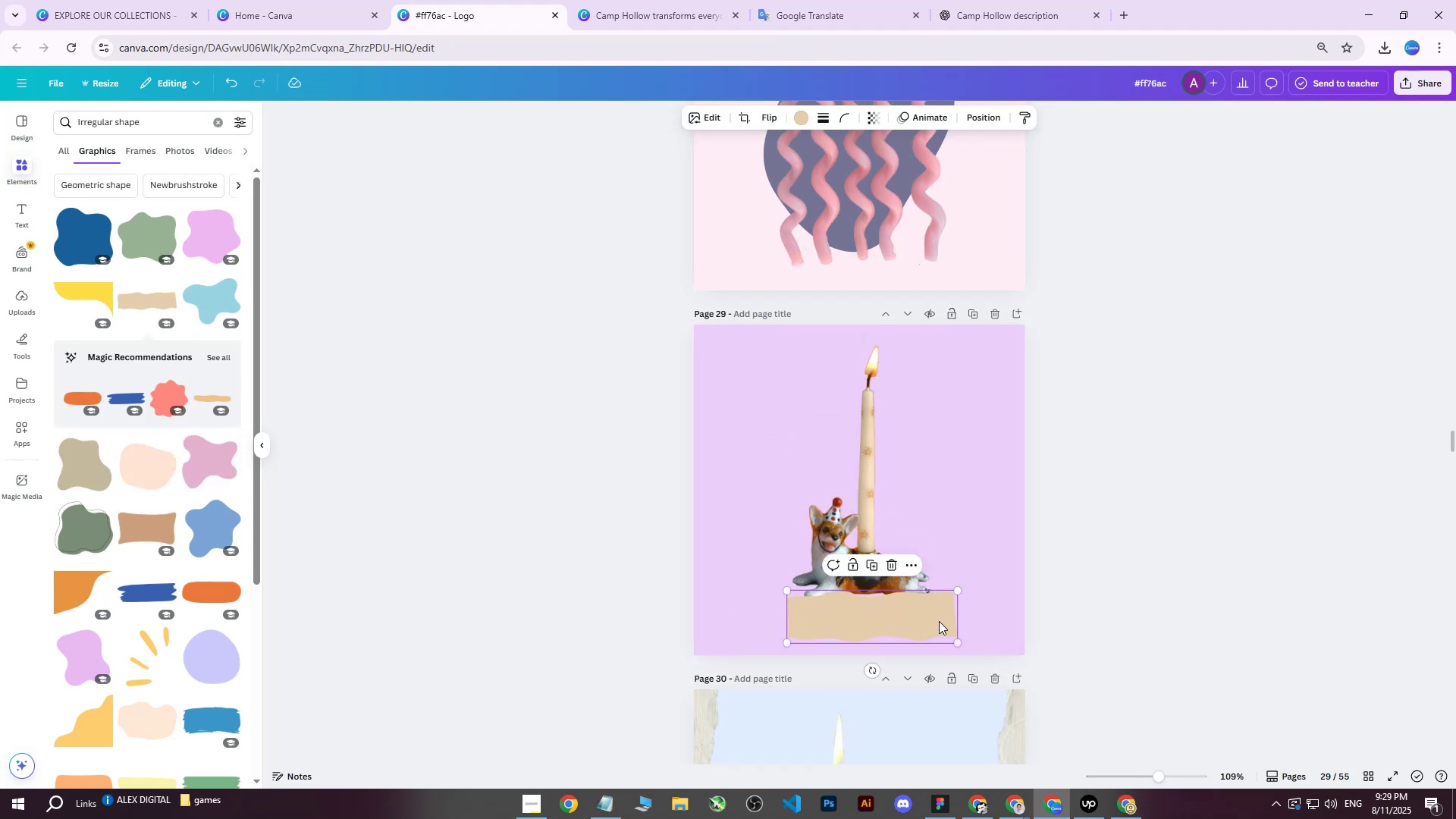 
left_click_drag(start_coordinate=[926, 612], to_coordinate=[918, 587])
 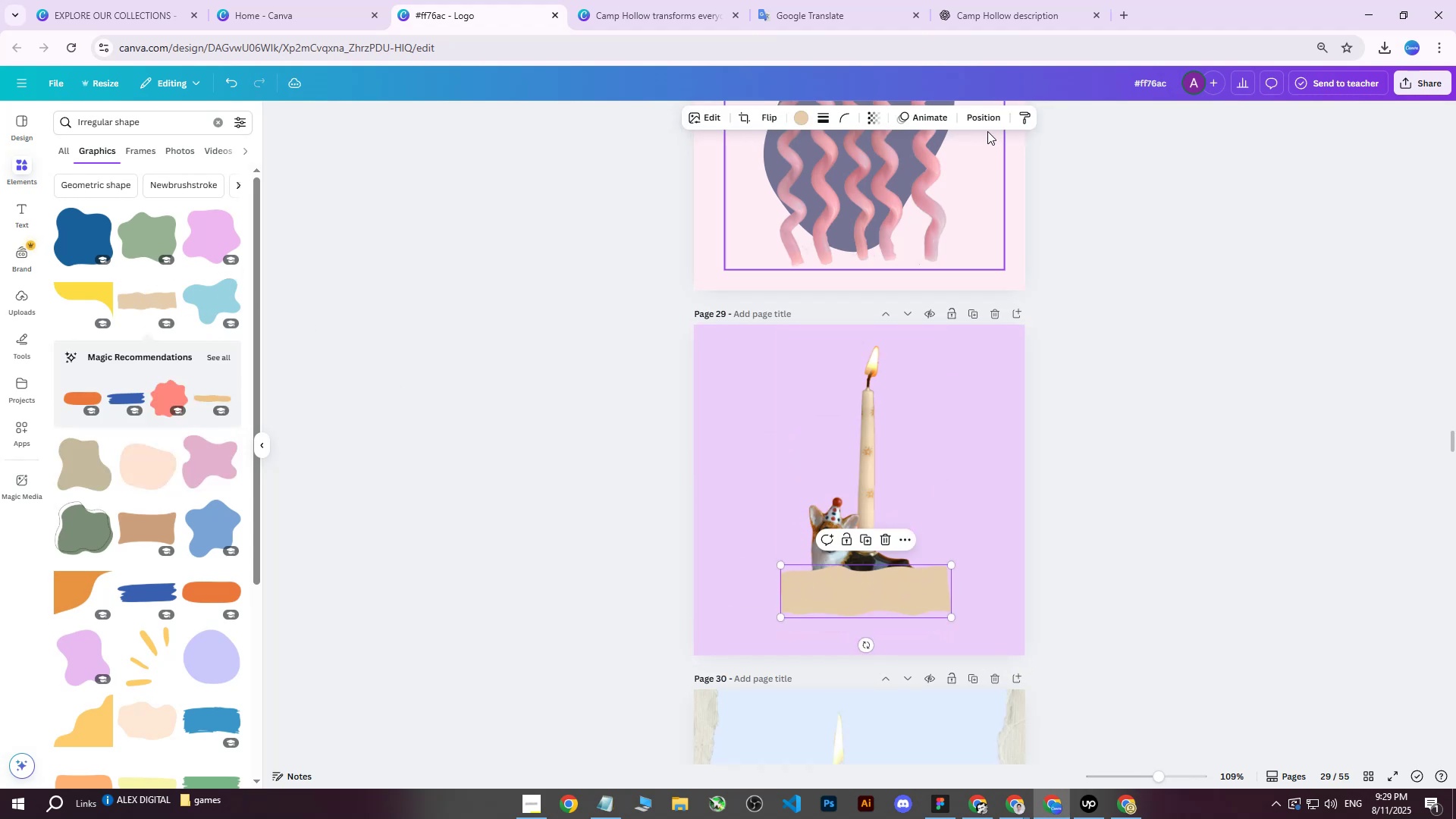 
left_click([991, 118])
 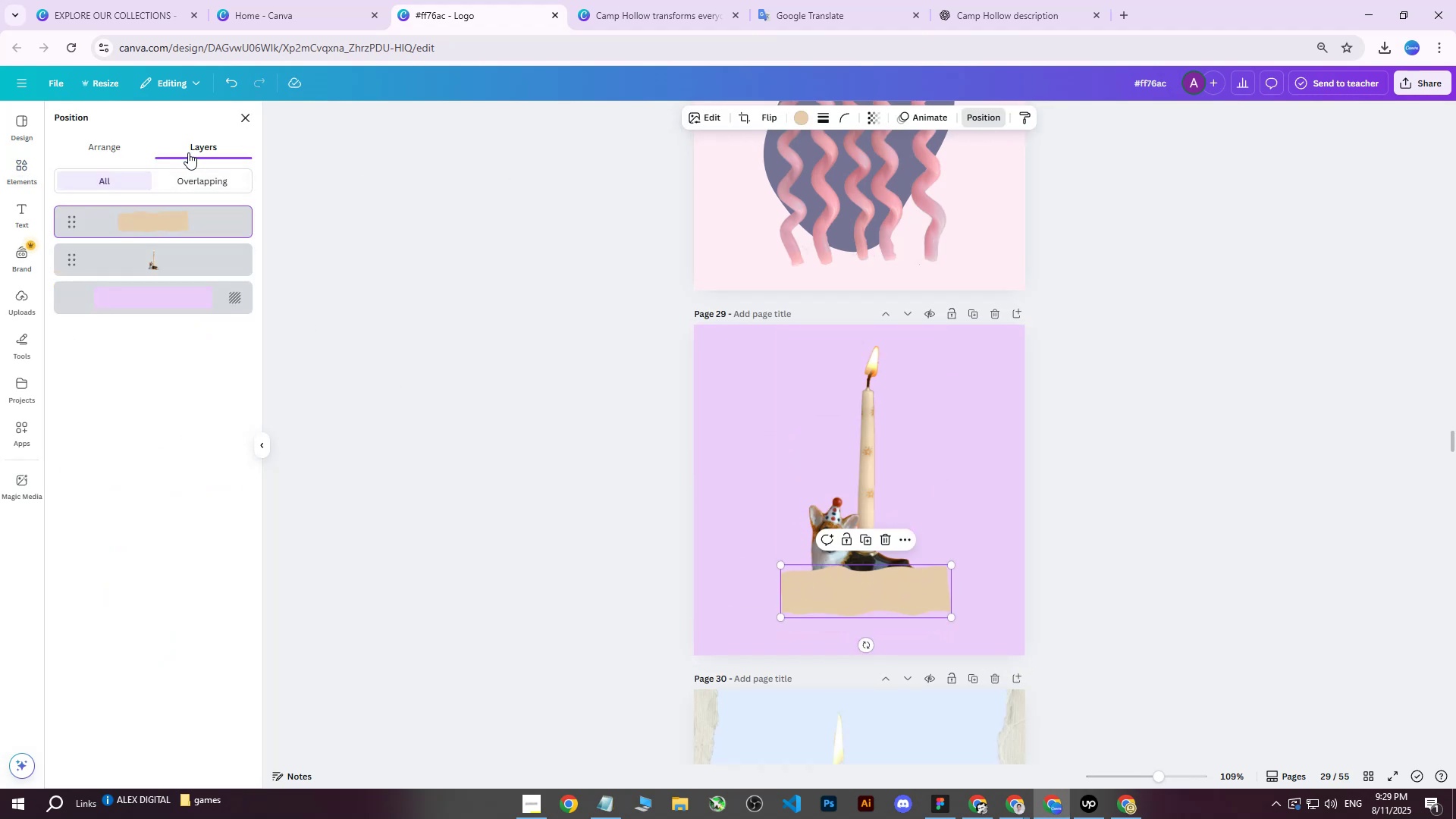 
left_click_drag(start_coordinate=[160, 224], to_coordinate=[157, 284])
 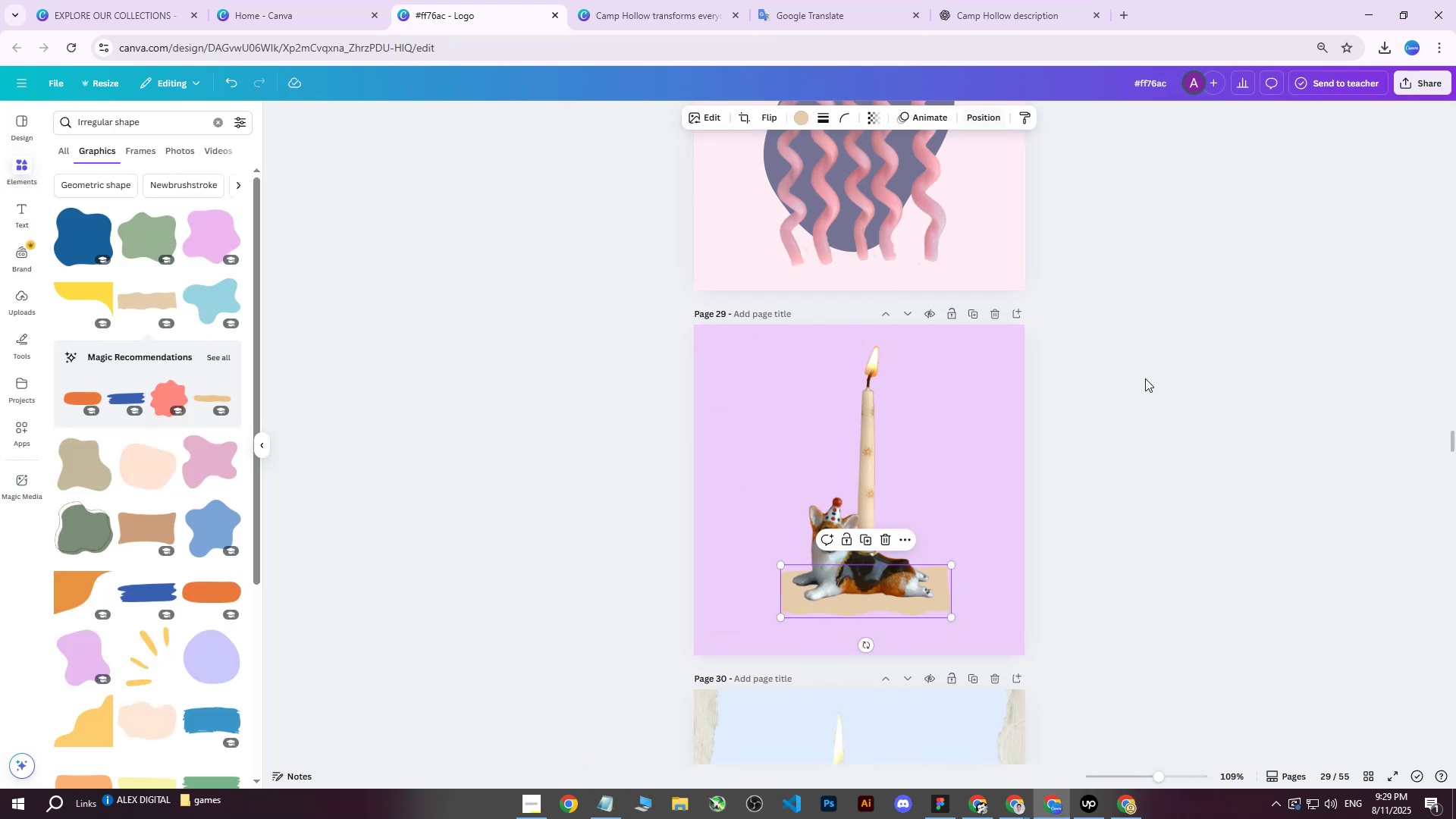 
double_click([1145, 378])
 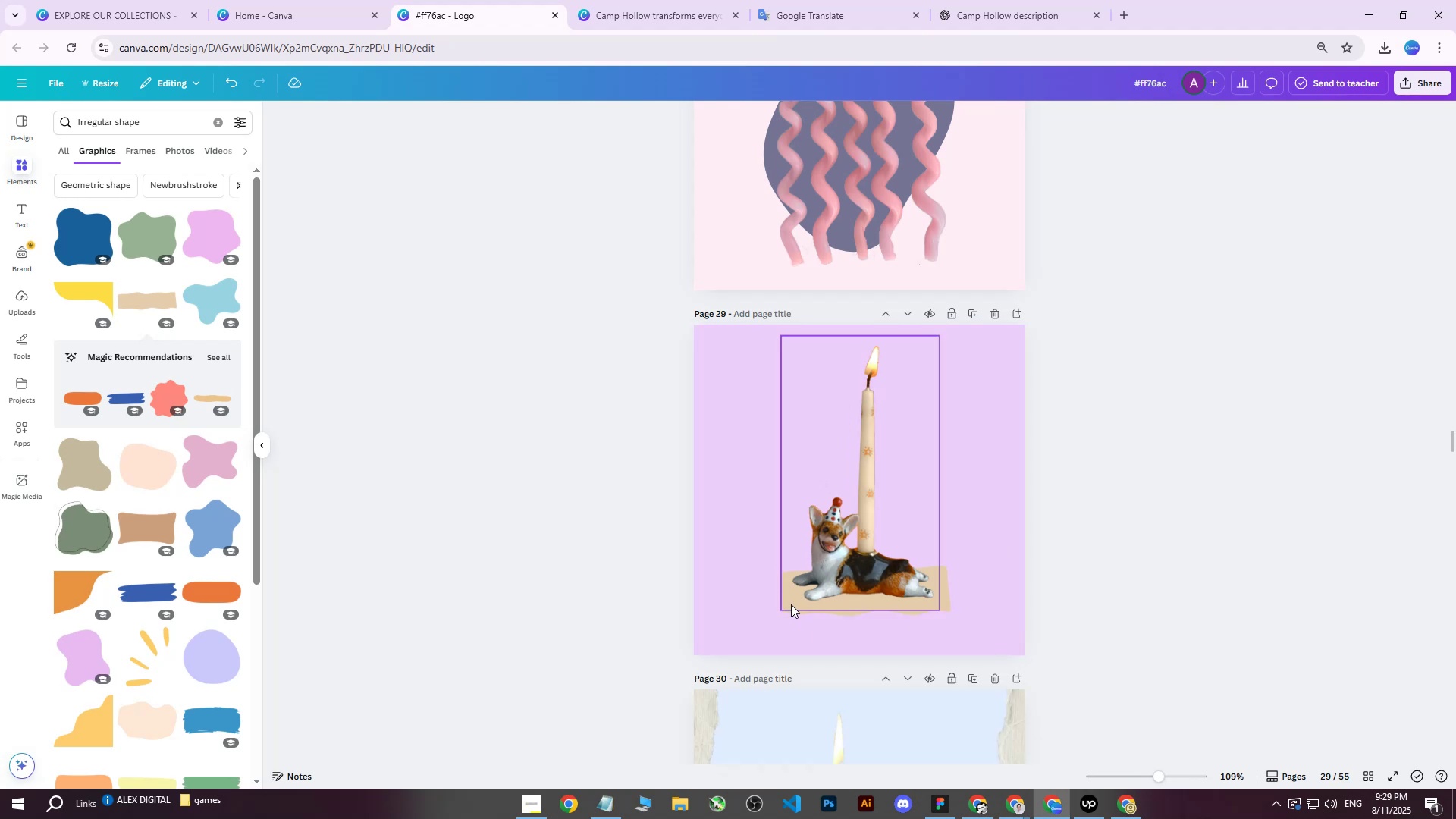 
left_click([826, 613])
 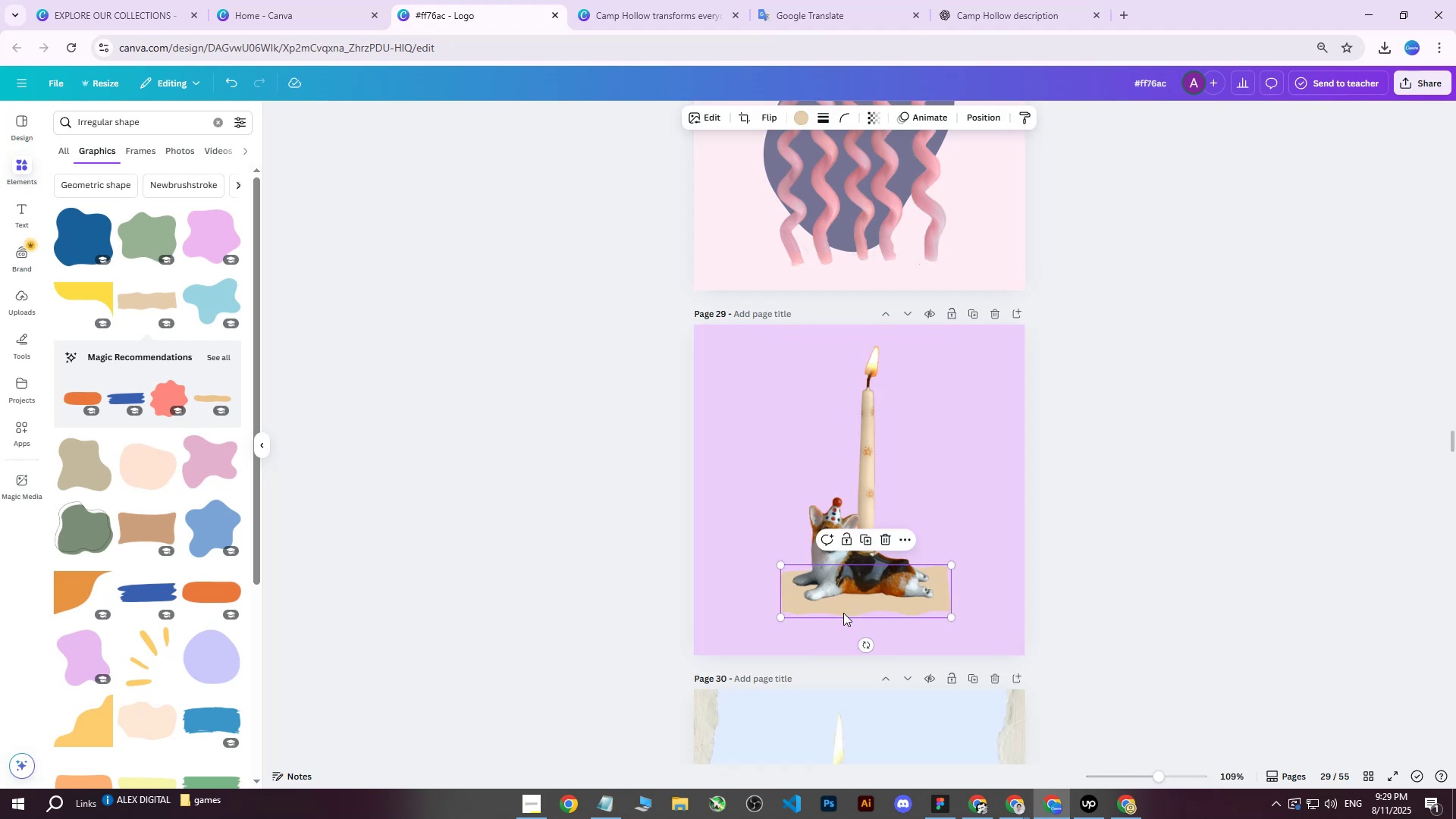 
left_click_drag(start_coordinate=[844, 612], to_coordinate=[786, 632])
 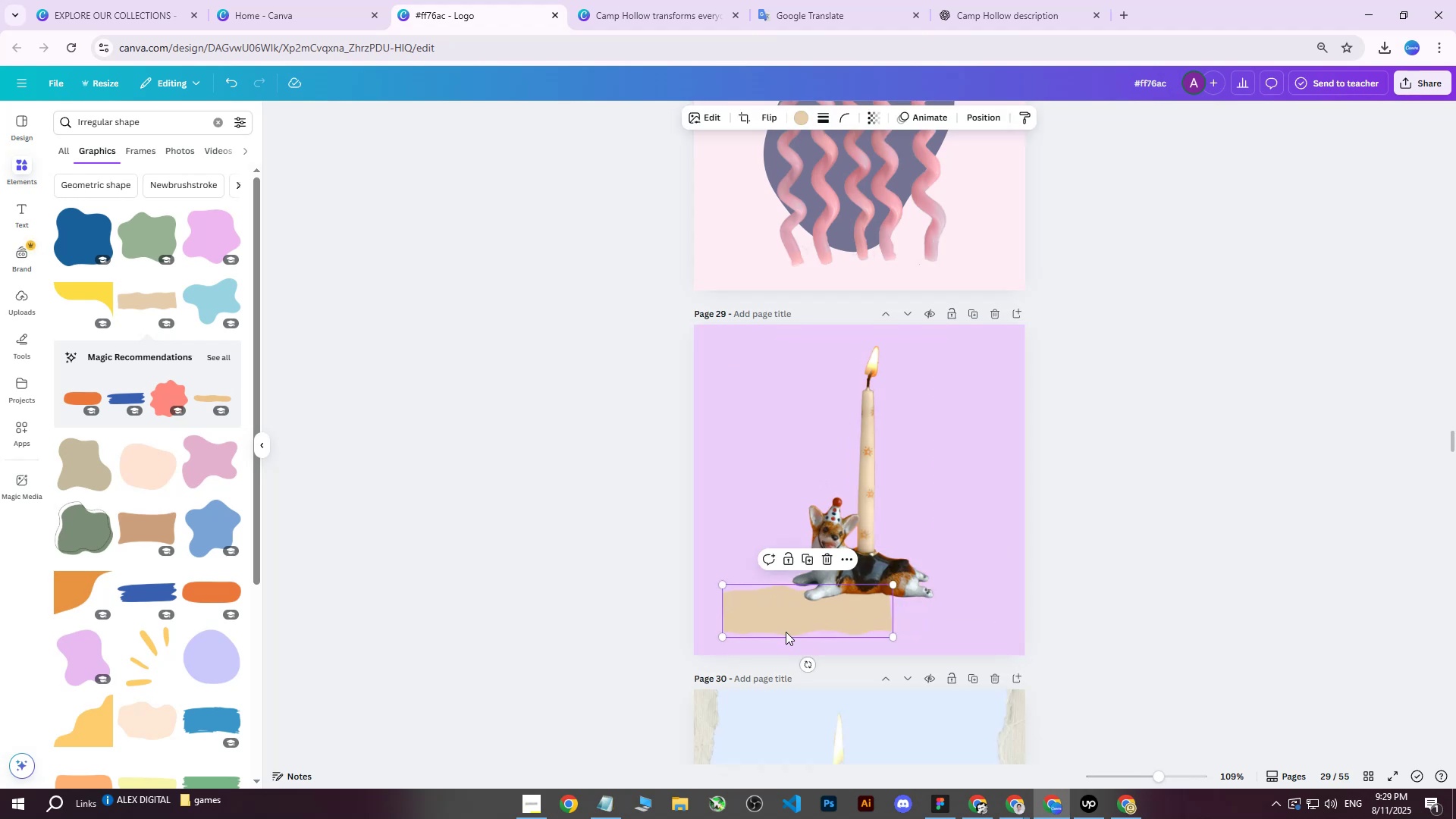 
key(Delete)
 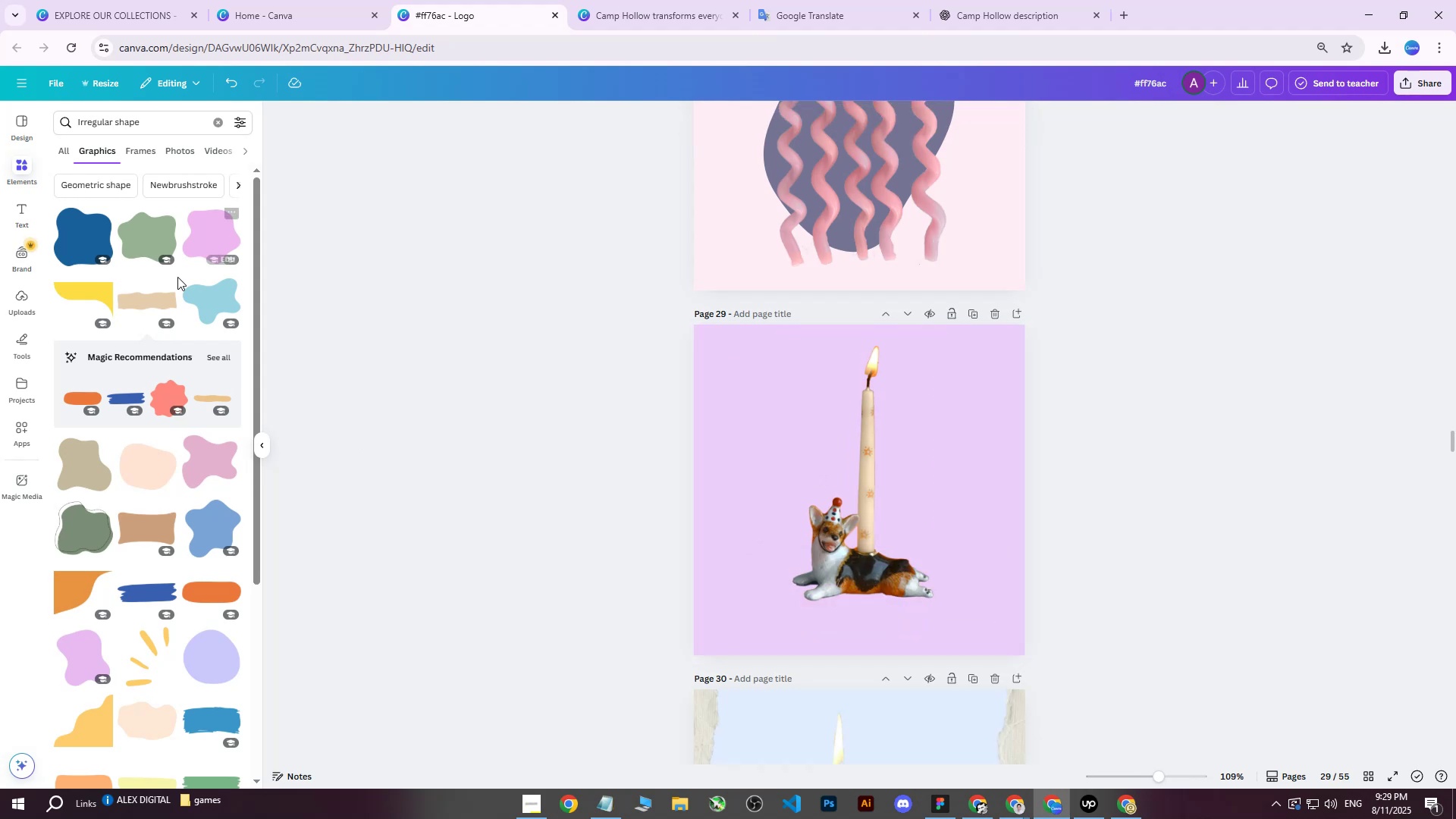 
left_click([83, 295])
 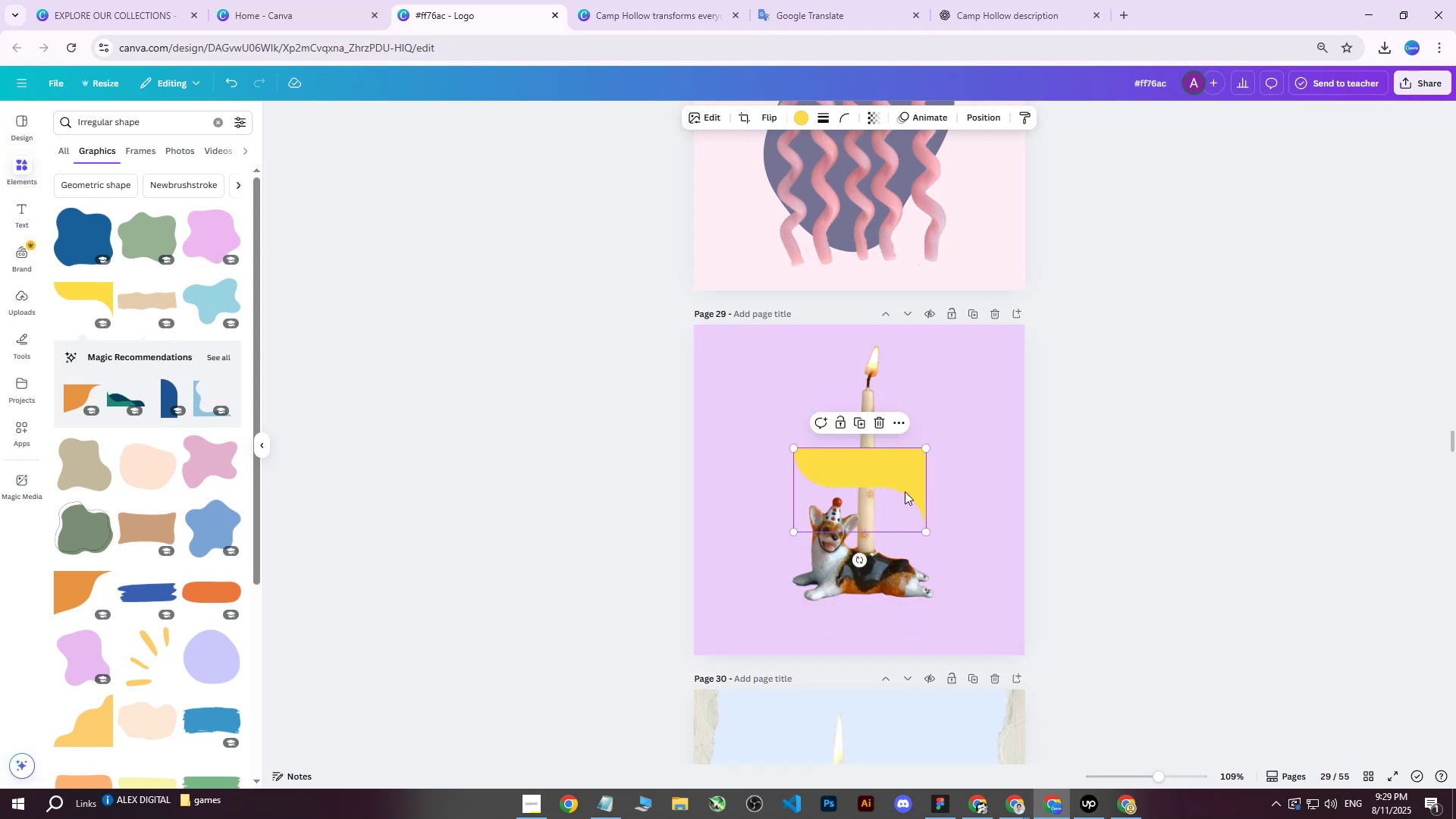 
left_click_drag(start_coordinate=[874, 472], to_coordinate=[854, 588])
 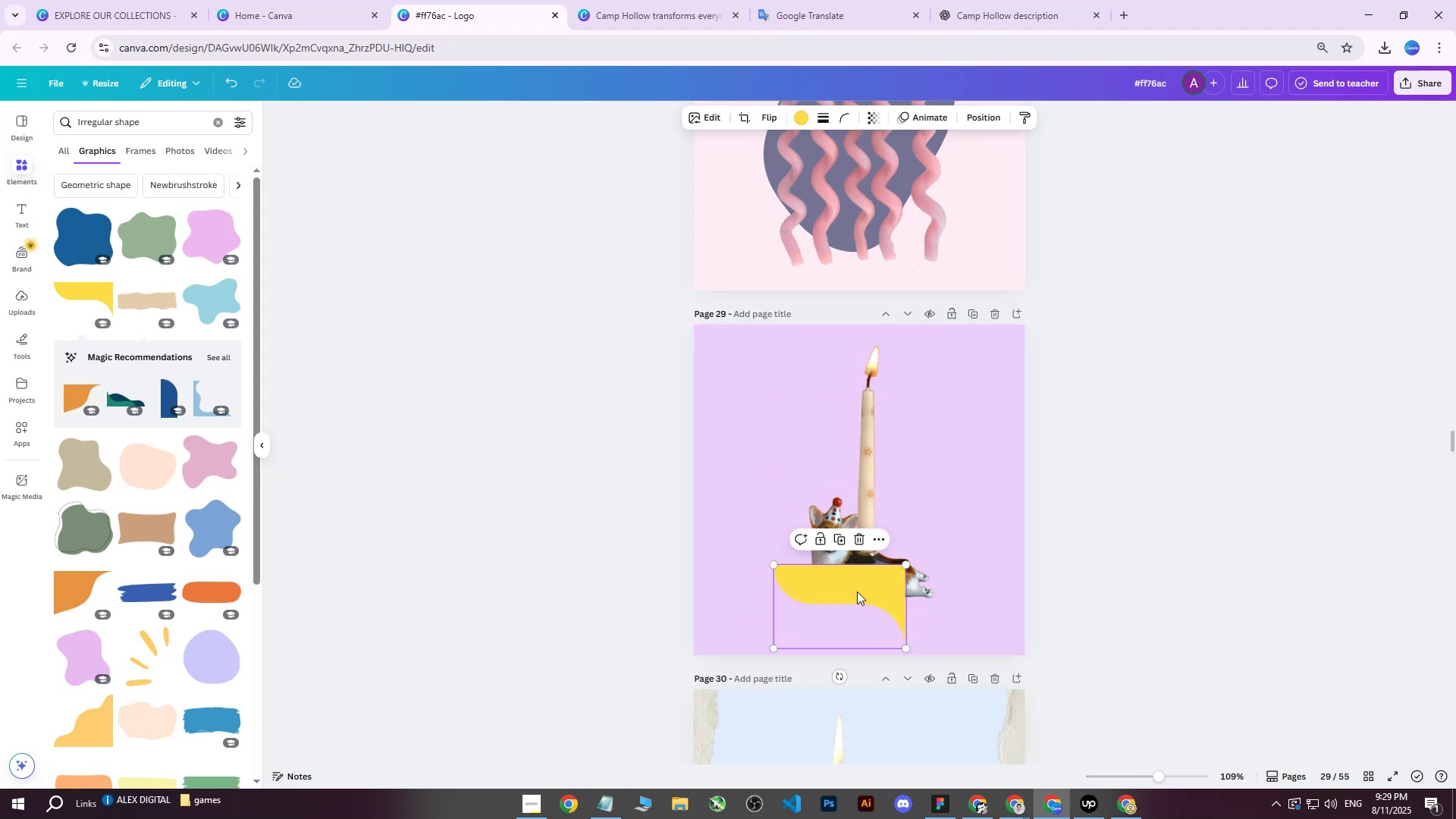 
left_click_drag(start_coordinate=[857, 592], to_coordinate=[843, 604])
 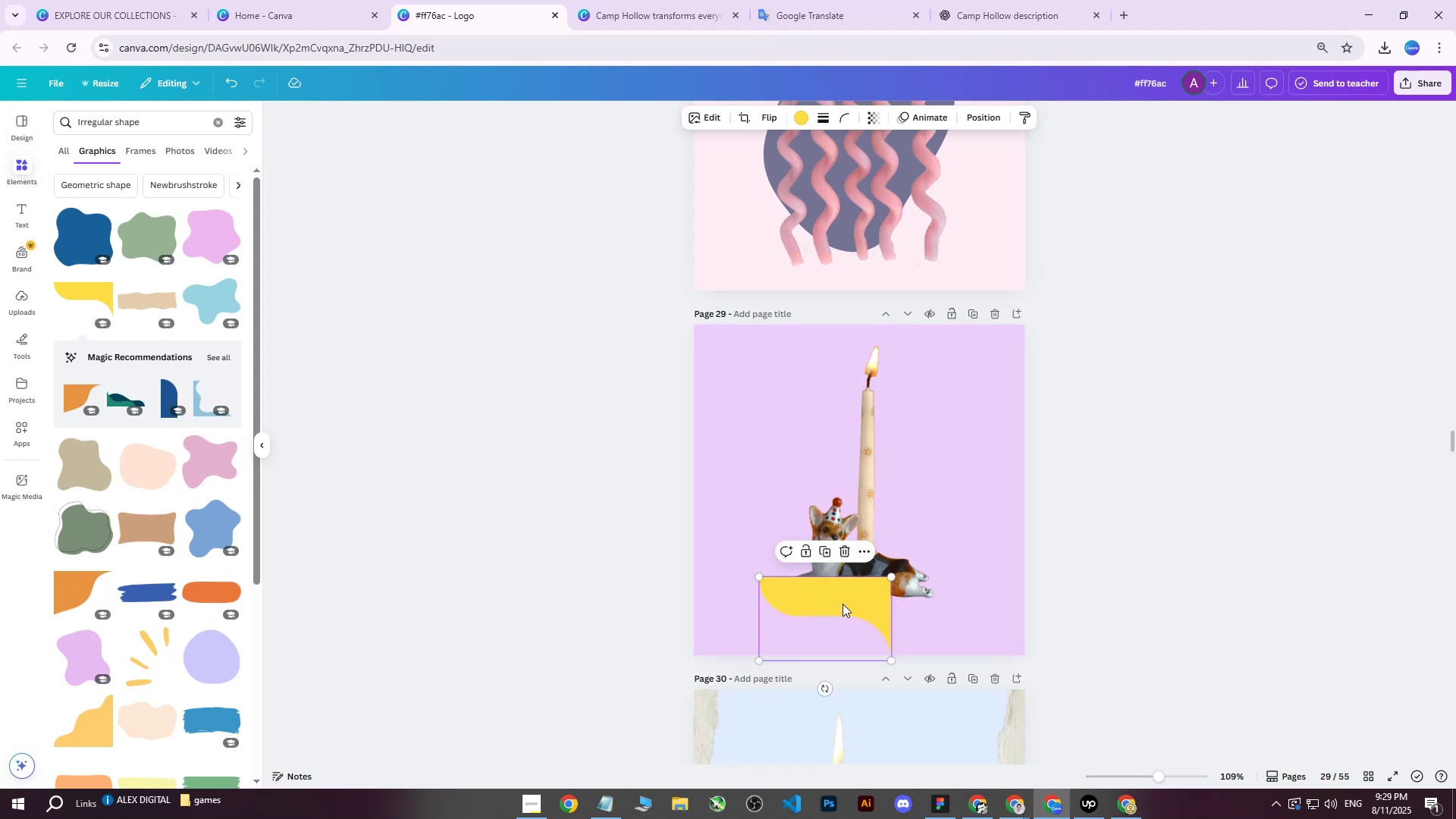 
key(Delete)
 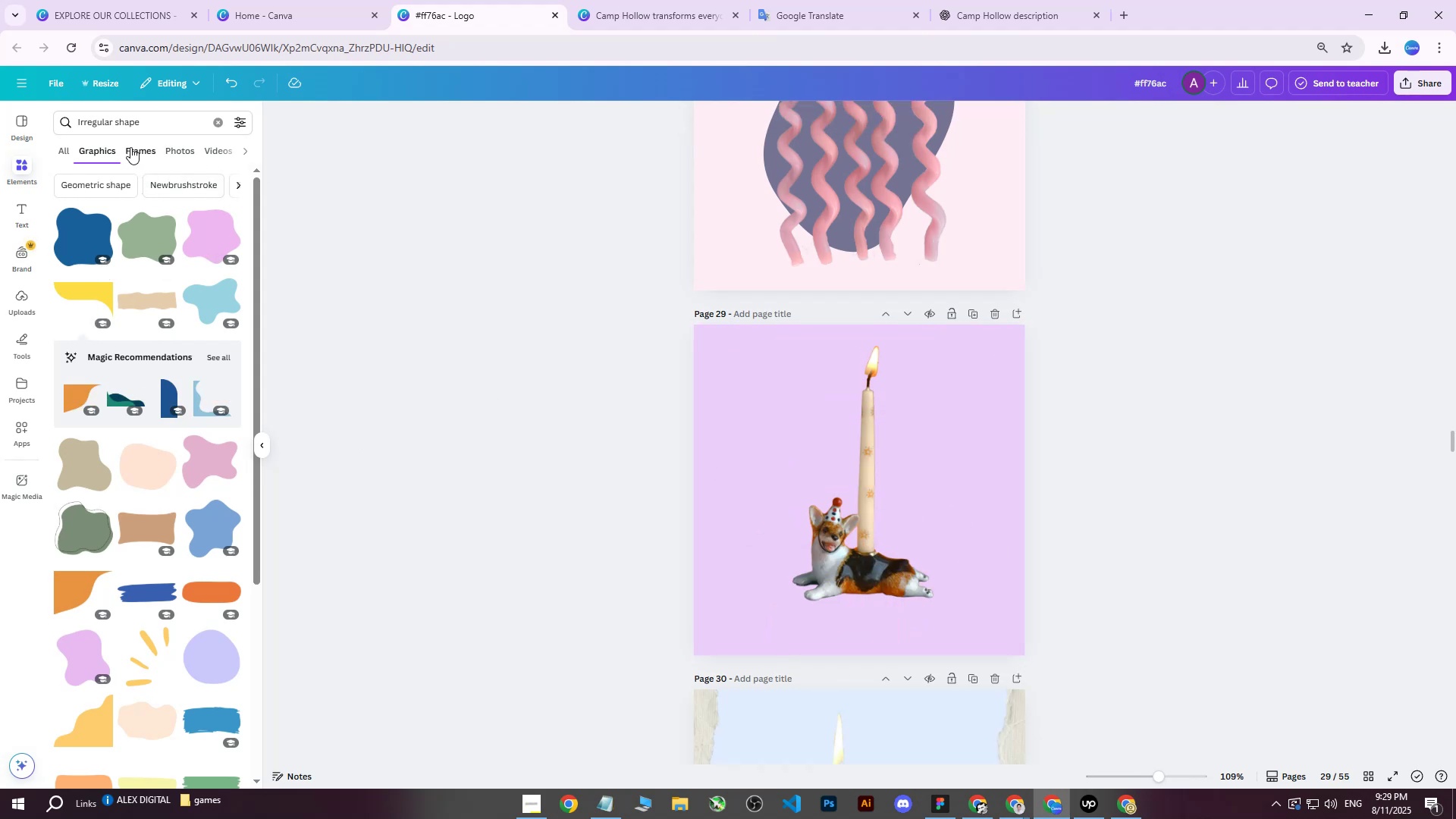 
left_click([187, 129])
 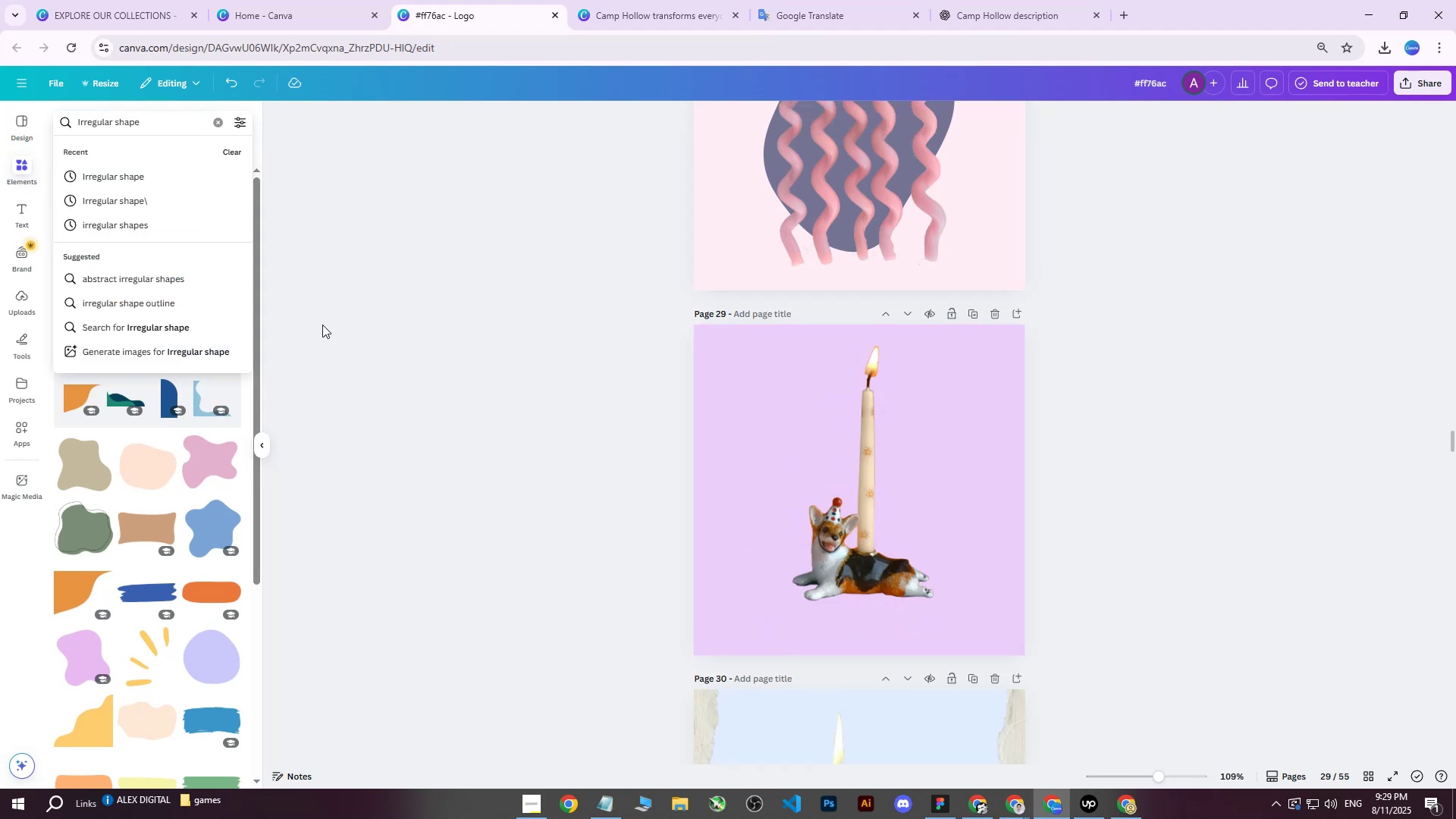 
left_click([322, 325])
 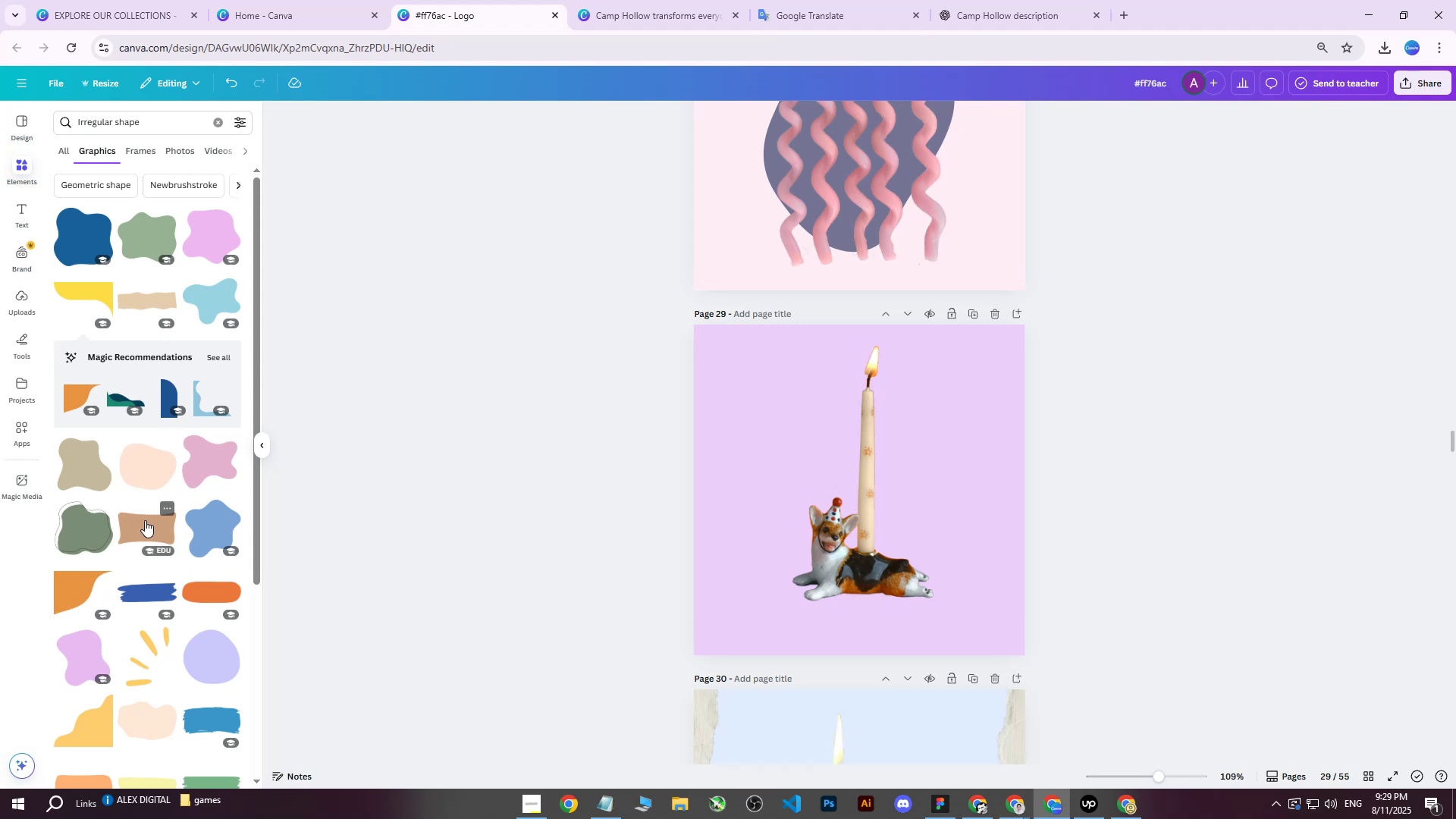 
left_click([145, 520])
 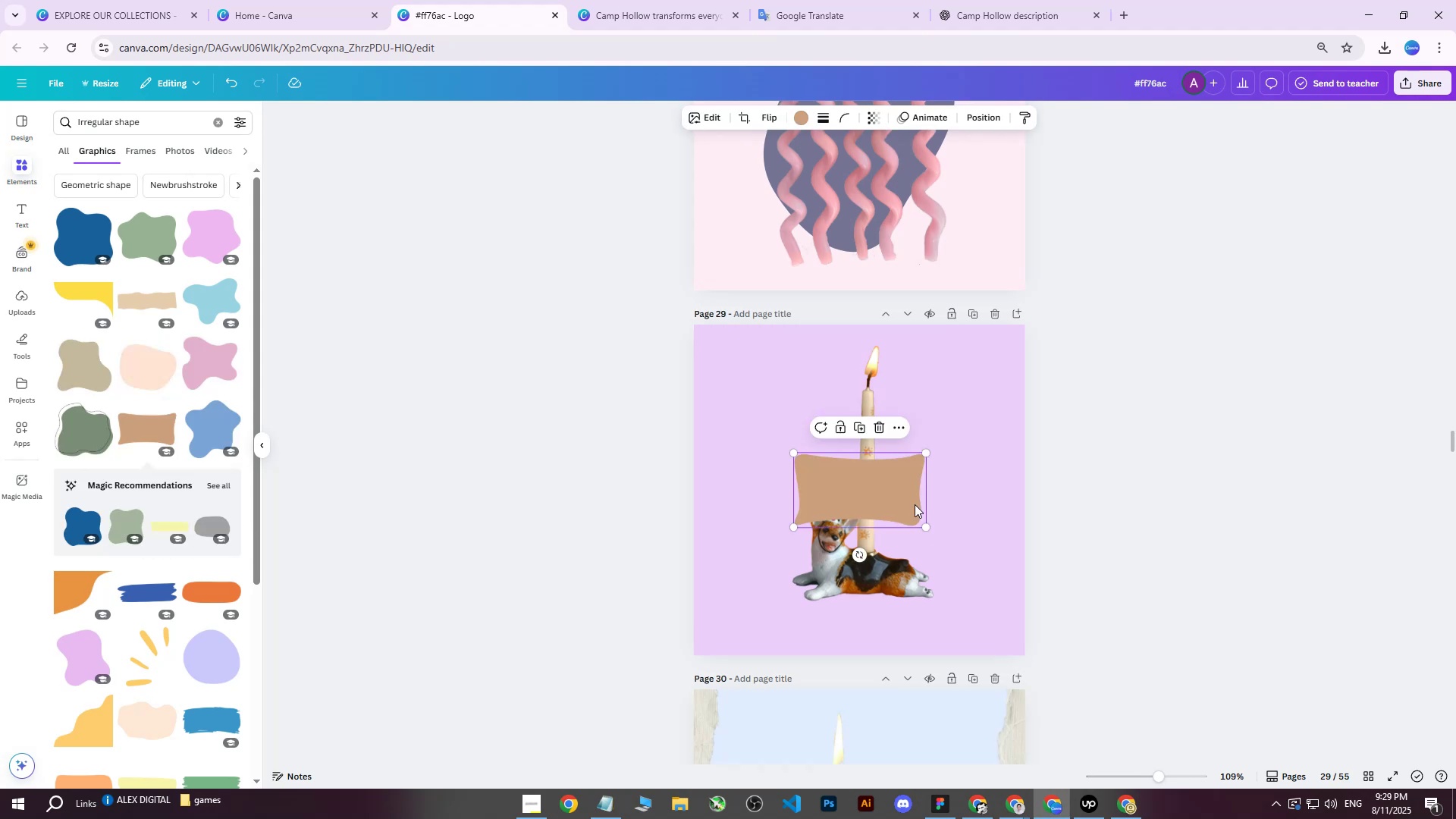 
left_click_drag(start_coordinate=[867, 484], to_coordinate=[868, 604])
 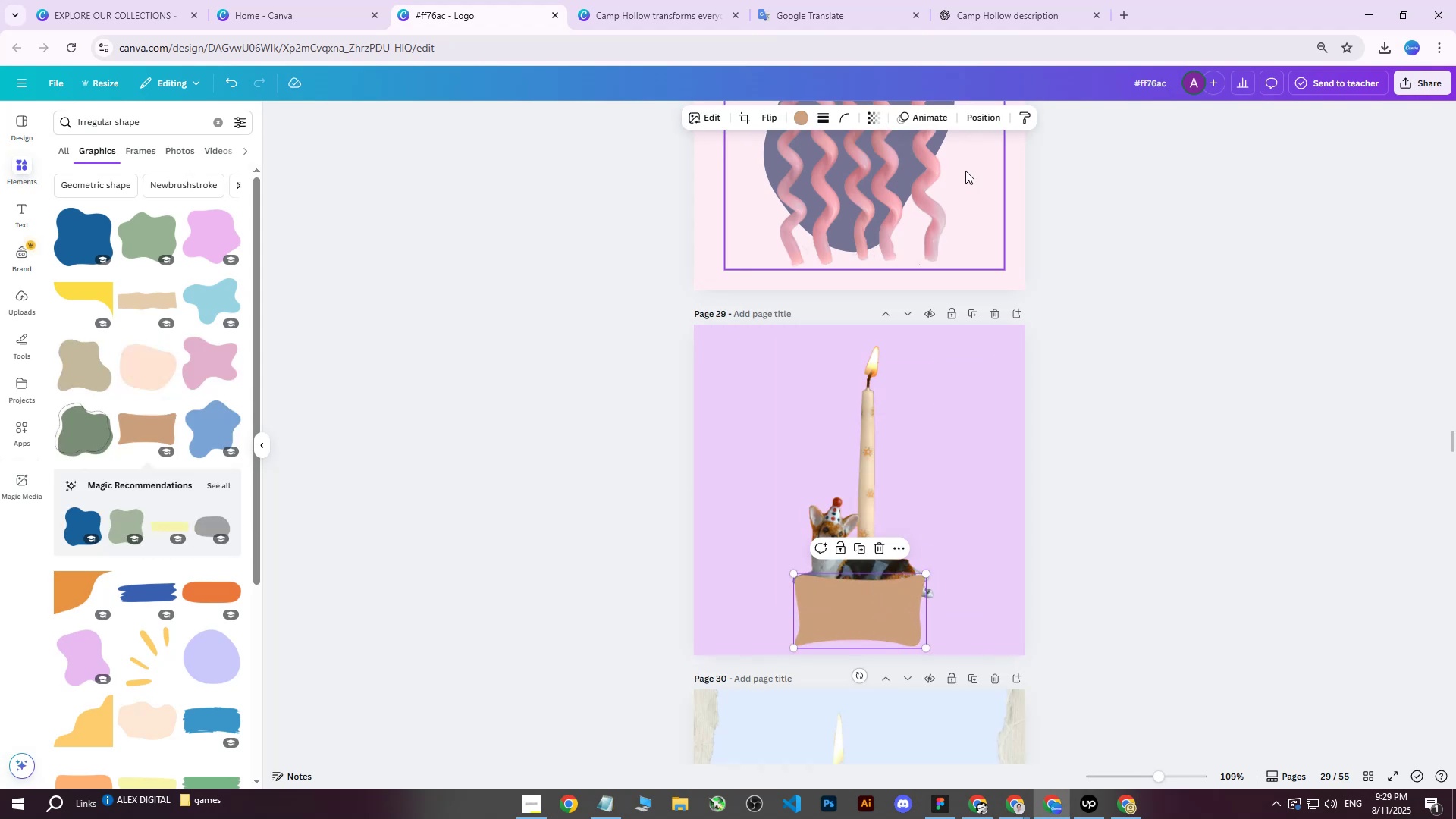 
left_click([984, 121])
 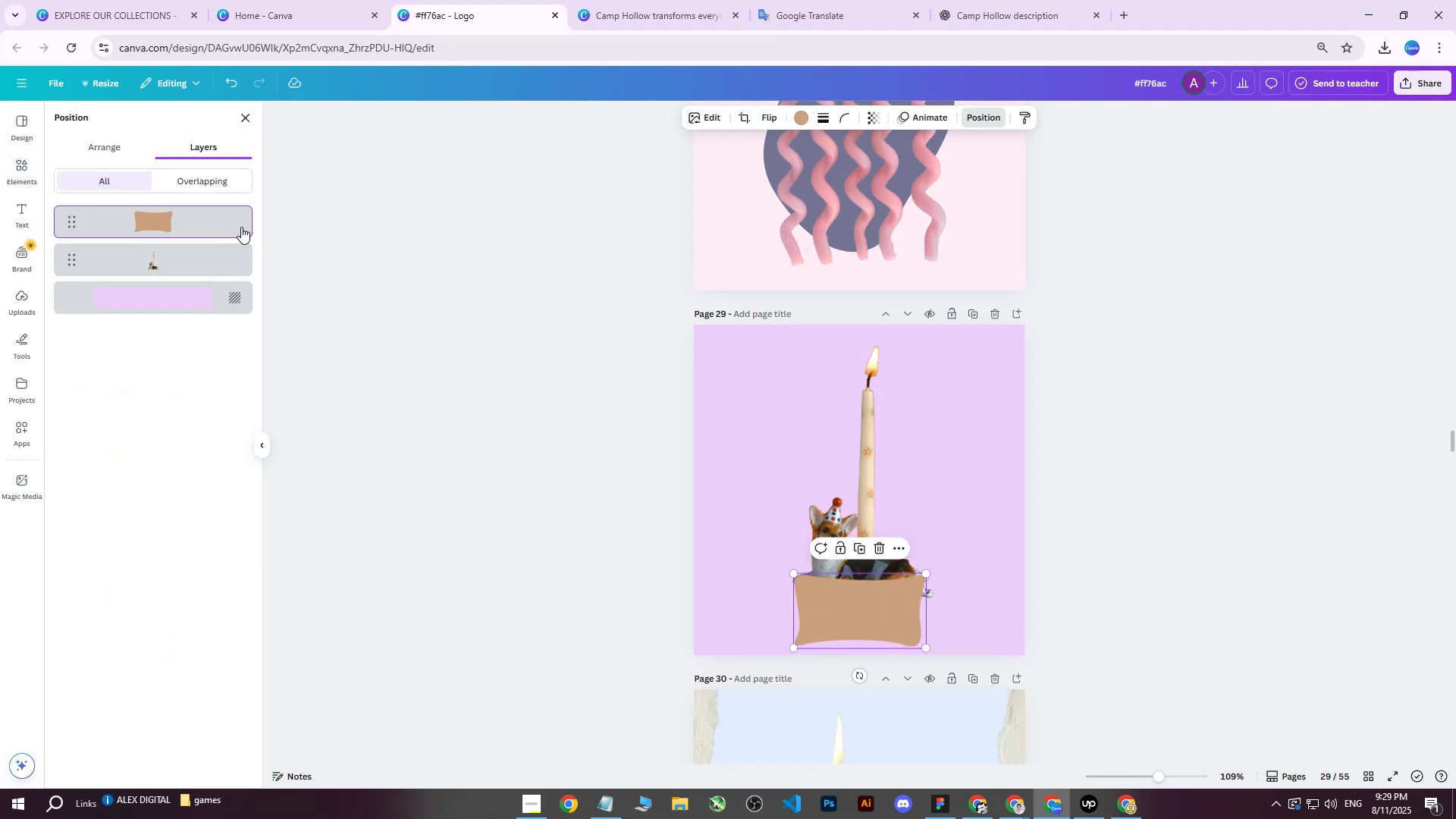 
left_click_drag(start_coordinate=[187, 222], to_coordinate=[173, 278])
 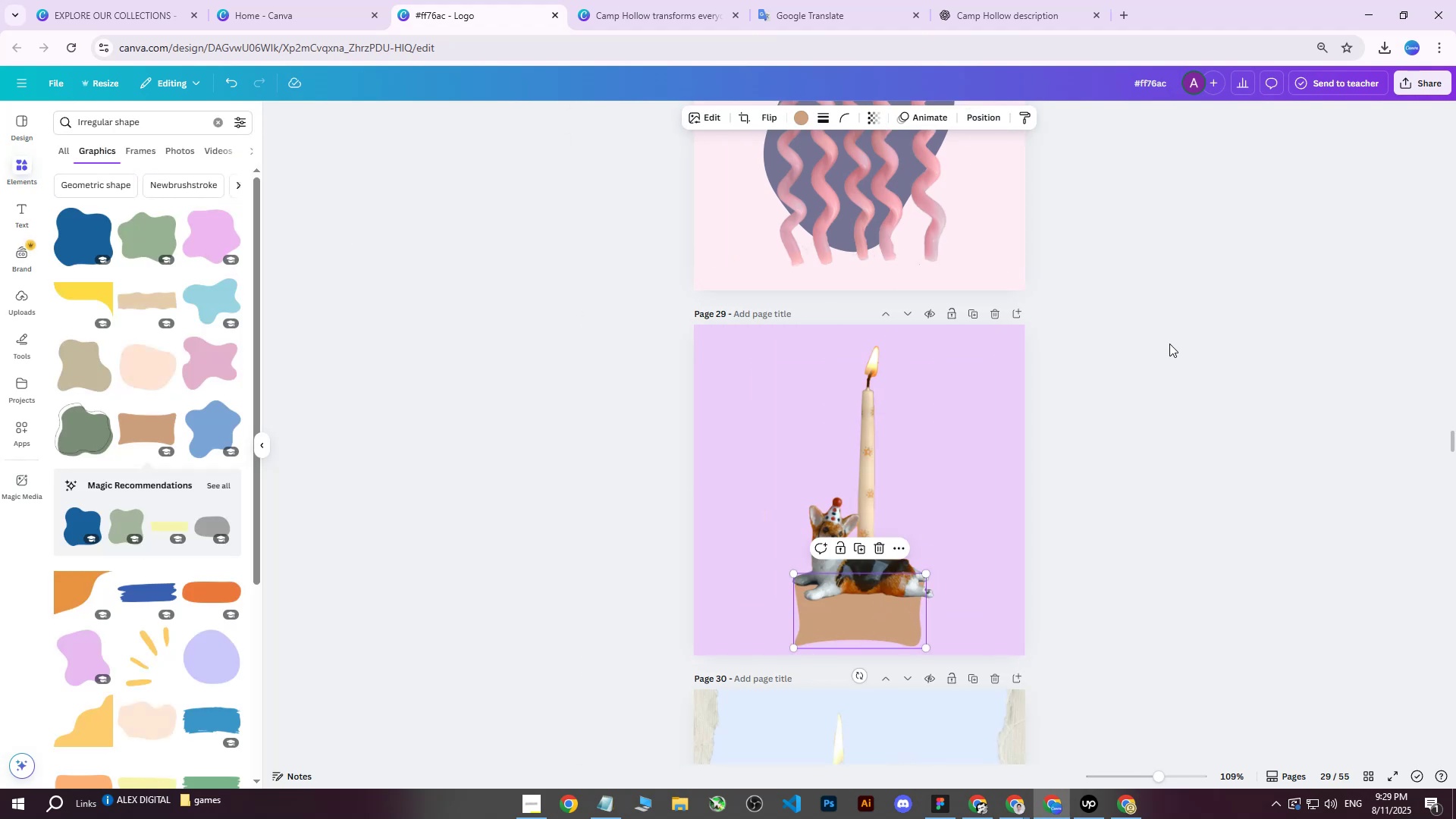 
double_click([1169, 344])
 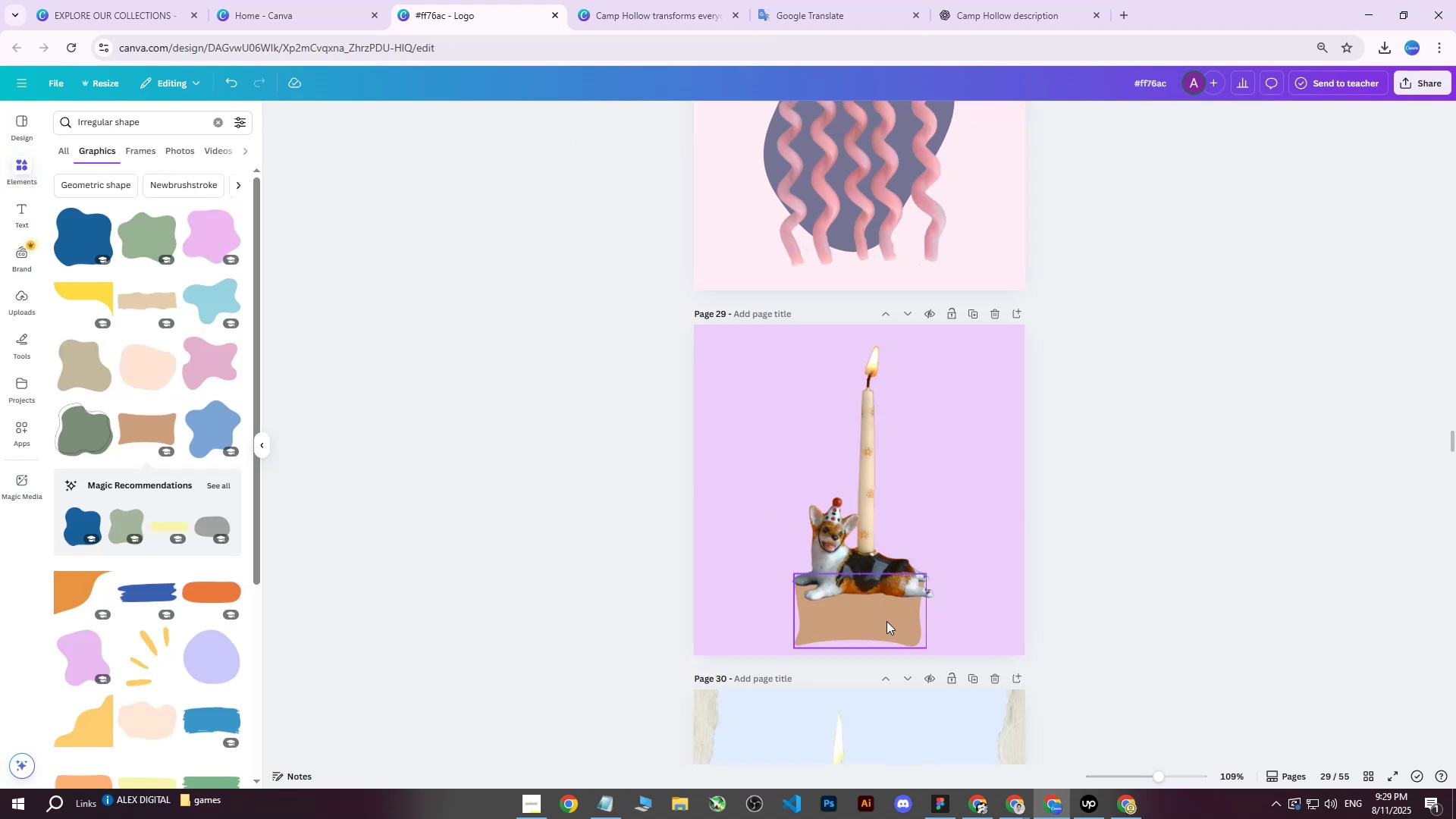 
left_click([878, 620])
 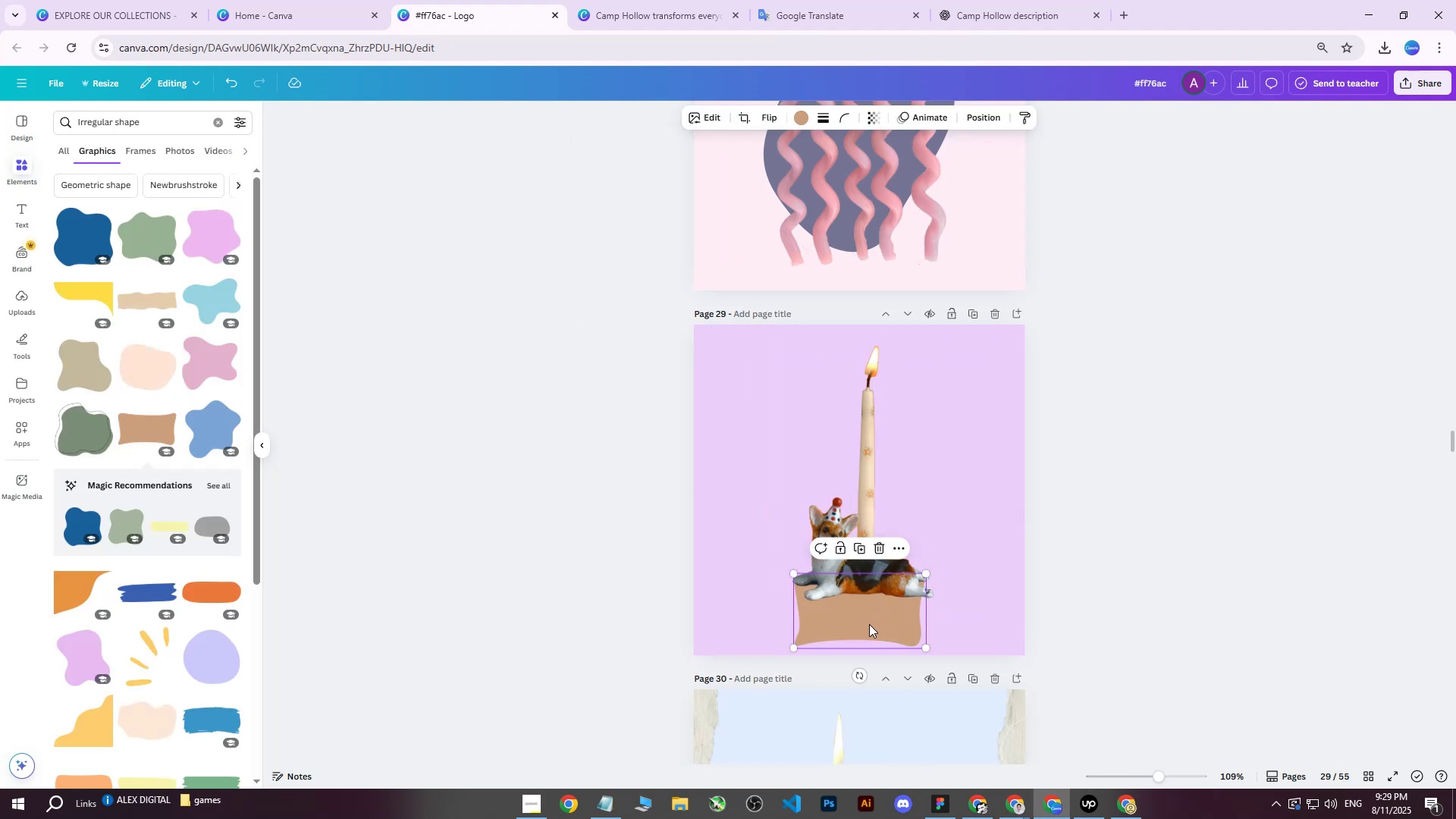 
left_click_drag(start_coordinate=[867, 626], to_coordinate=[833, 588])
 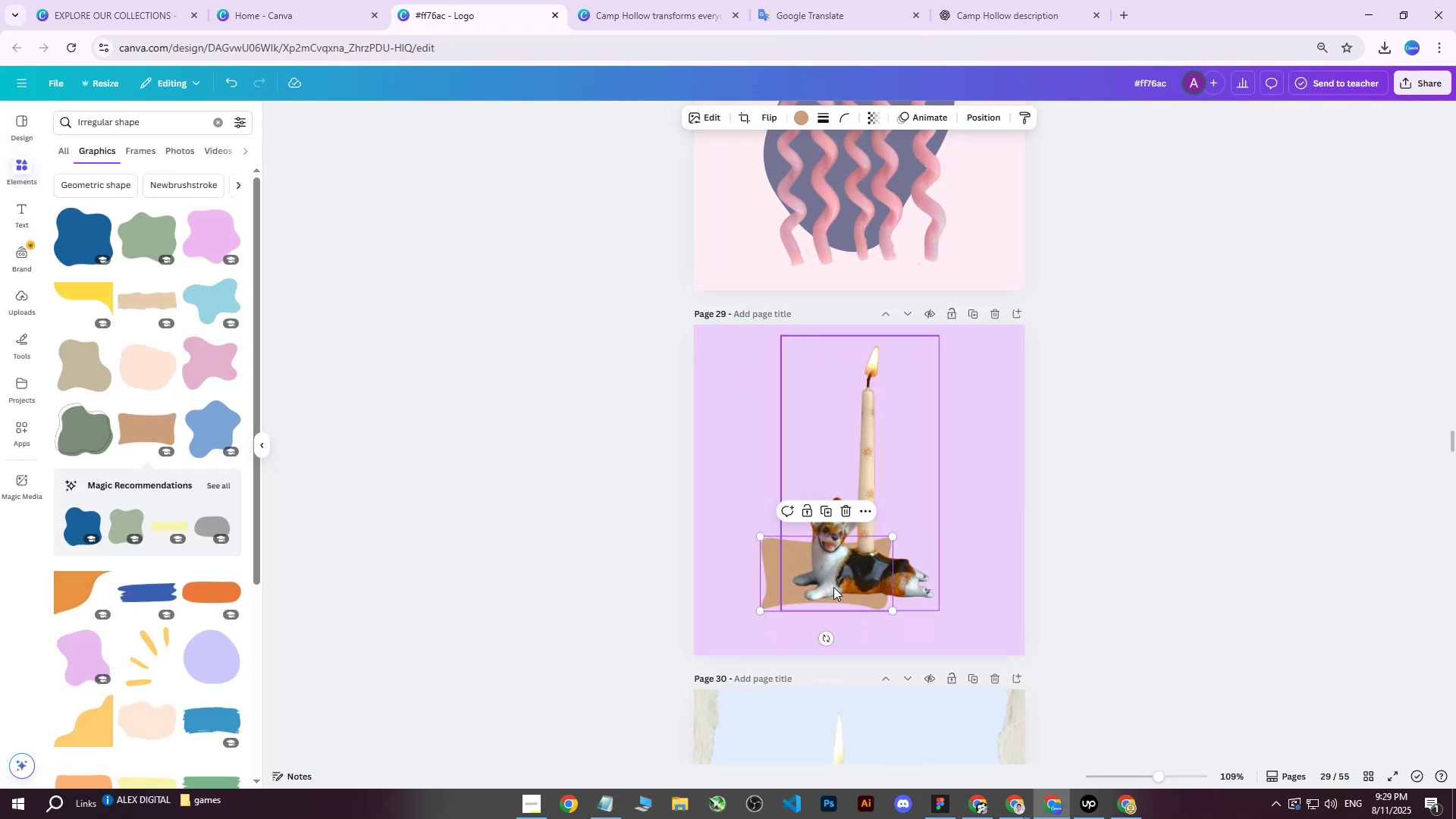 
key(Delete)
 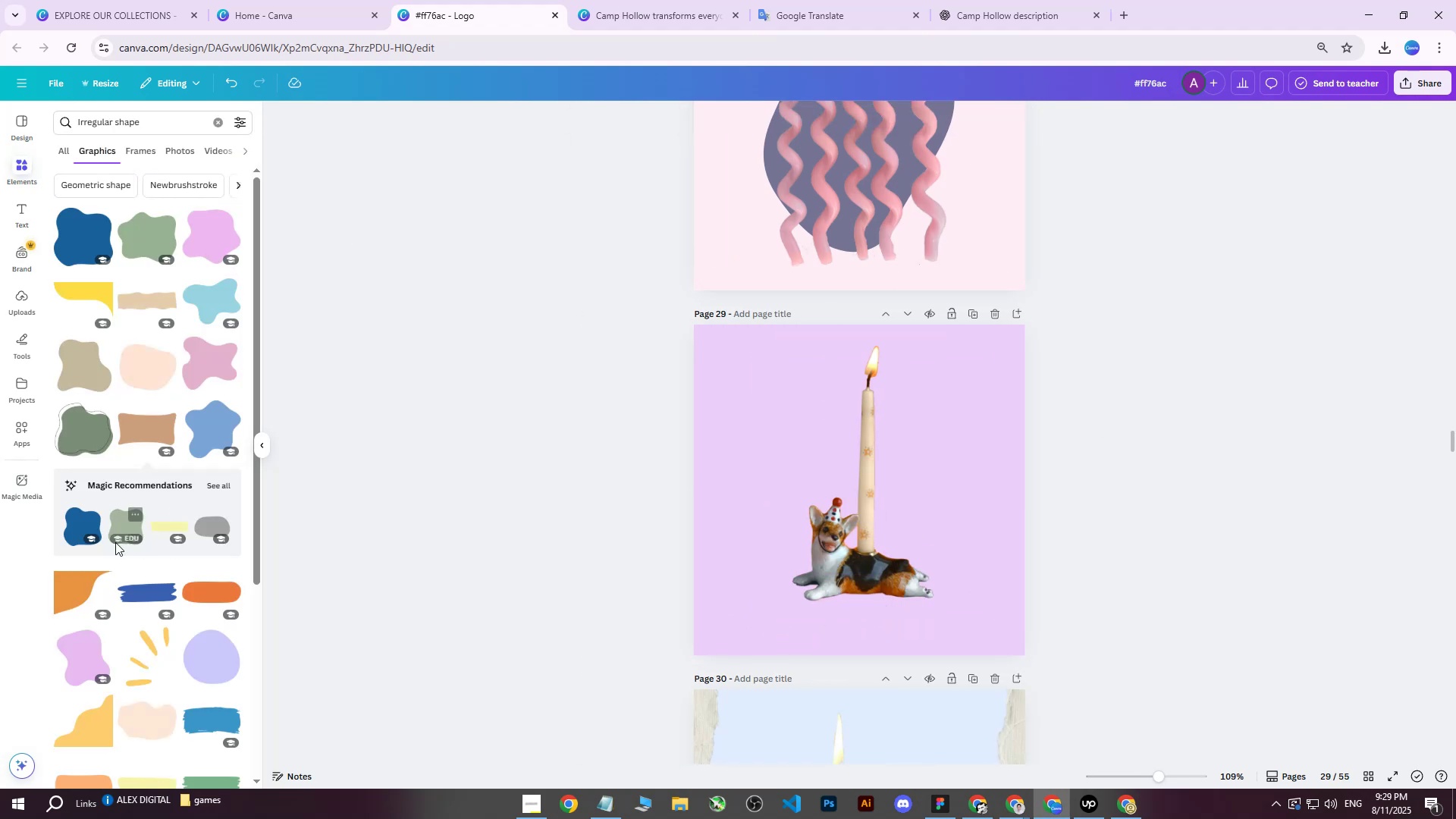 
left_click([138, 588])
 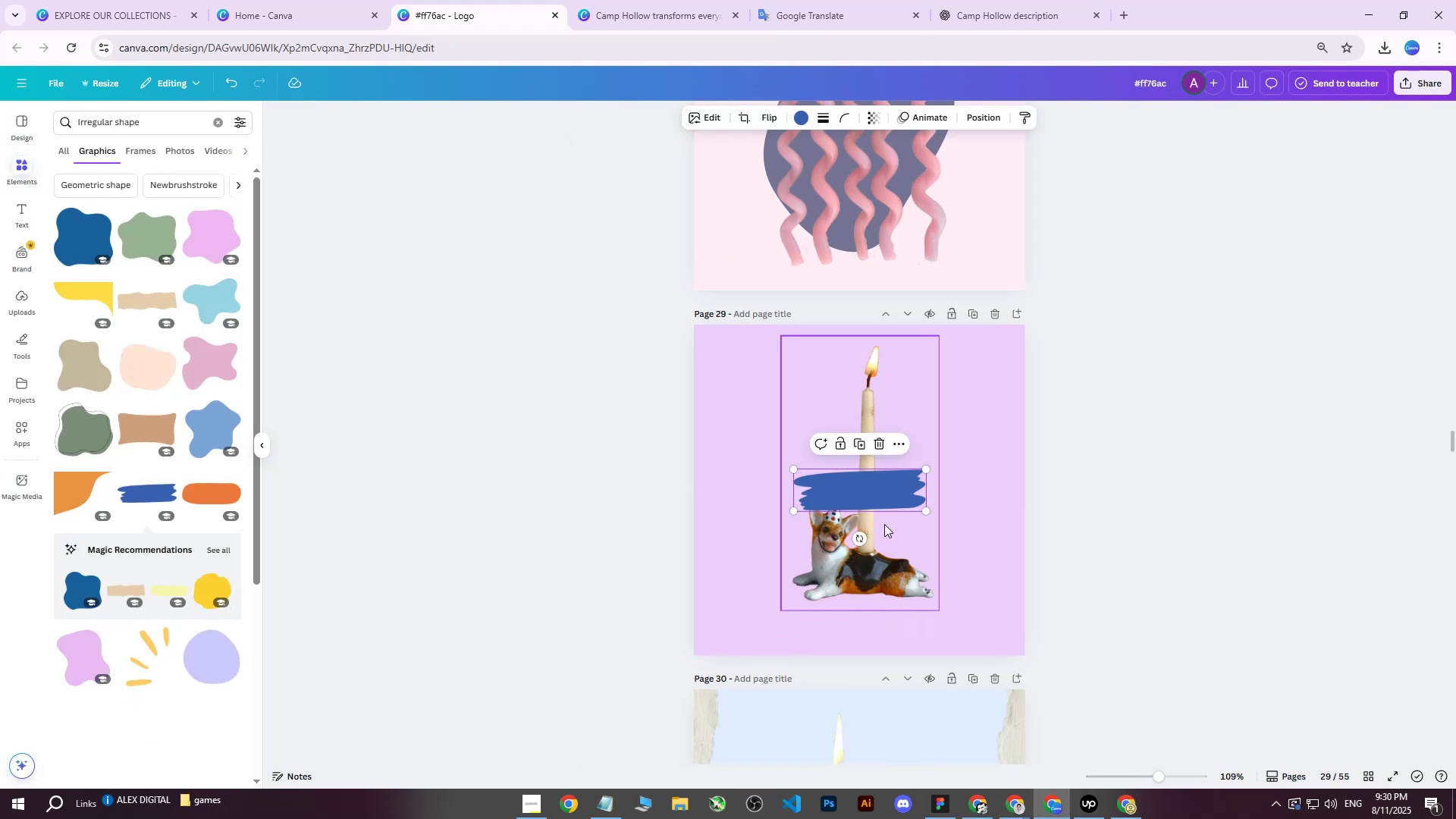 
left_click_drag(start_coordinate=[869, 494], to_coordinate=[858, 616])
 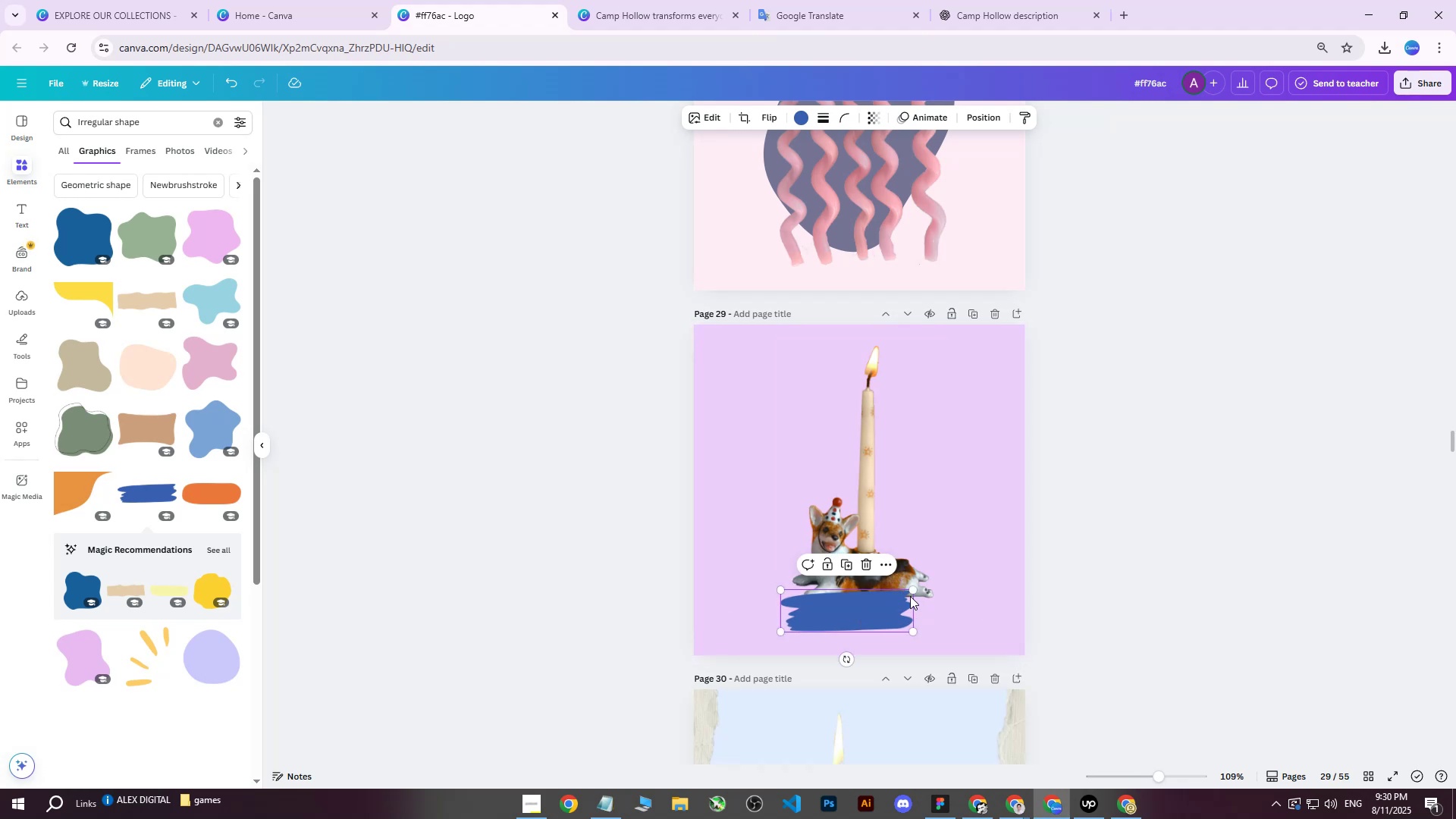 
left_click_drag(start_coordinate=[912, 592], to_coordinate=[973, 582])
 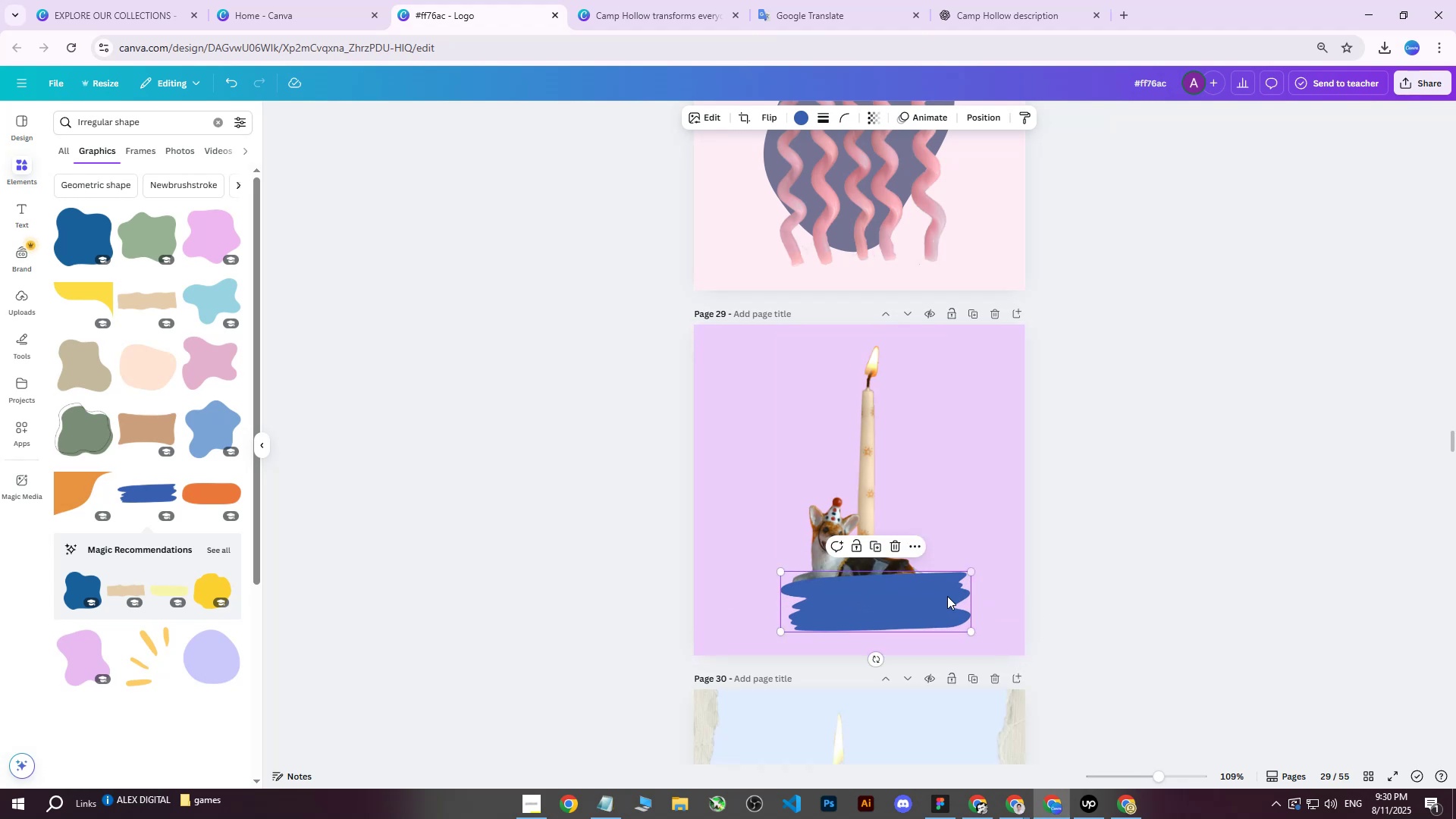 
left_click_drag(start_coordinate=[942, 601], to_coordinate=[925, 600])
 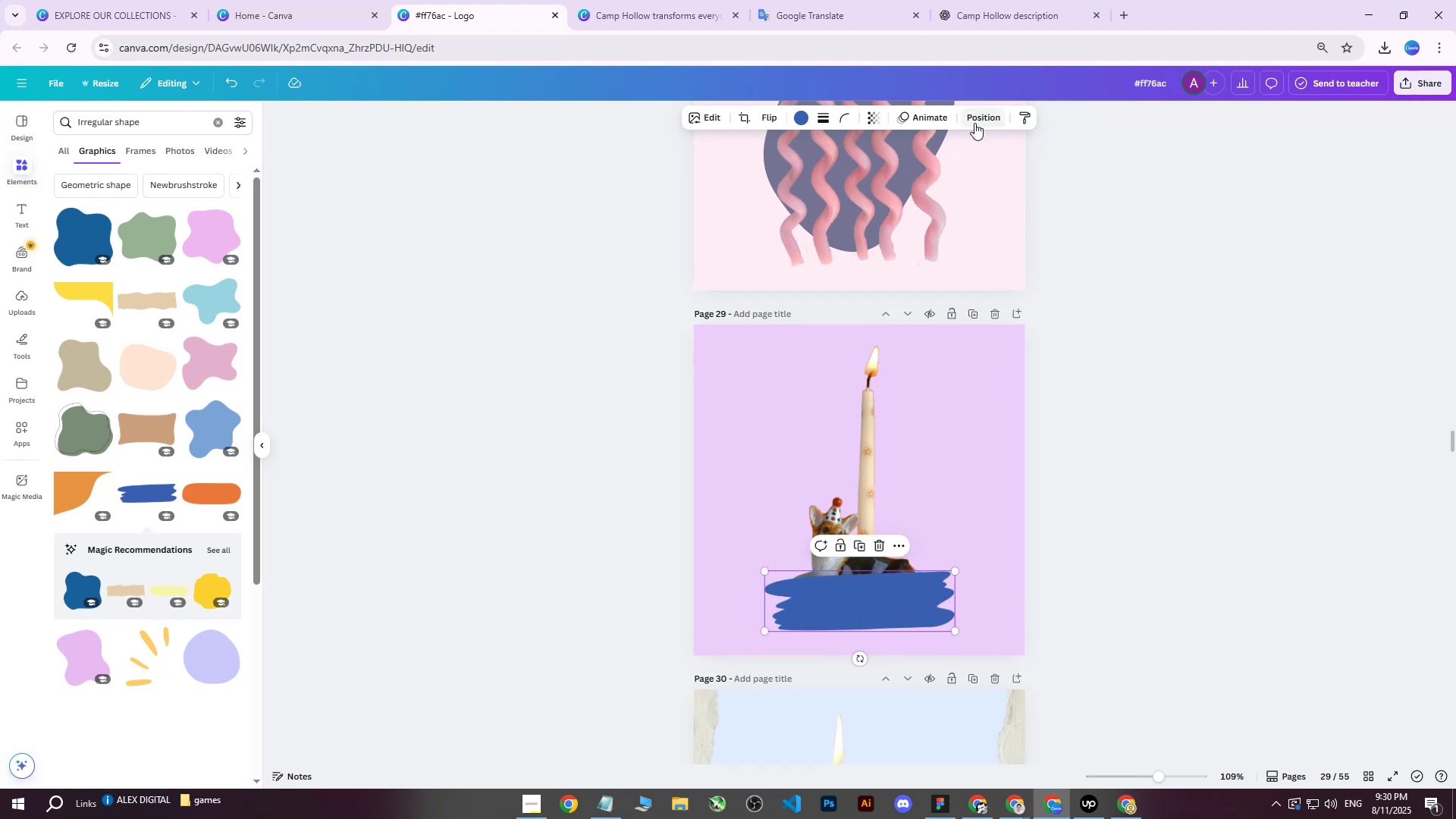 
left_click([974, 123])
 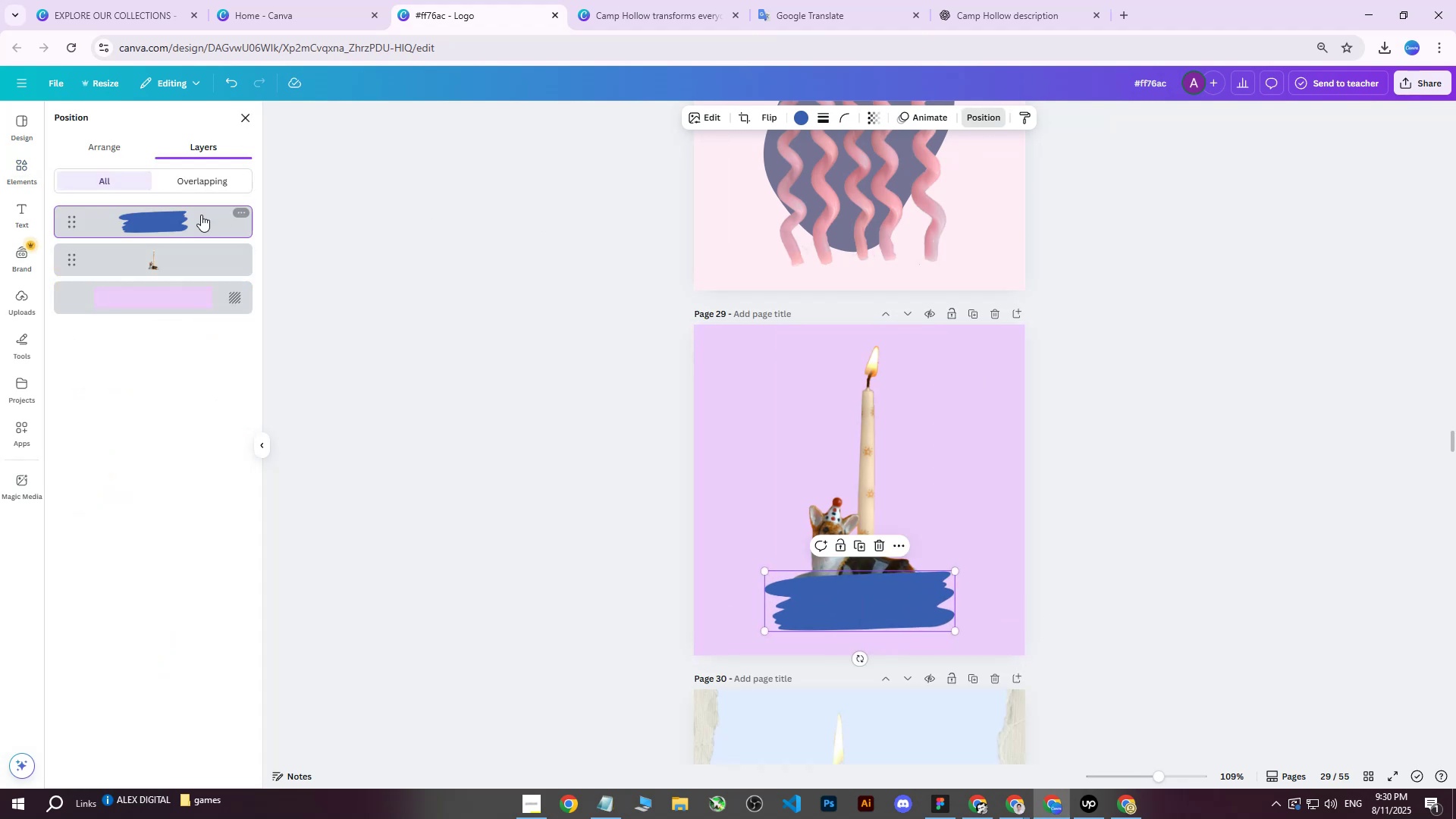 
left_click_drag(start_coordinate=[155, 221], to_coordinate=[165, 278])
 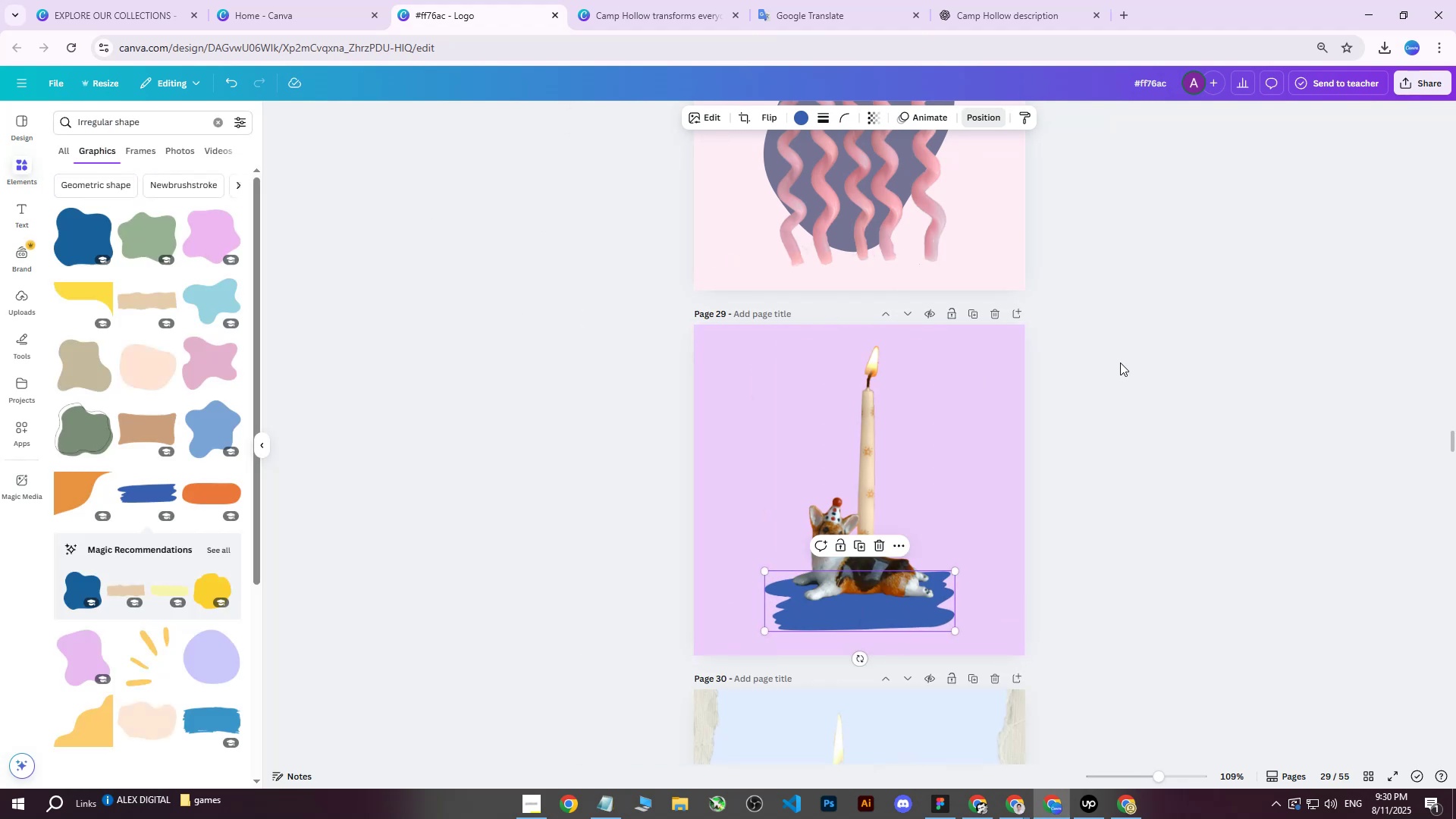 
double_click([1120, 362])
 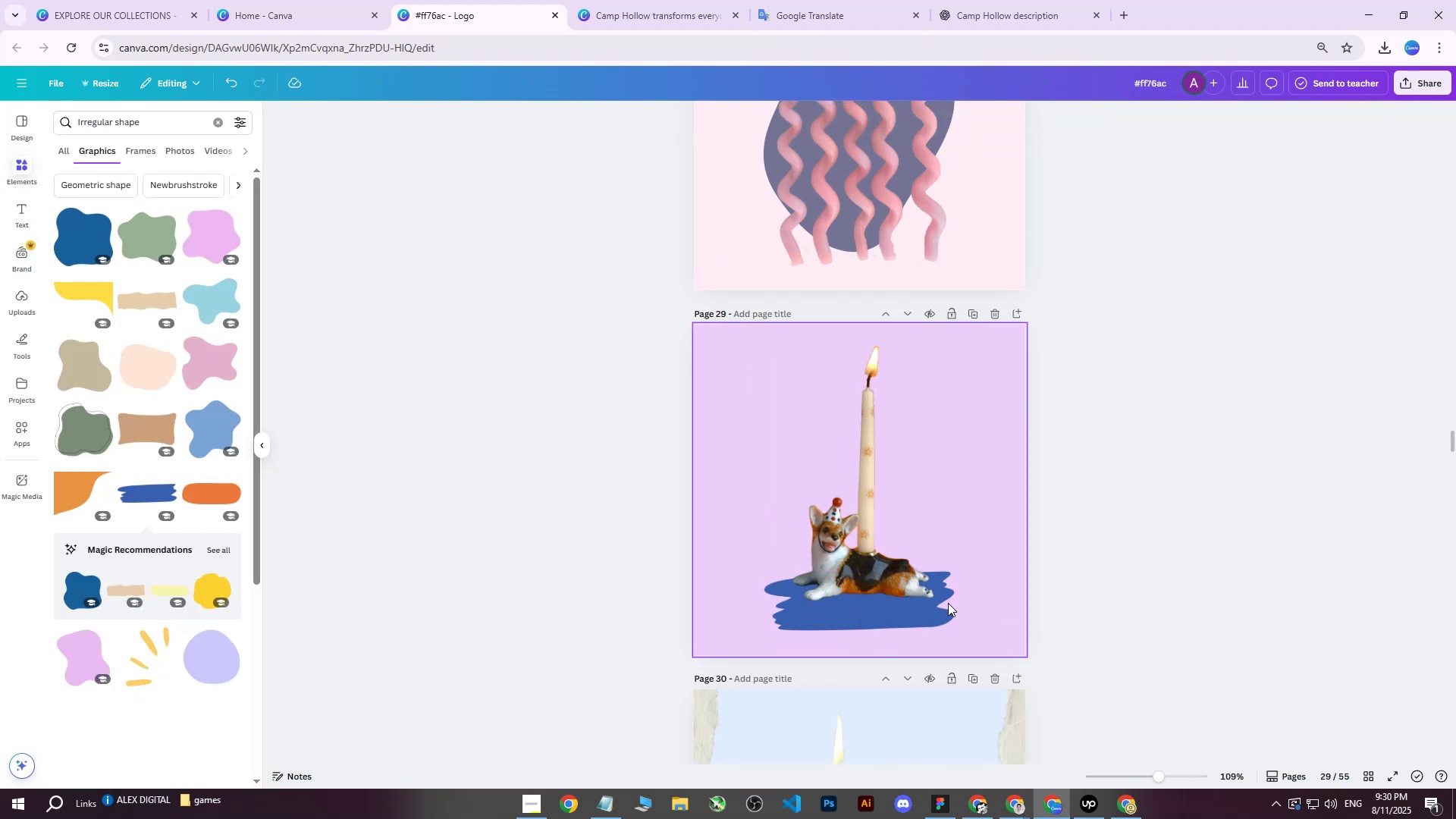 
left_click_drag(start_coordinate=[894, 610], to_coordinate=[894, 604])
 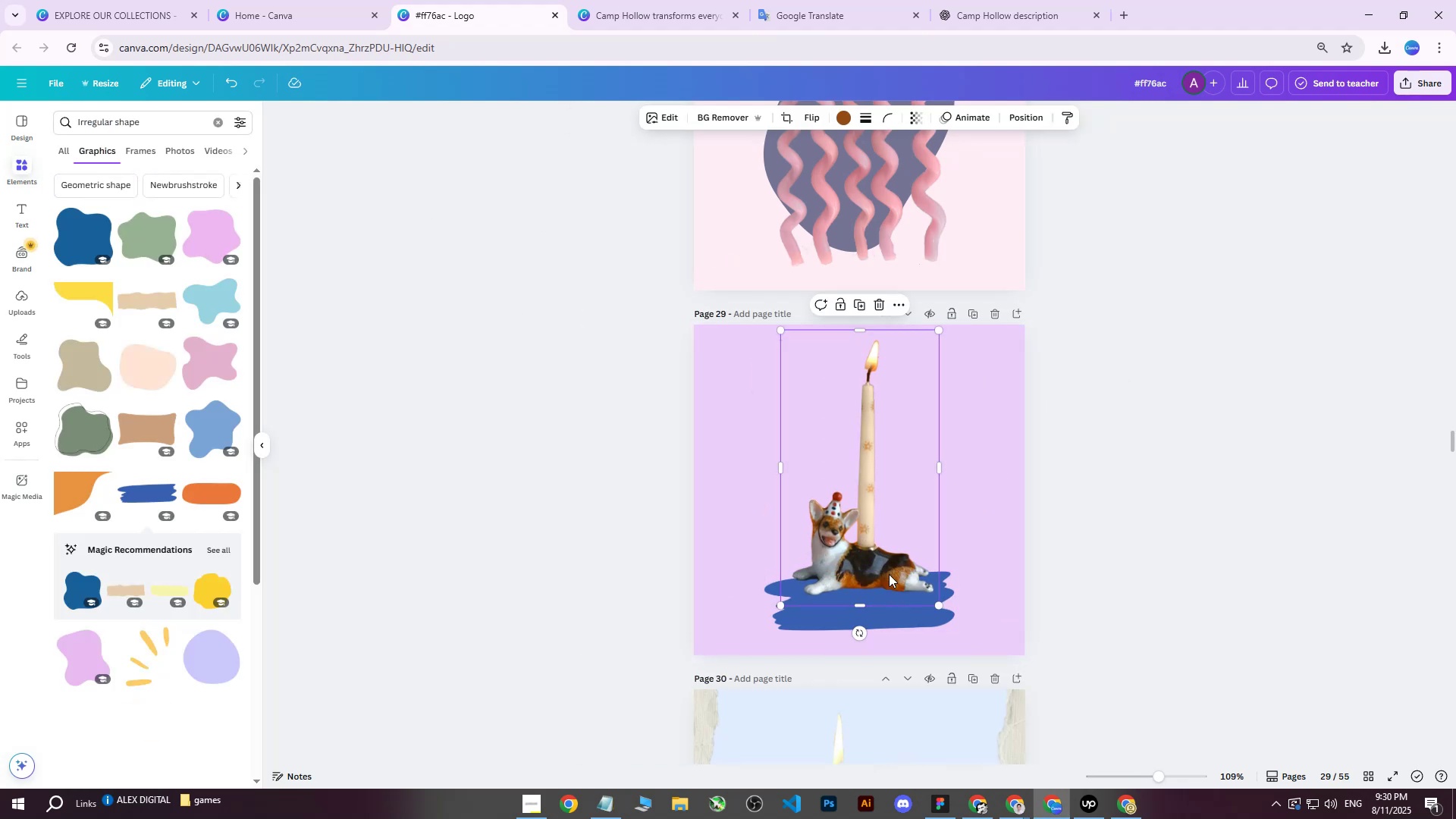 
left_click_drag(start_coordinate=[883, 563], to_coordinate=[883, 574])
 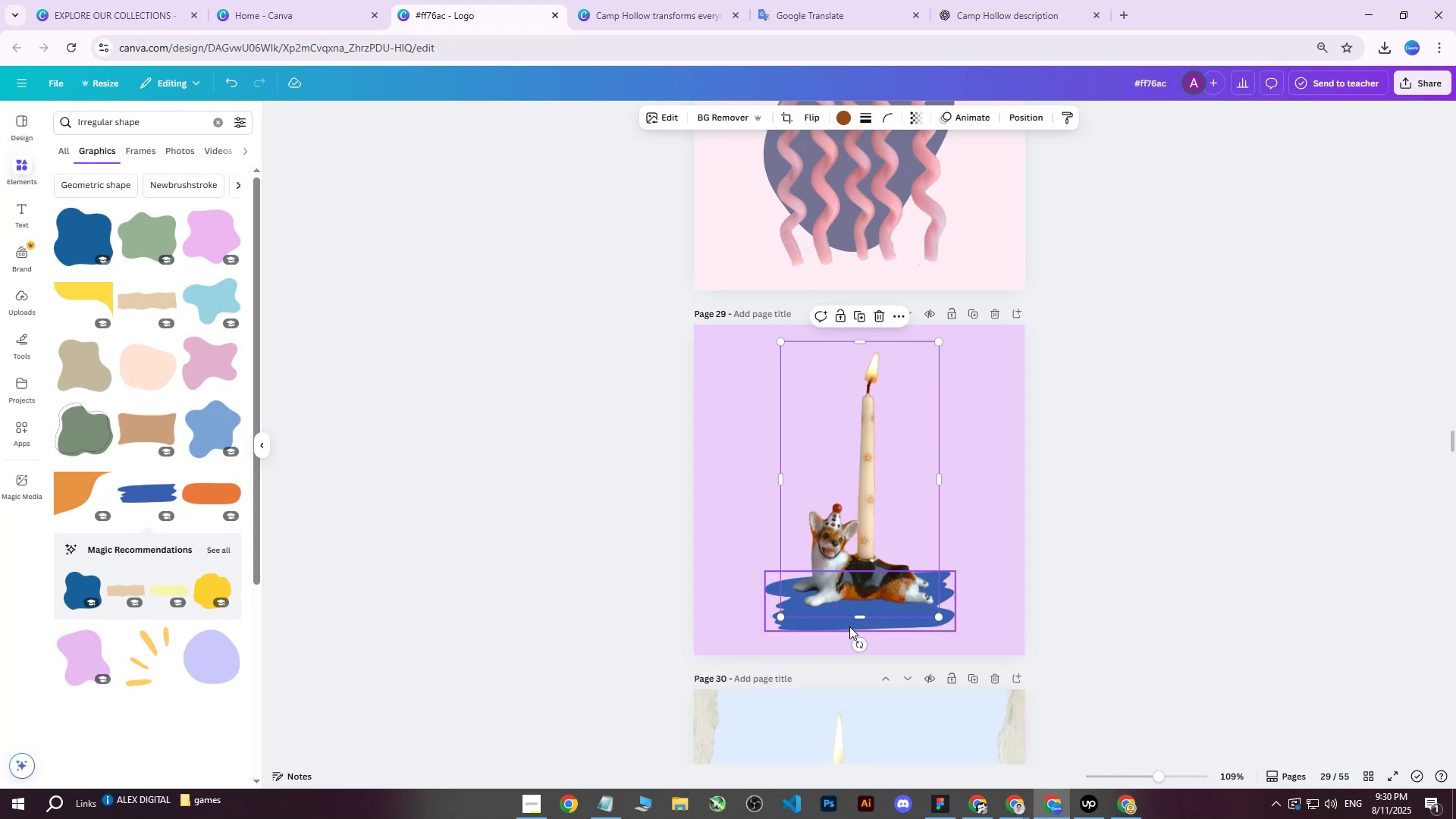 
left_click_drag(start_coordinate=[849, 626], to_coordinate=[849, 619])
 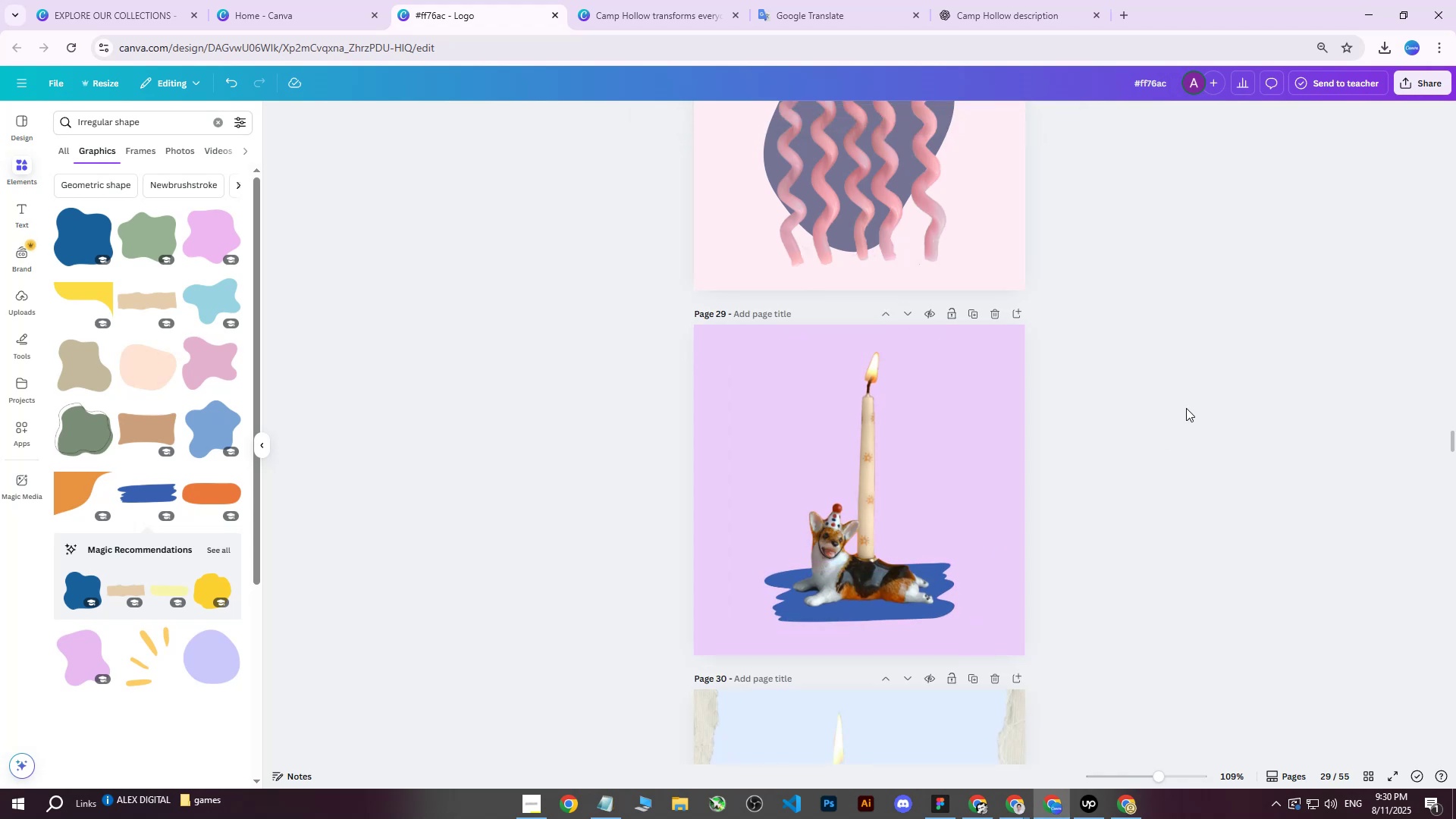 
double_click([1186, 408])
 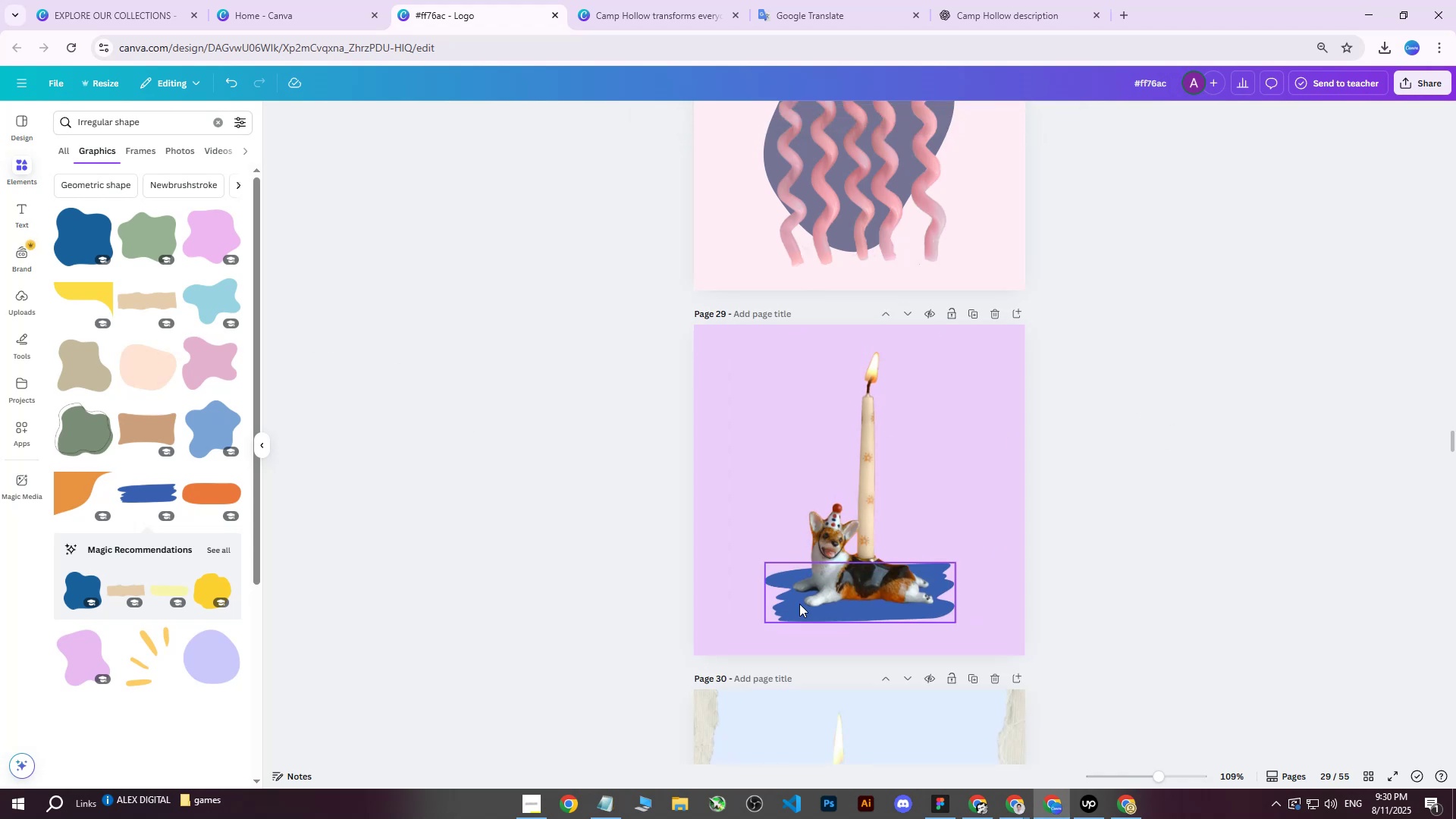 
left_click([797, 617])
 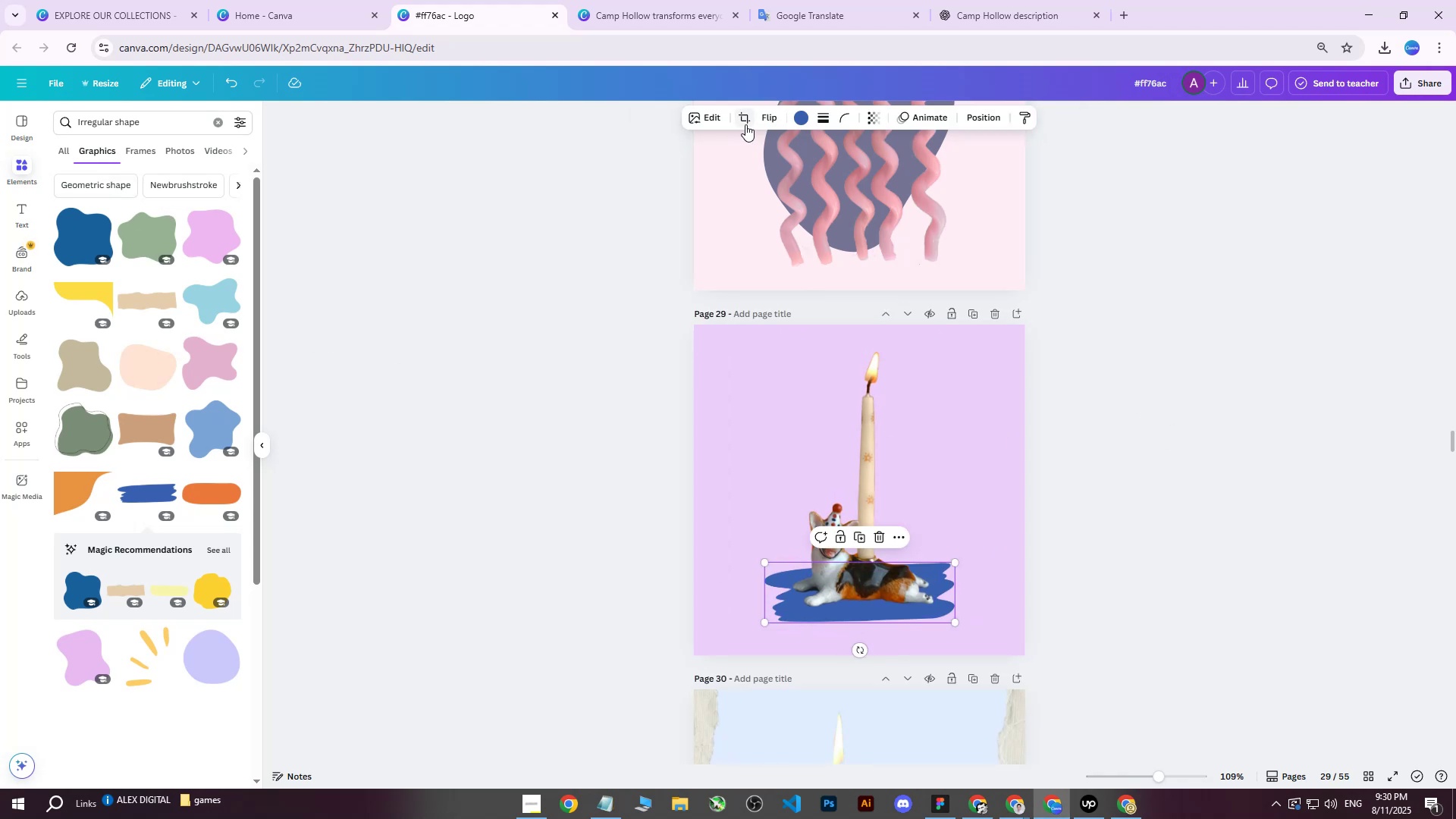 
left_click([797, 118])
 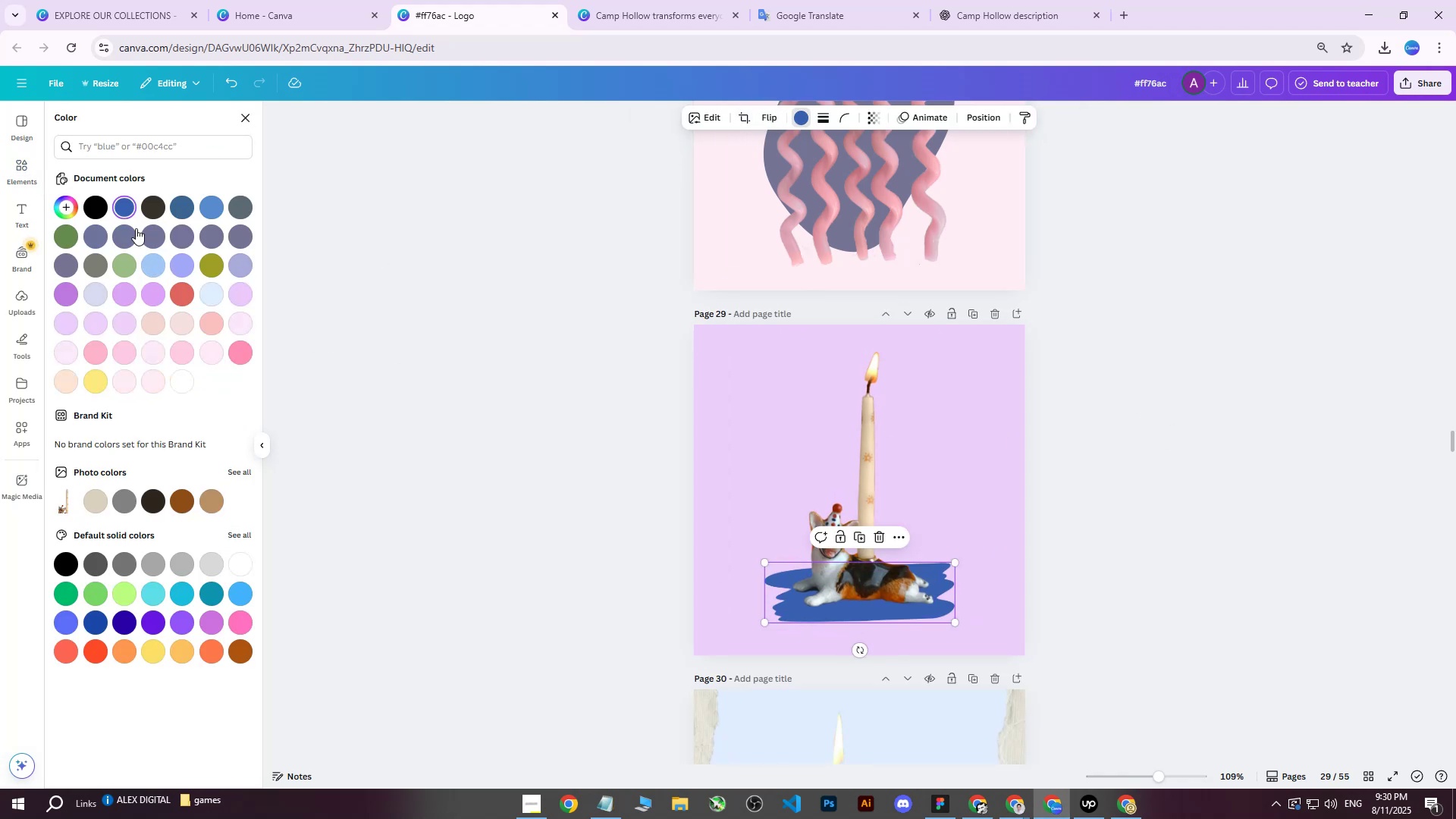 
left_click([129, 231])
 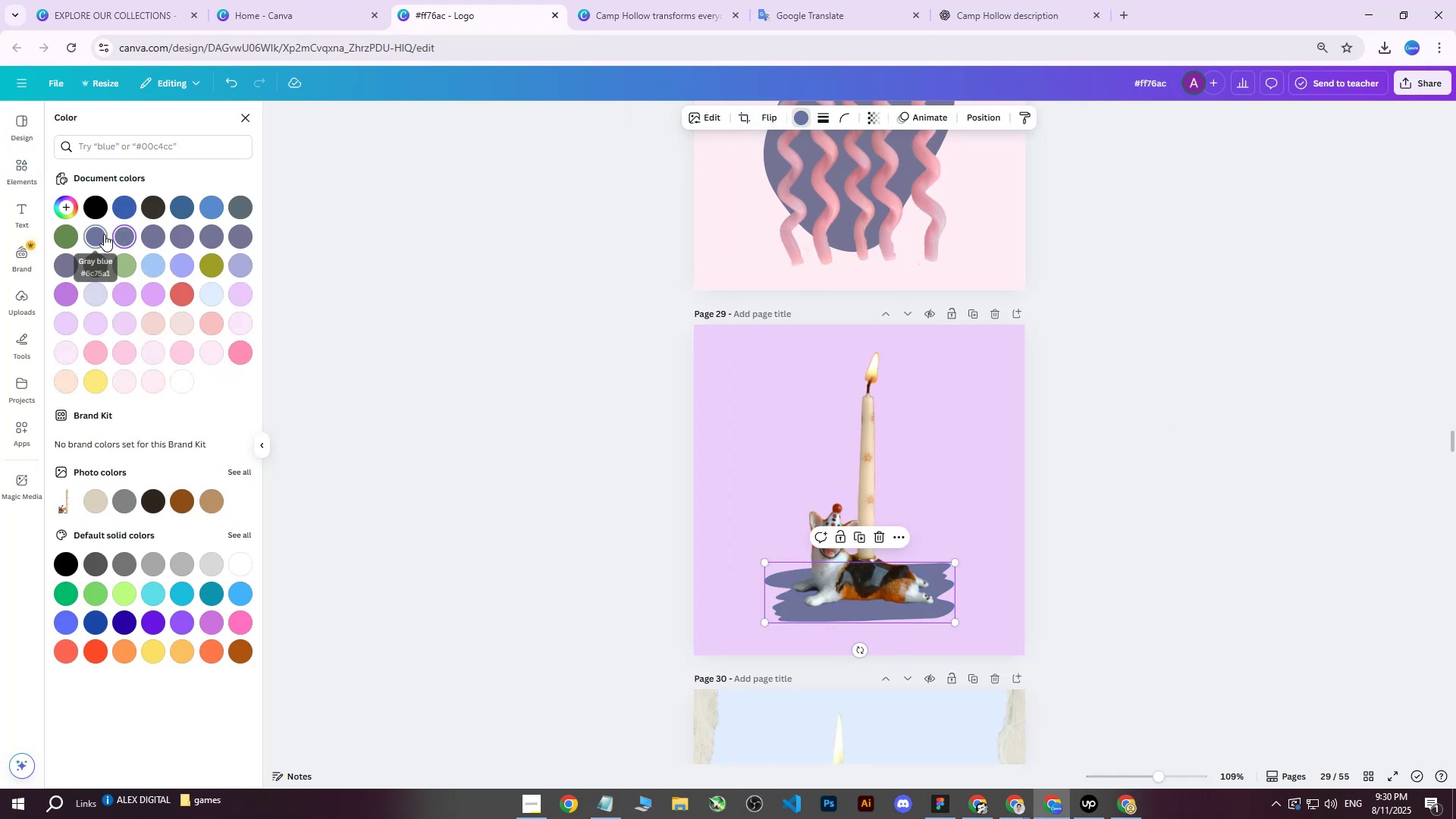 
left_click([104, 234])
 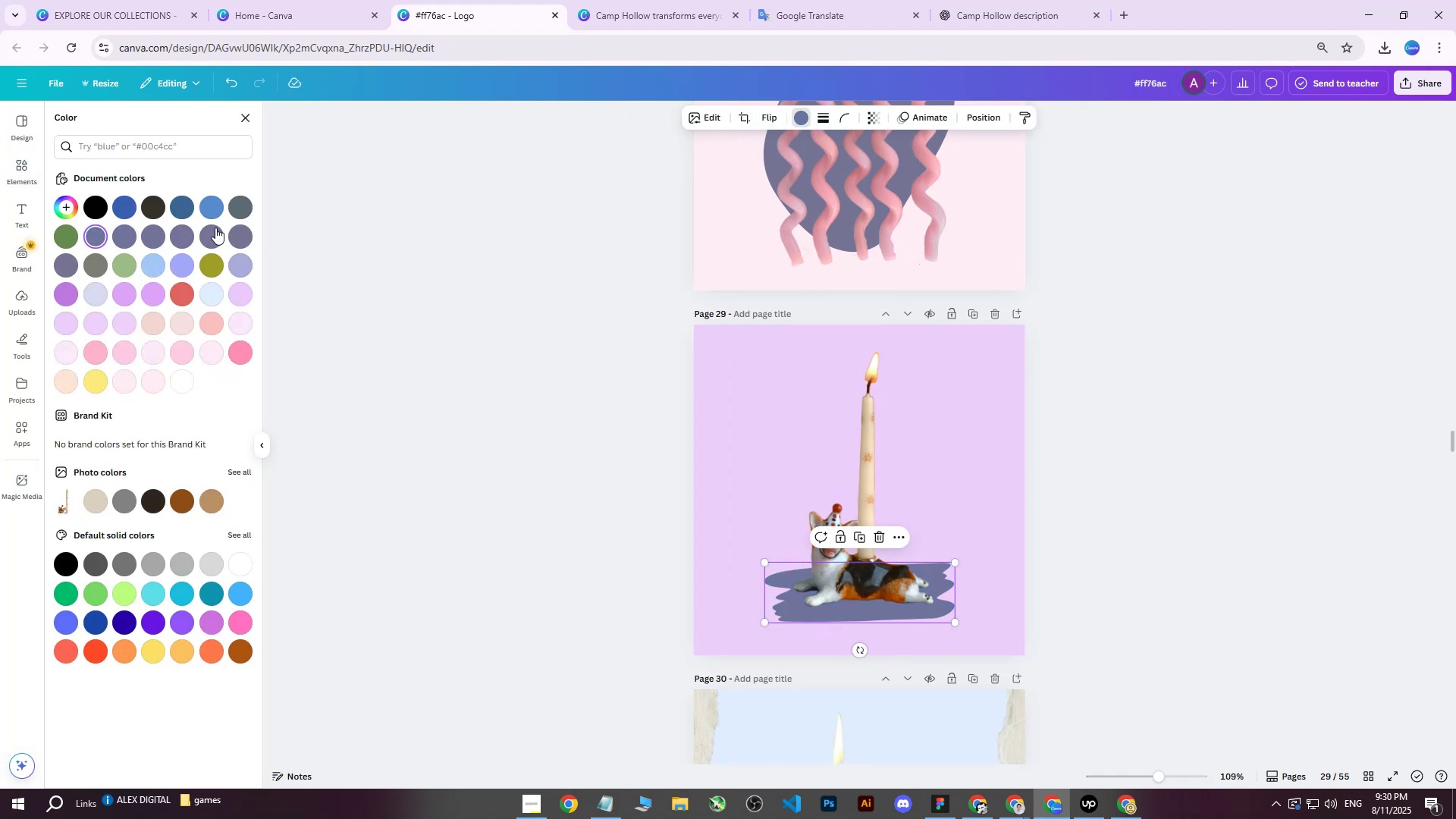 
left_click([205, 209])
 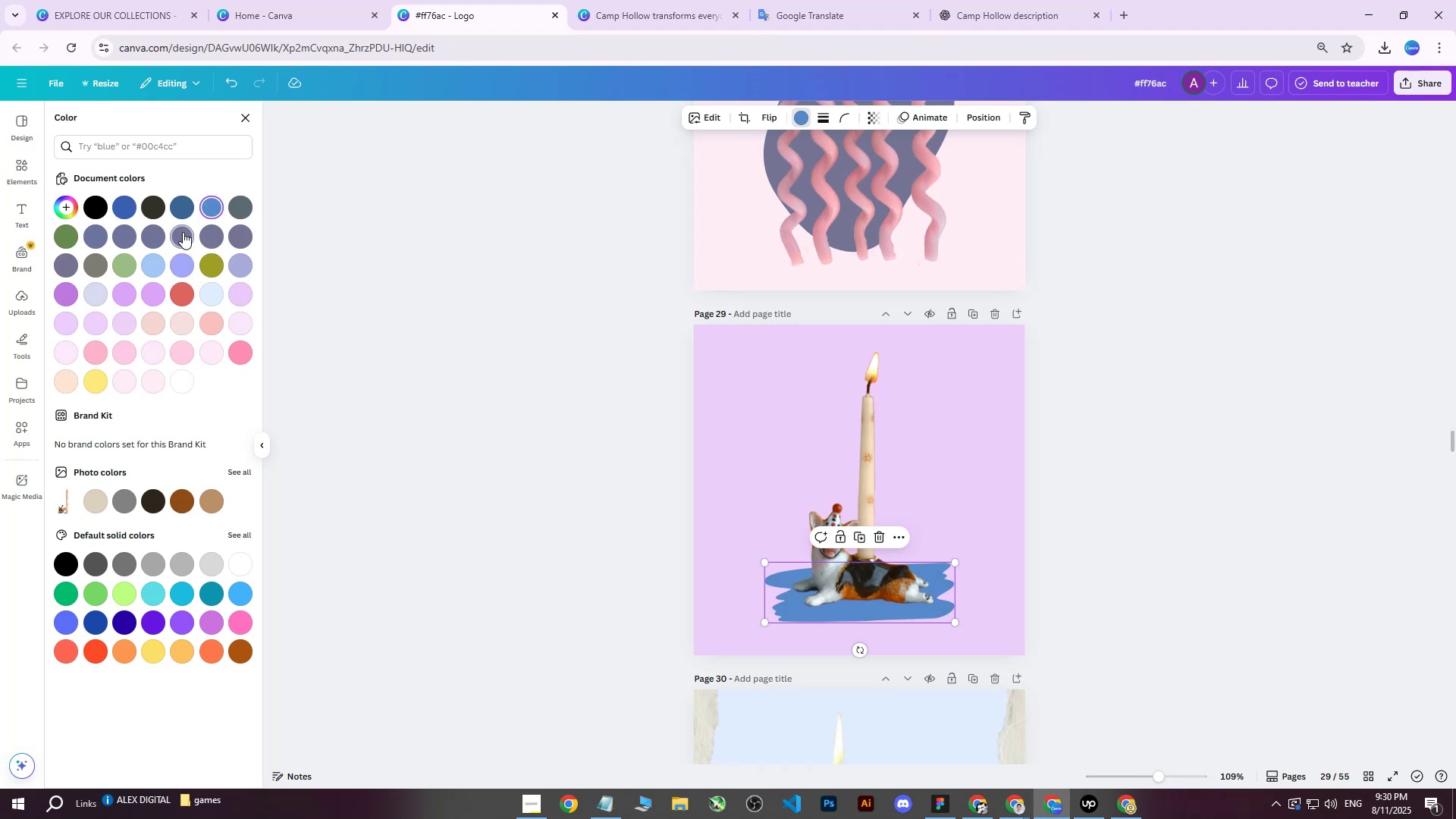 
left_click([180, 233])
 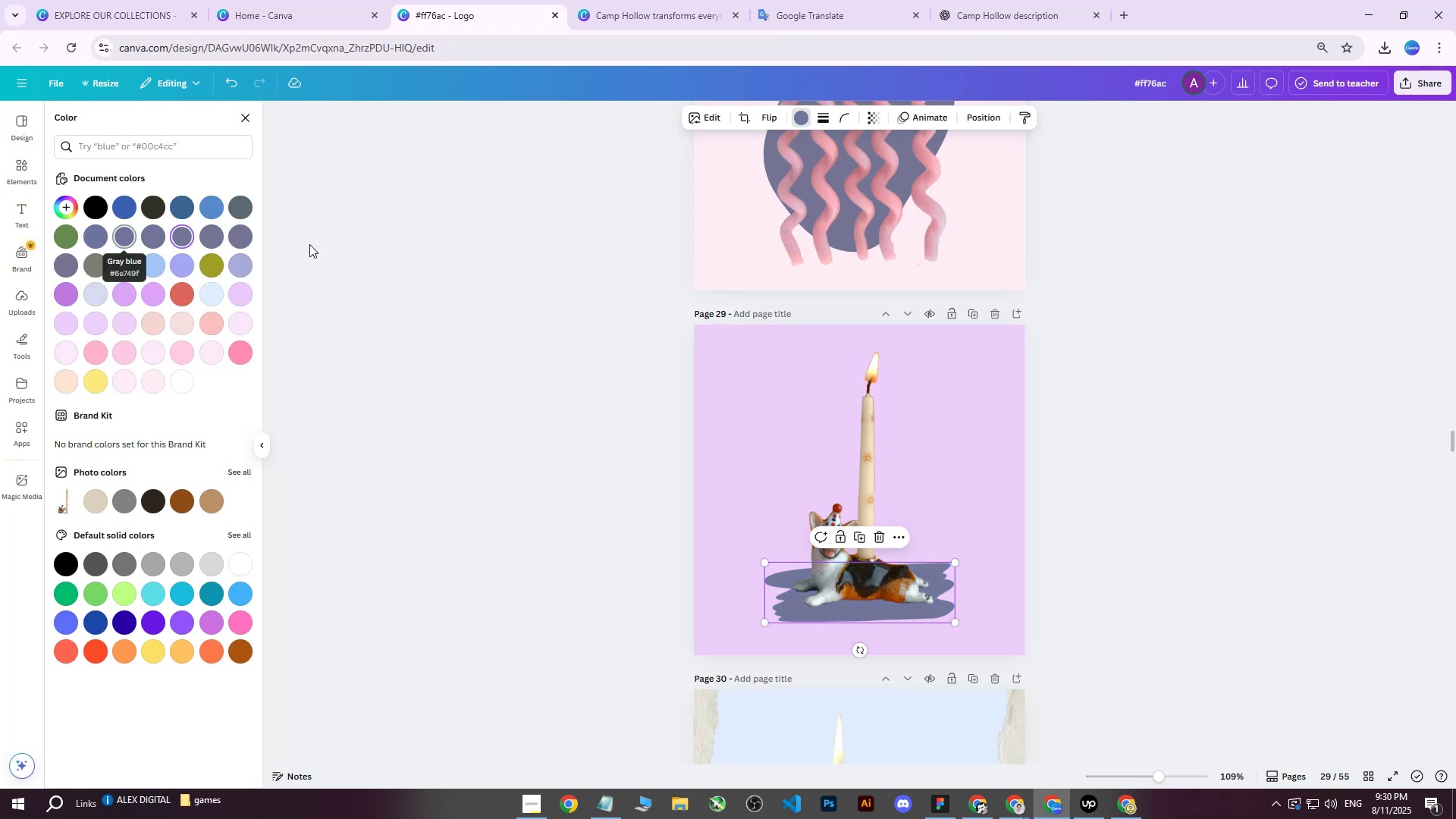 
left_click([1258, 412])
 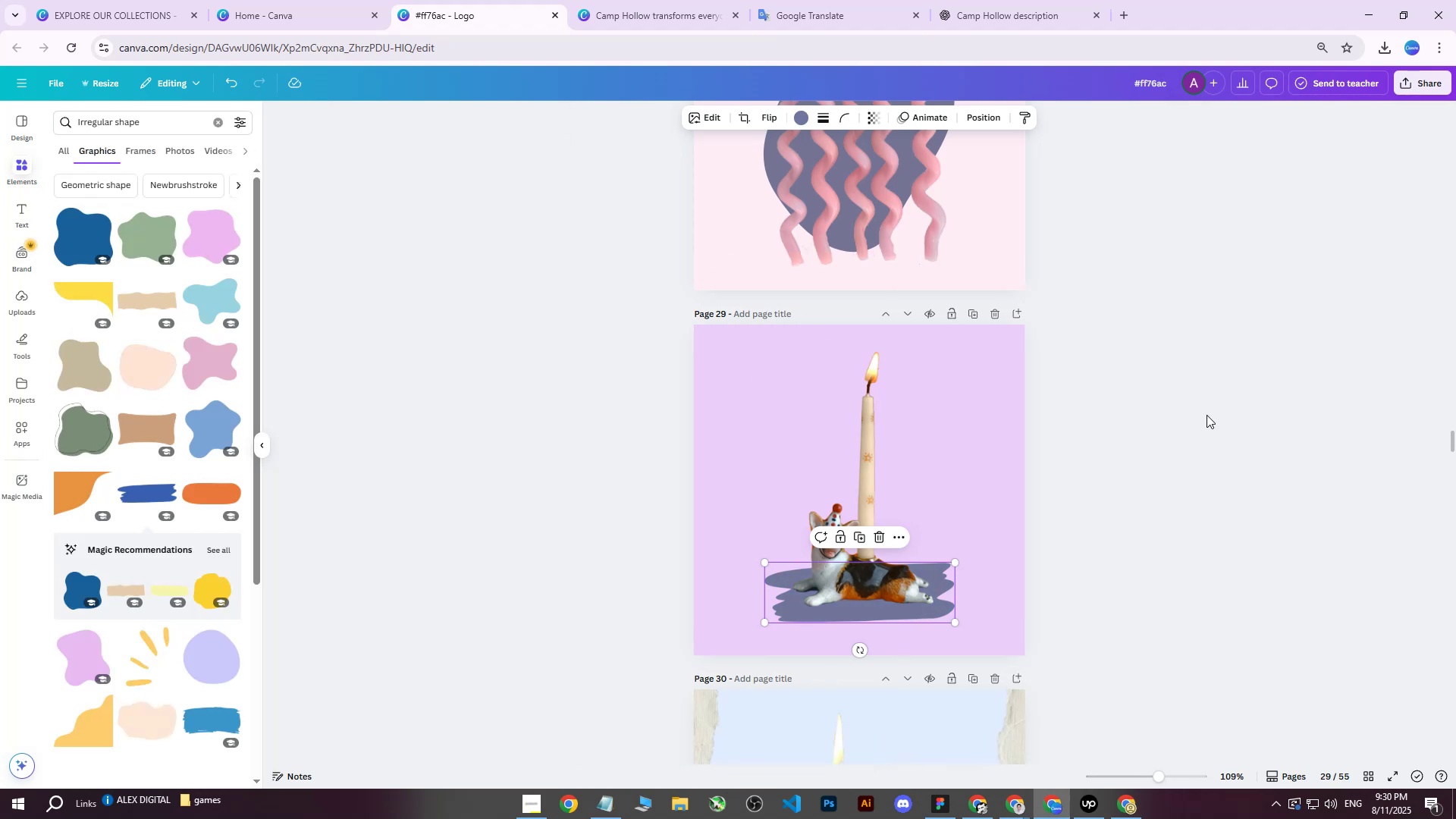 
left_click([1207, 415])
 